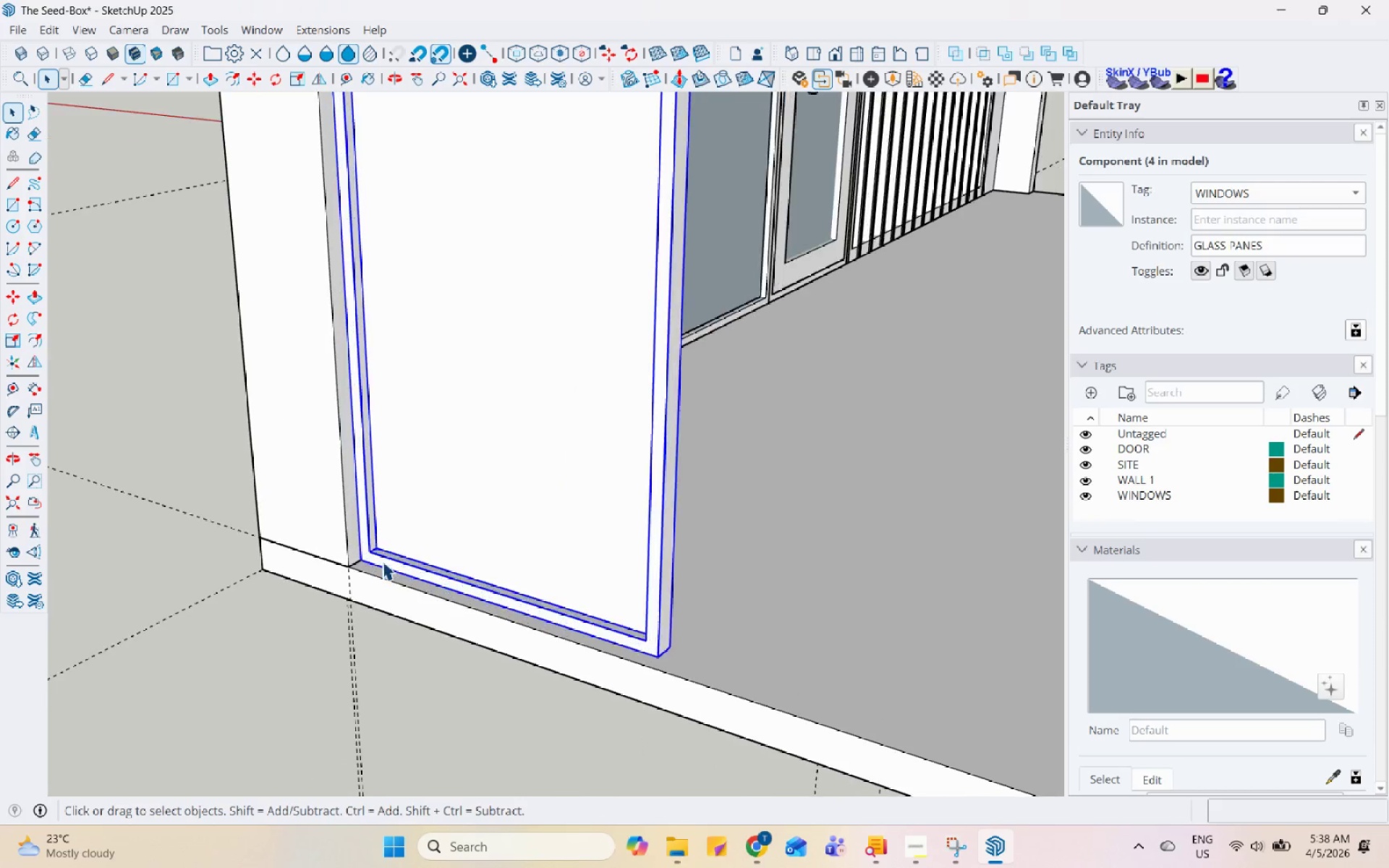 
key(M)
 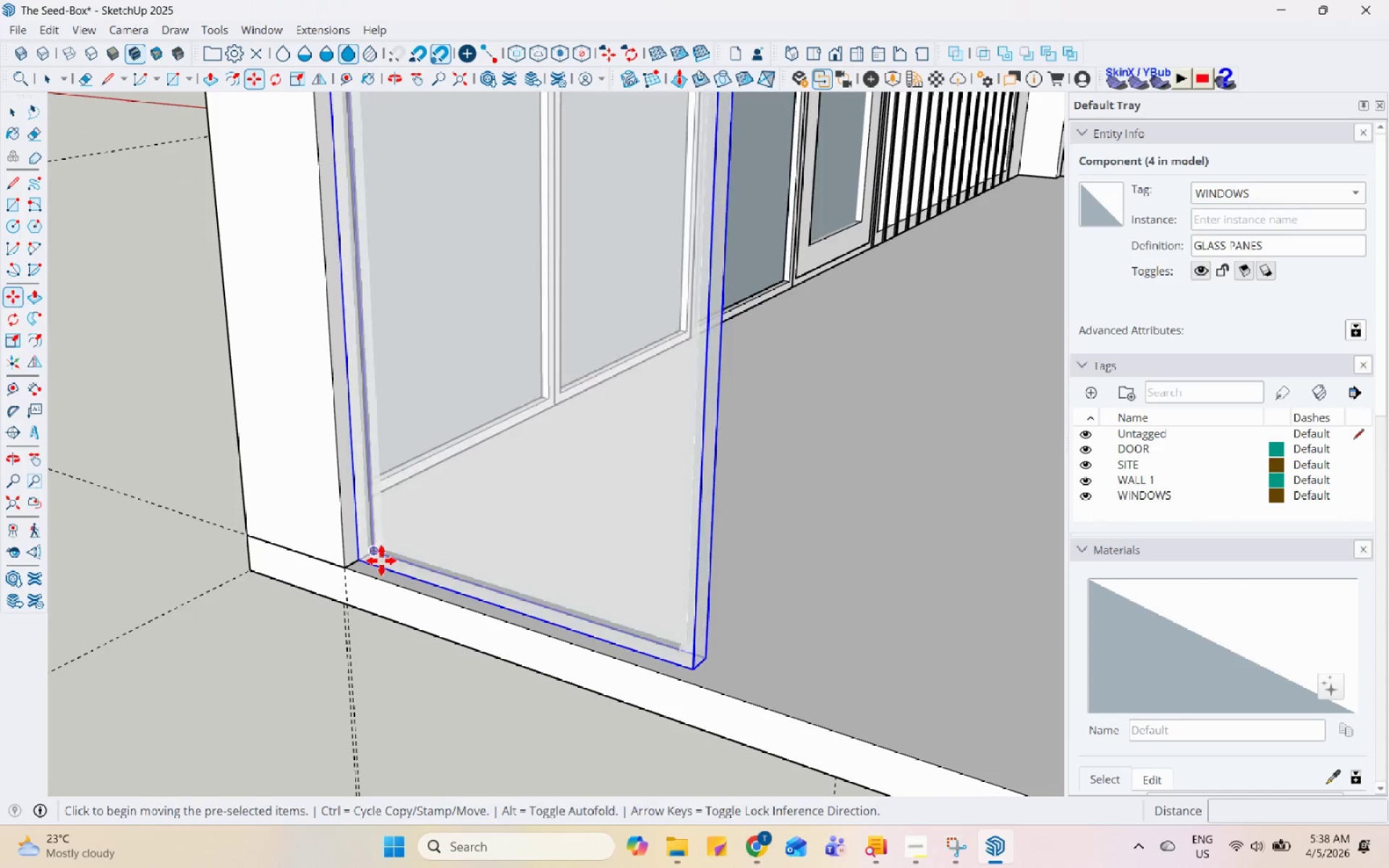 
scroll: coordinate [382, 561], scroll_direction: up, amount: 20.0
 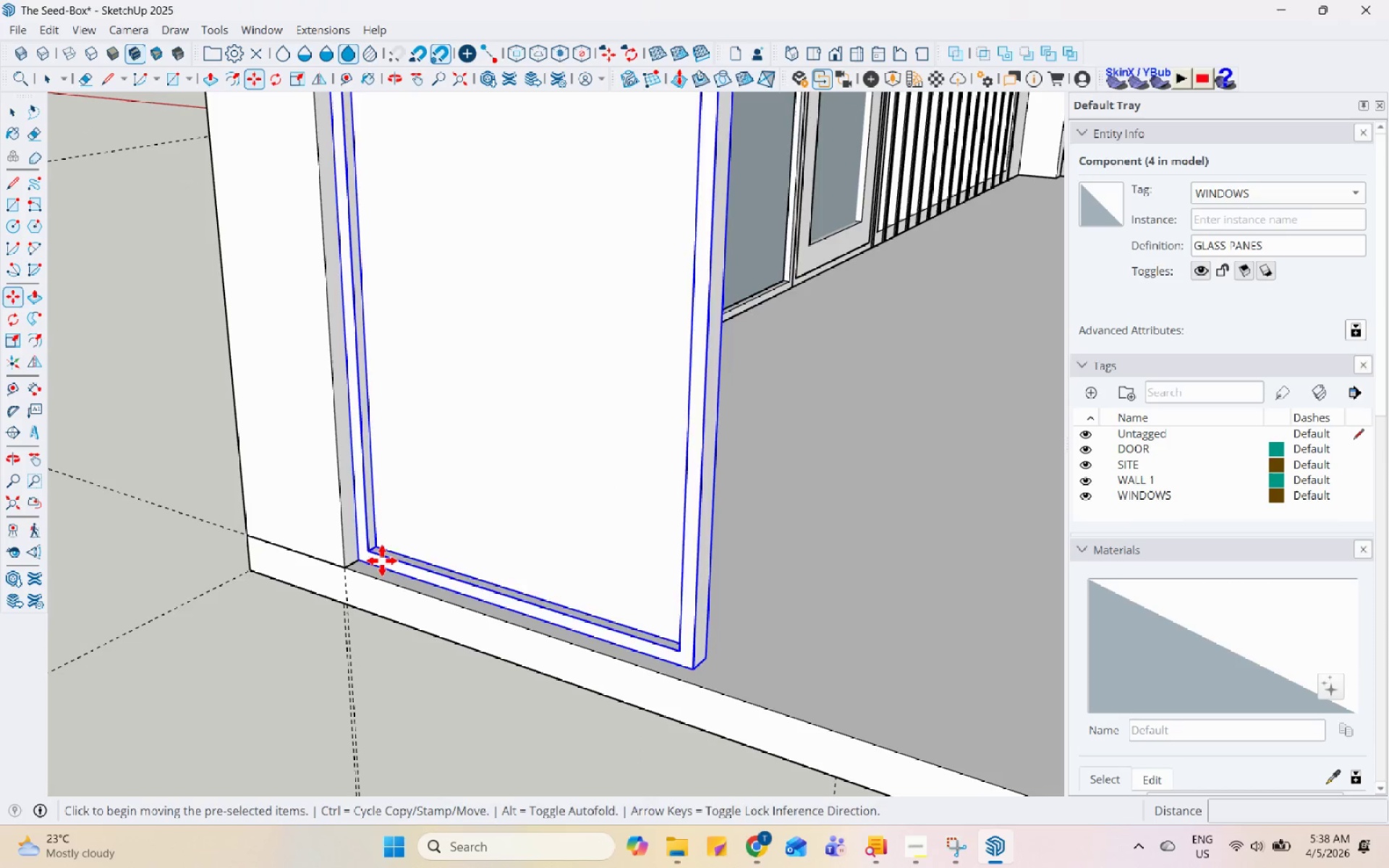 
left_click([354, 563])
 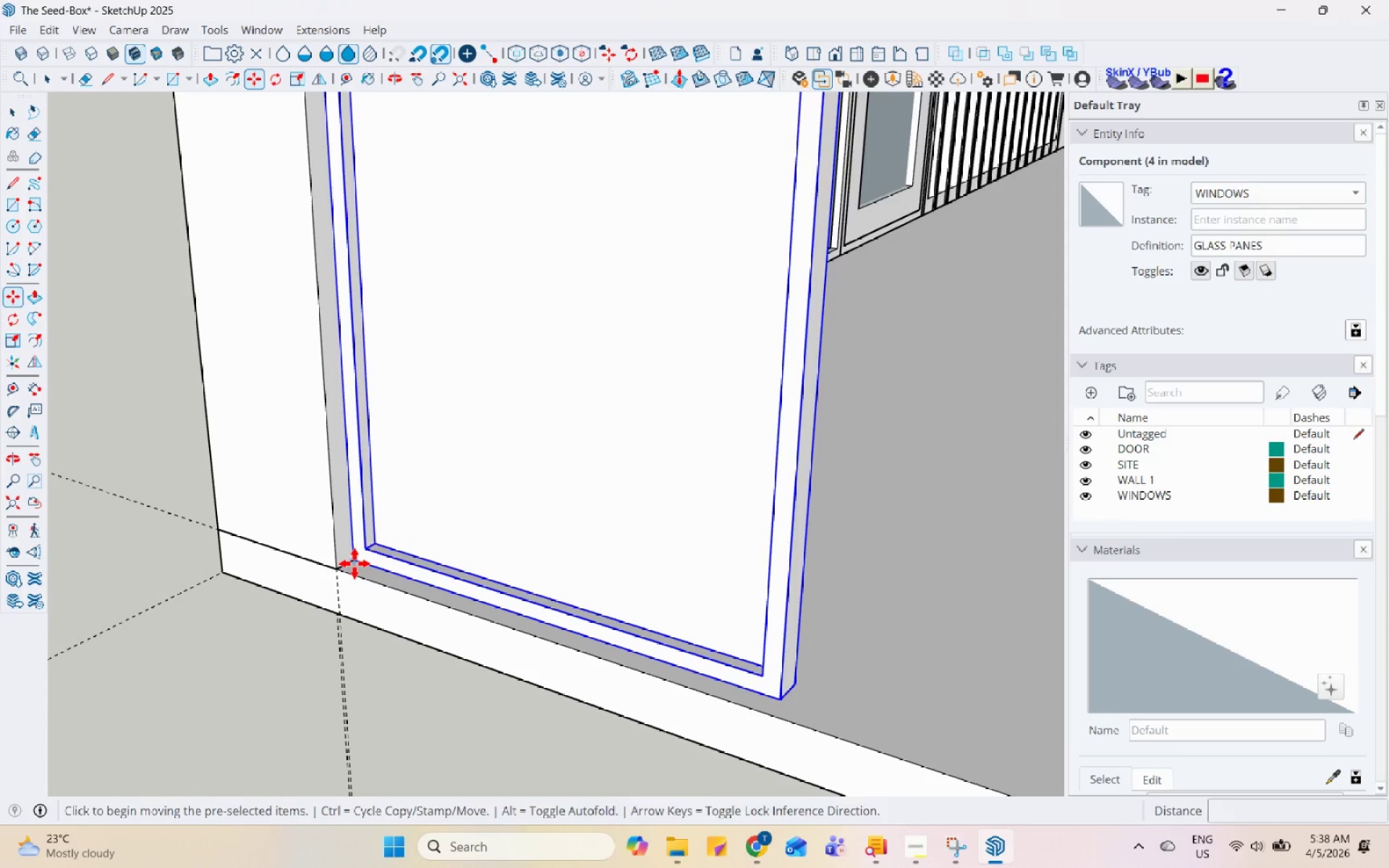 
scroll: coordinate [378, 561], scroll_direction: up, amount: 2.0
 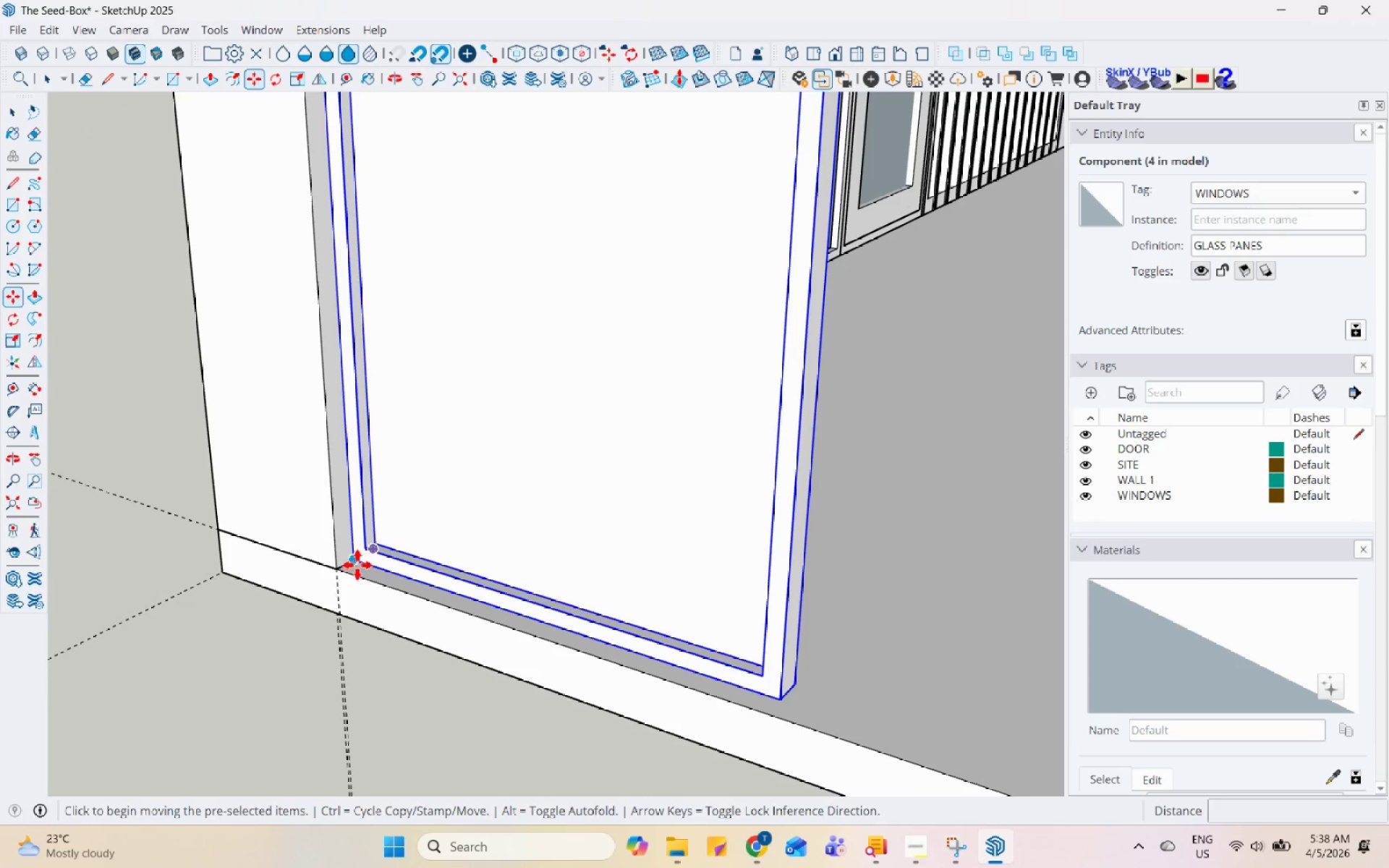 
key(Control+ControlLeft)
 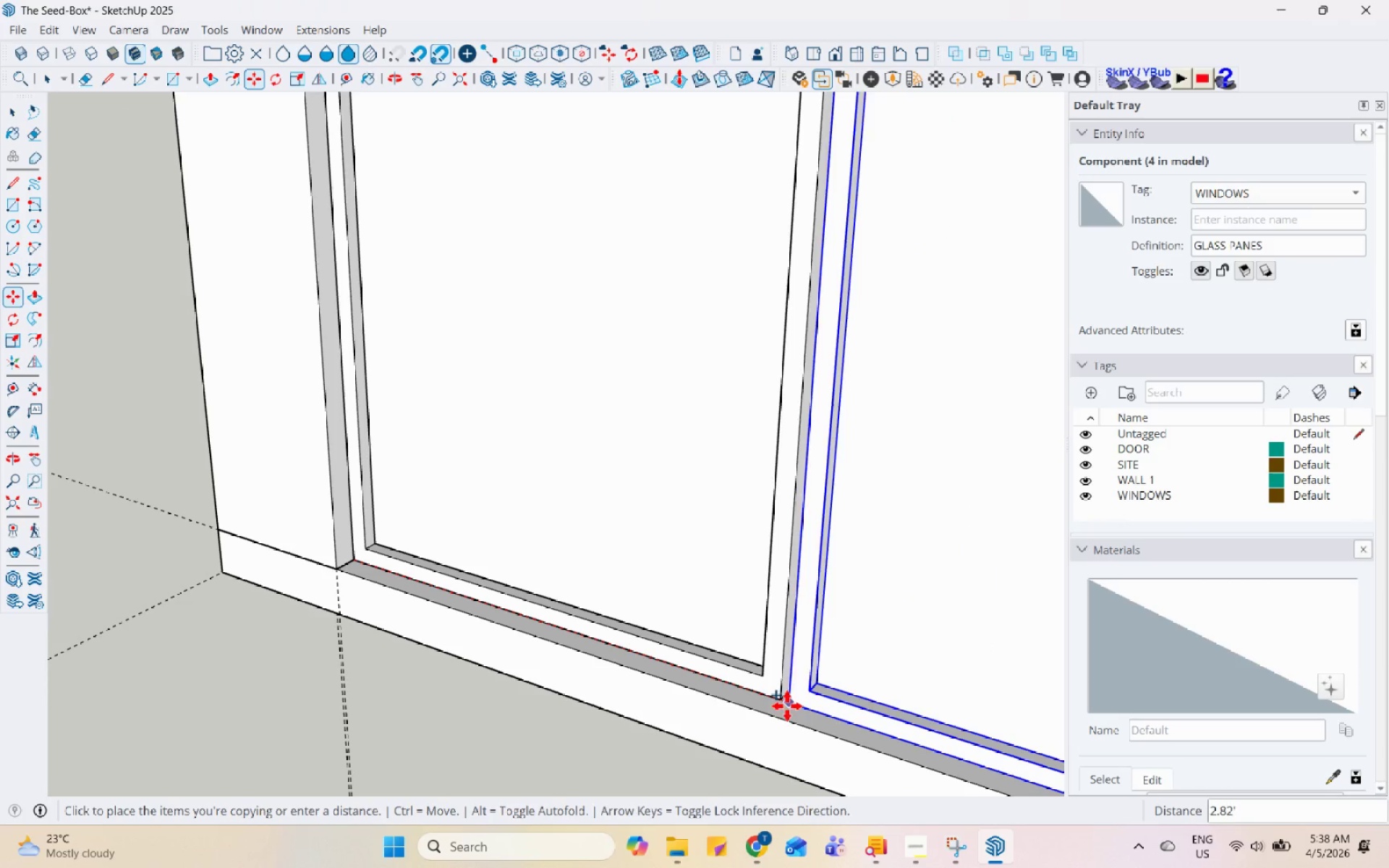 
left_click([777, 699])
 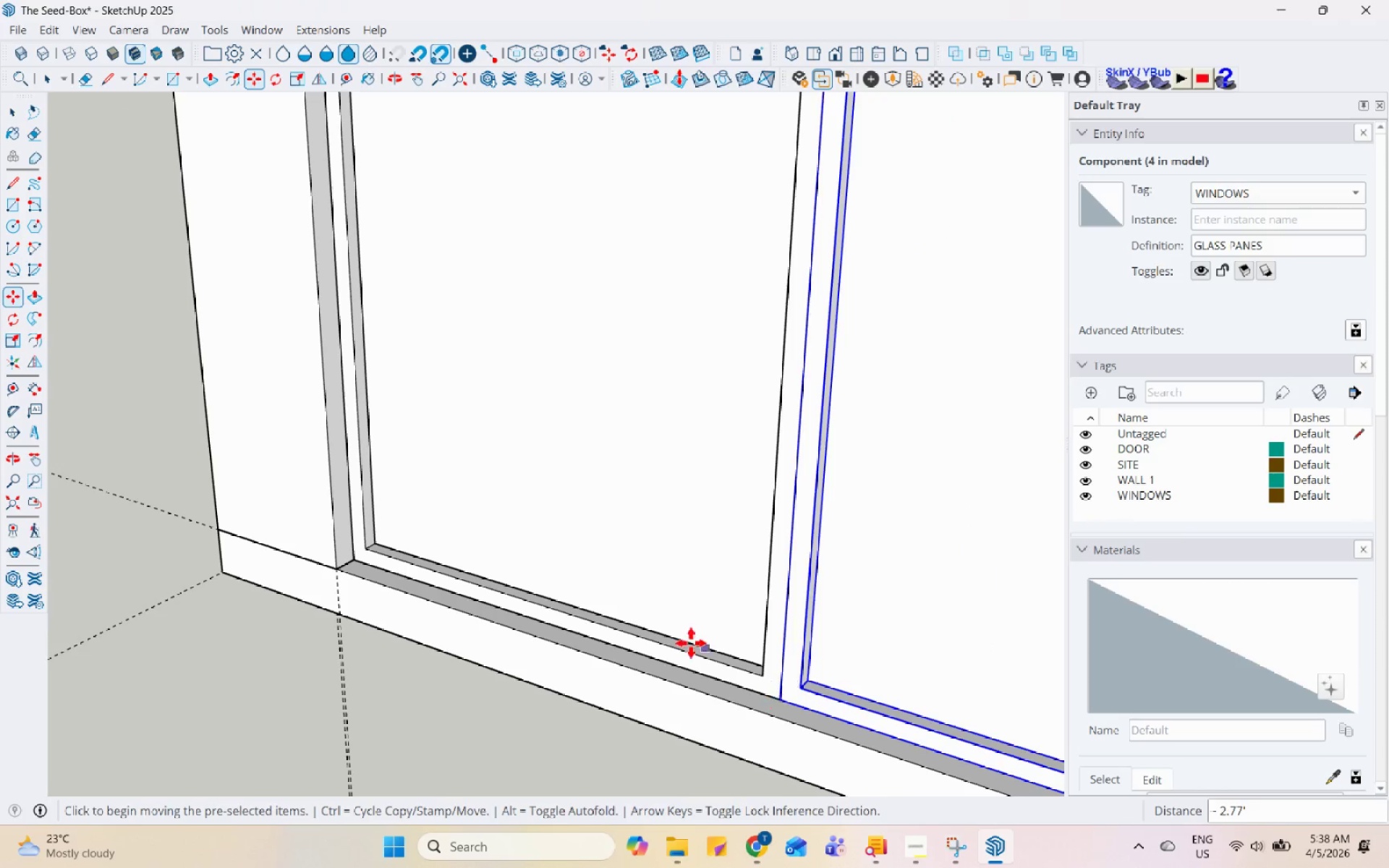 
key(Space)
 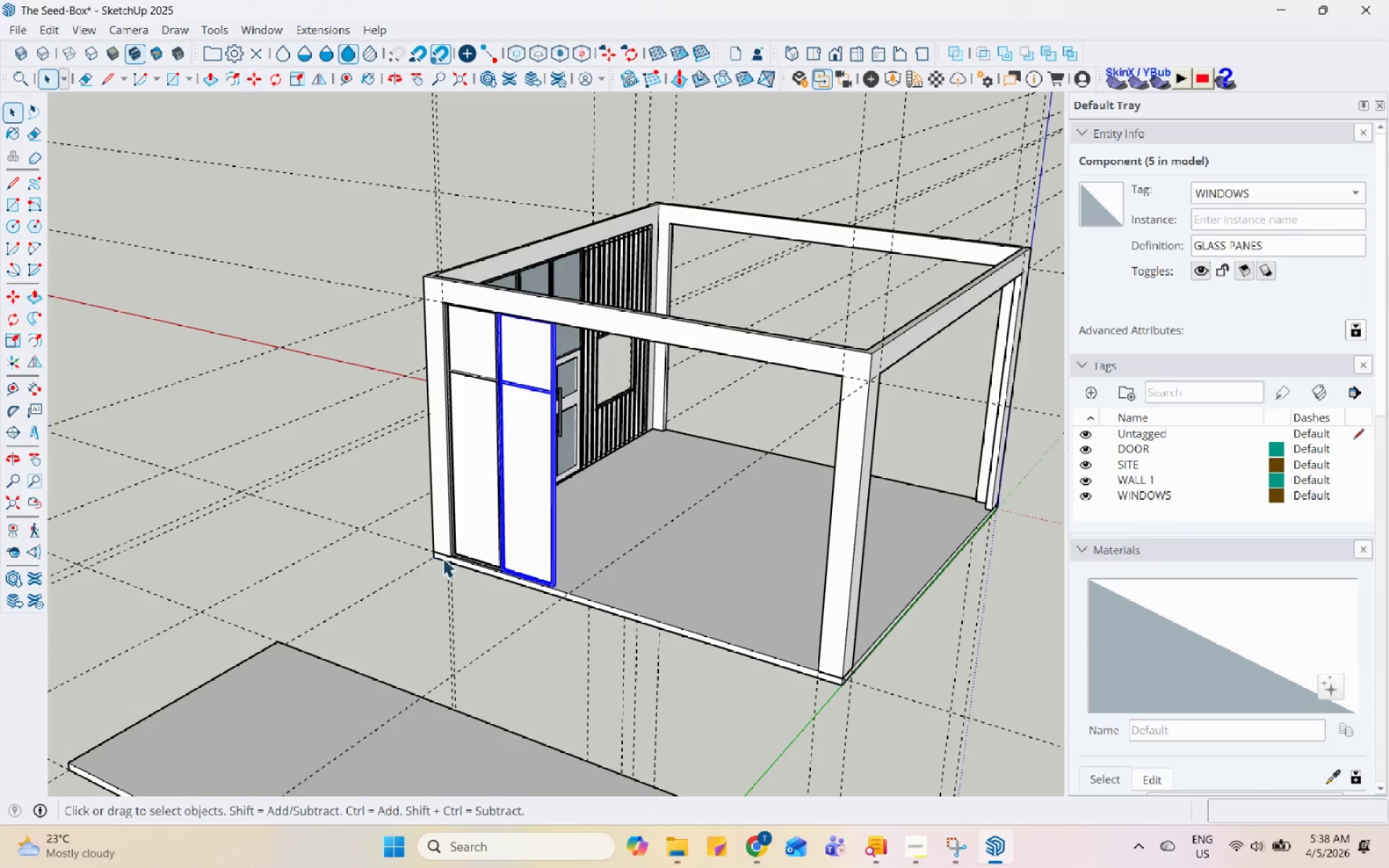 
left_click([449, 558])
 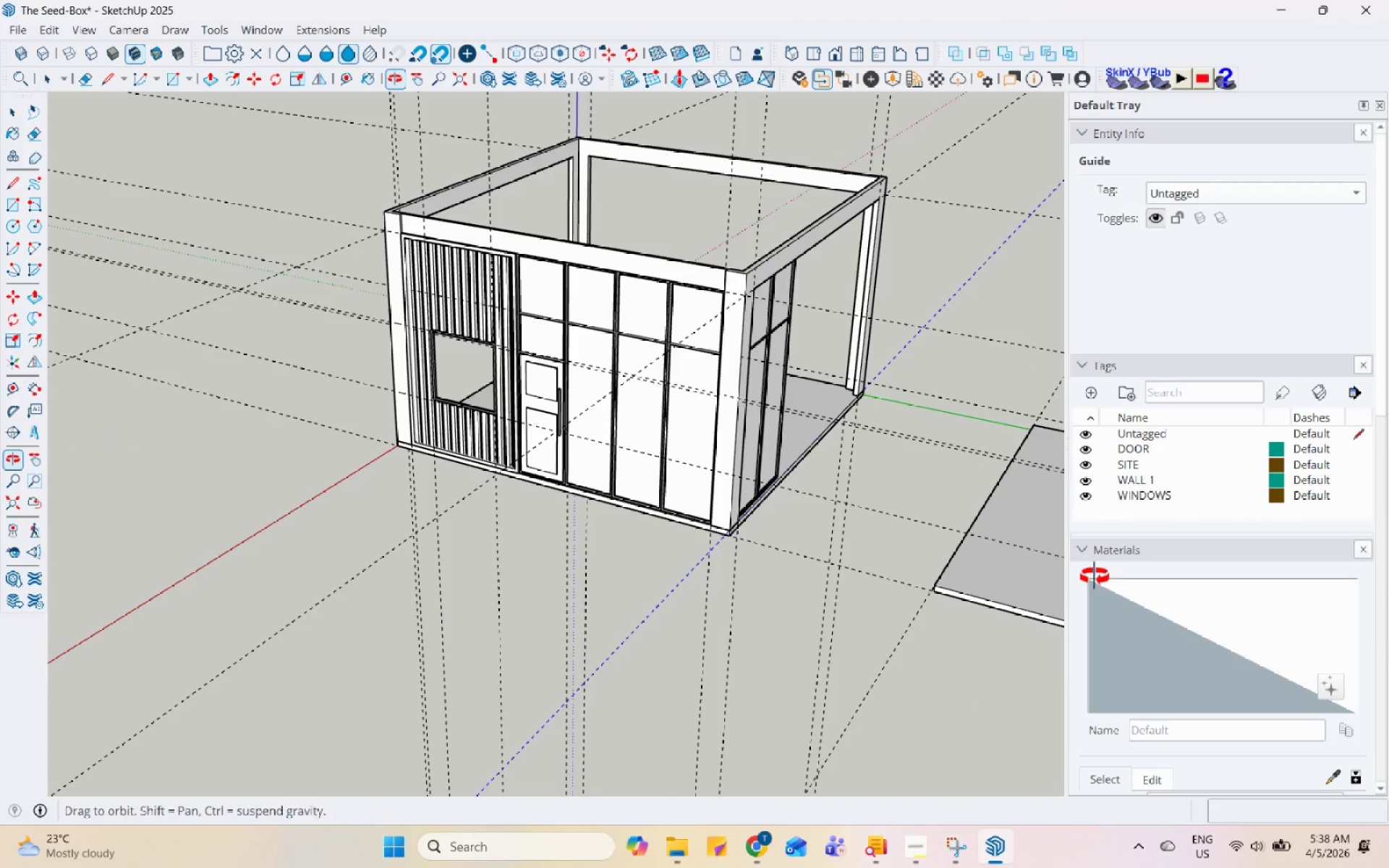 
scroll: coordinate [427, 549], scroll_direction: down, amount: 22.0
 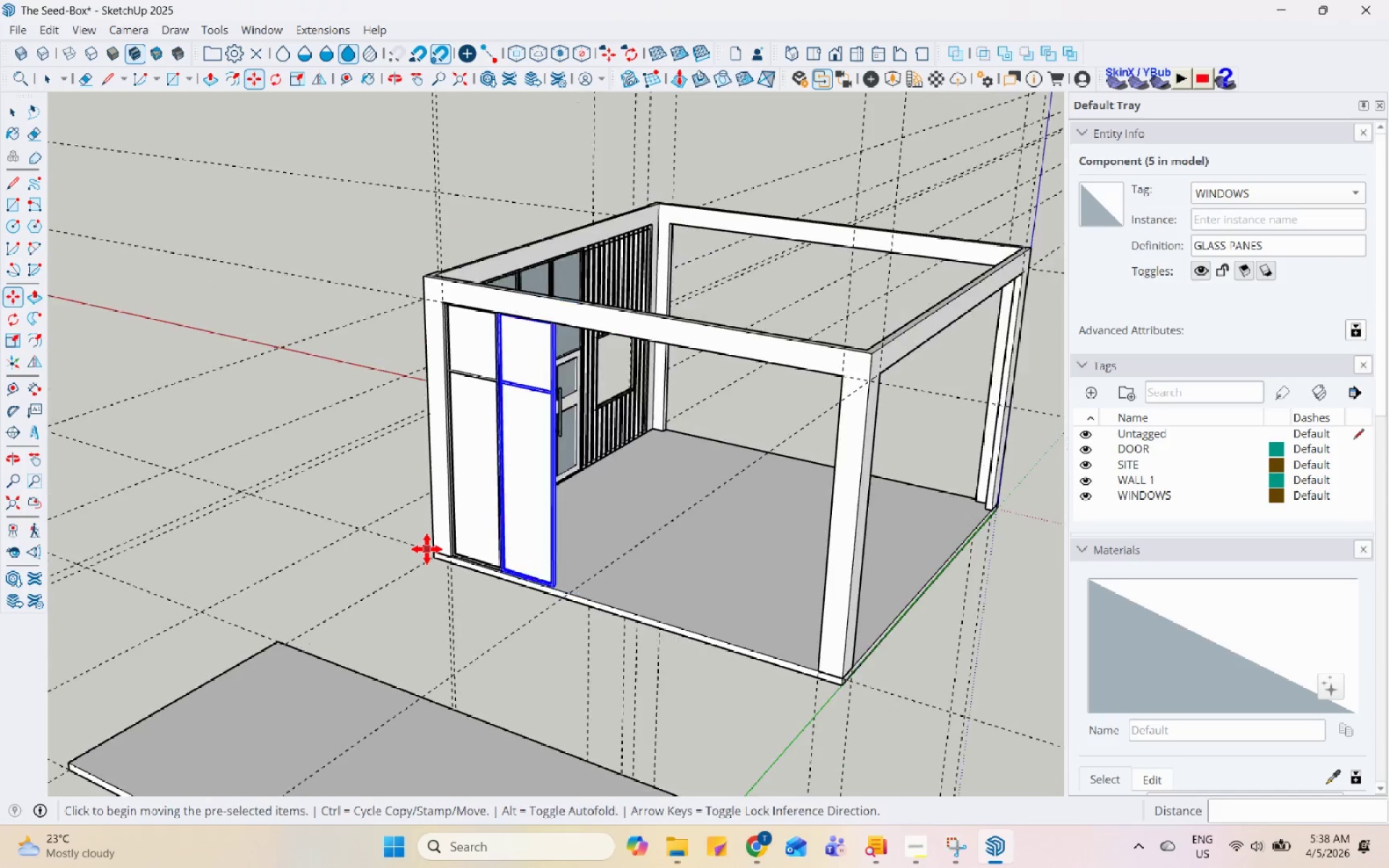 
scroll: coordinate [510, 574], scroll_direction: up, amount: 18.0
 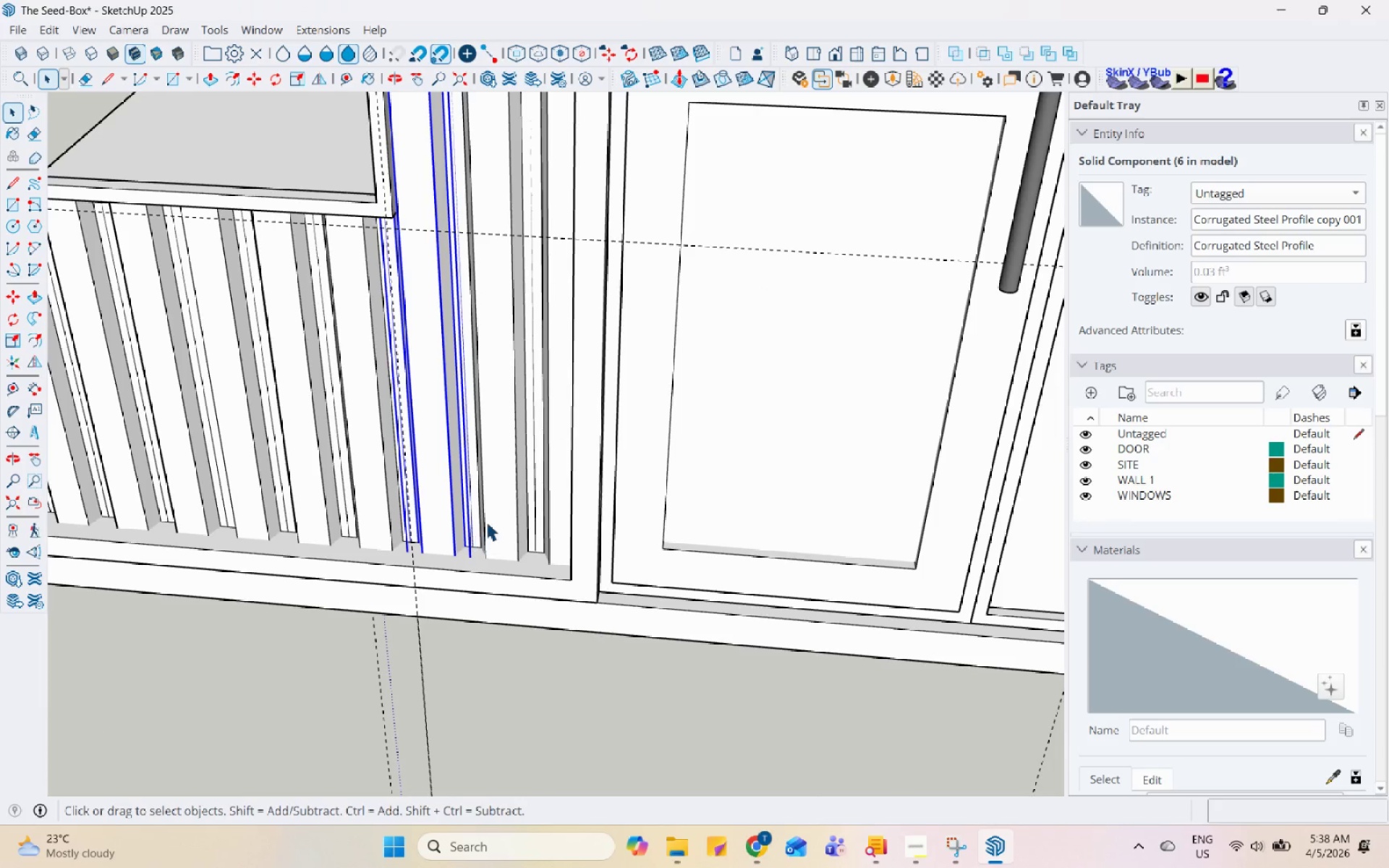 
hold_key(key=ControlLeft, duration=0.42)
 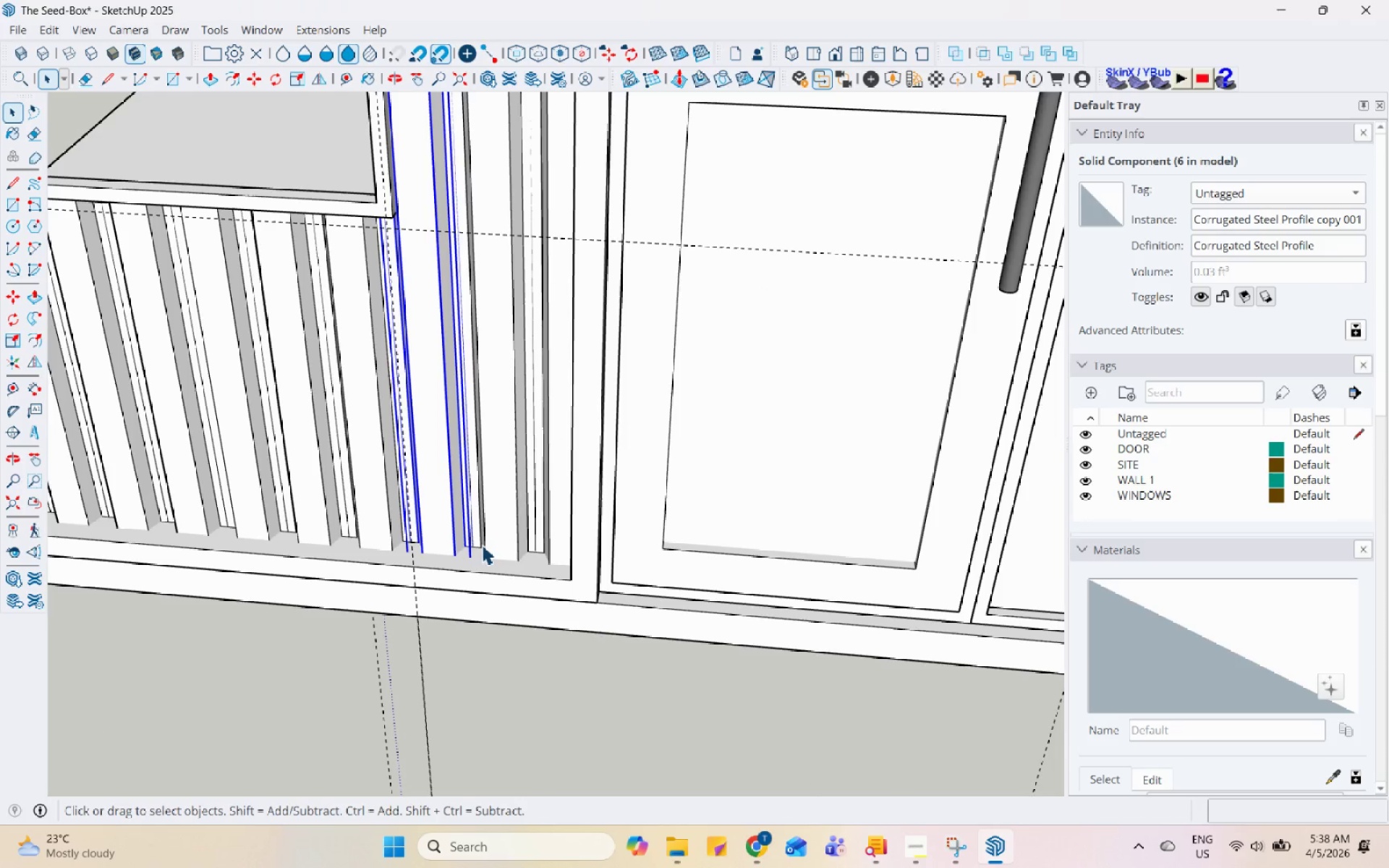 
key(M)
 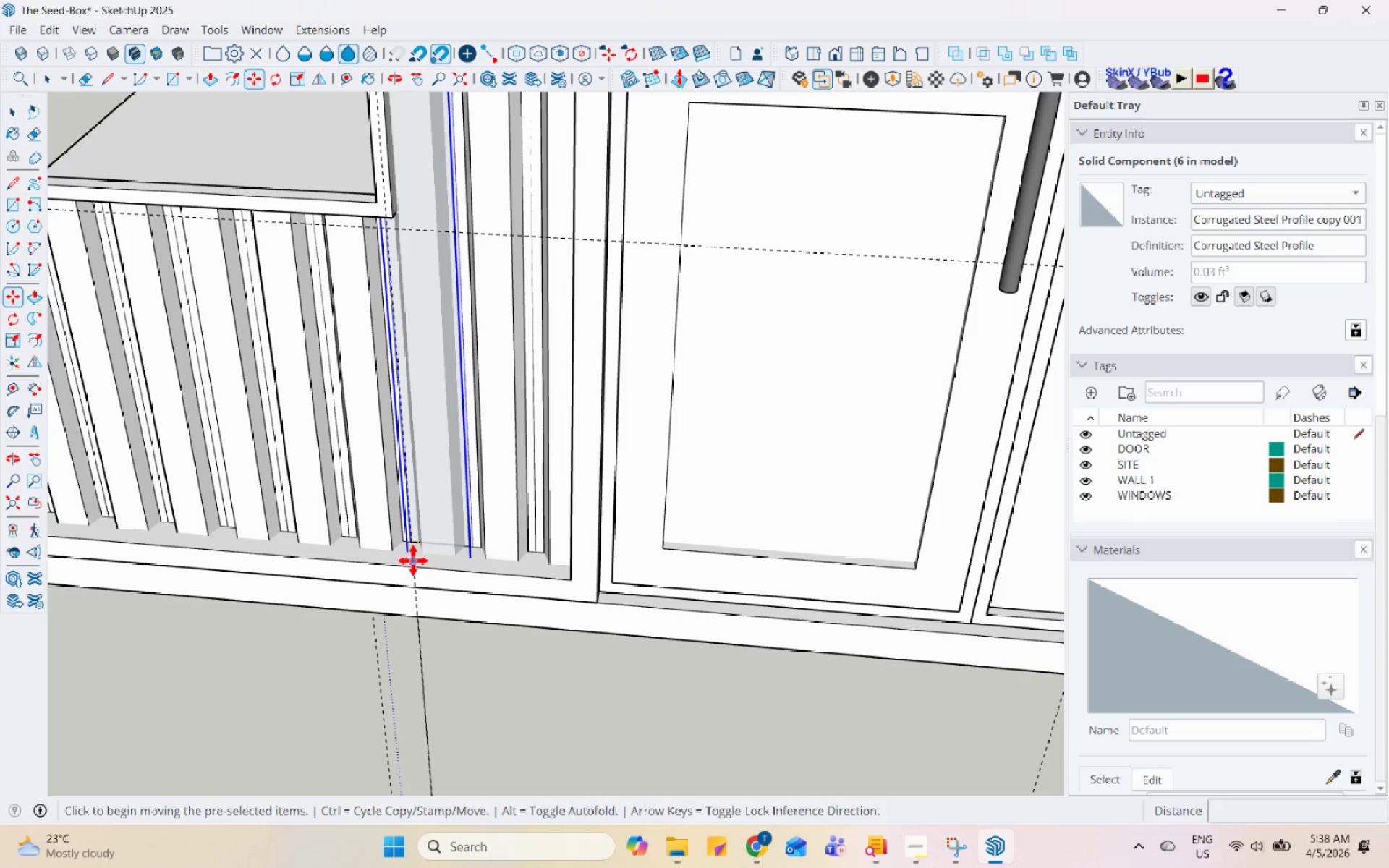 
left_click_drag(start_coordinate=[413, 561], to_coordinate=[428, 537])
 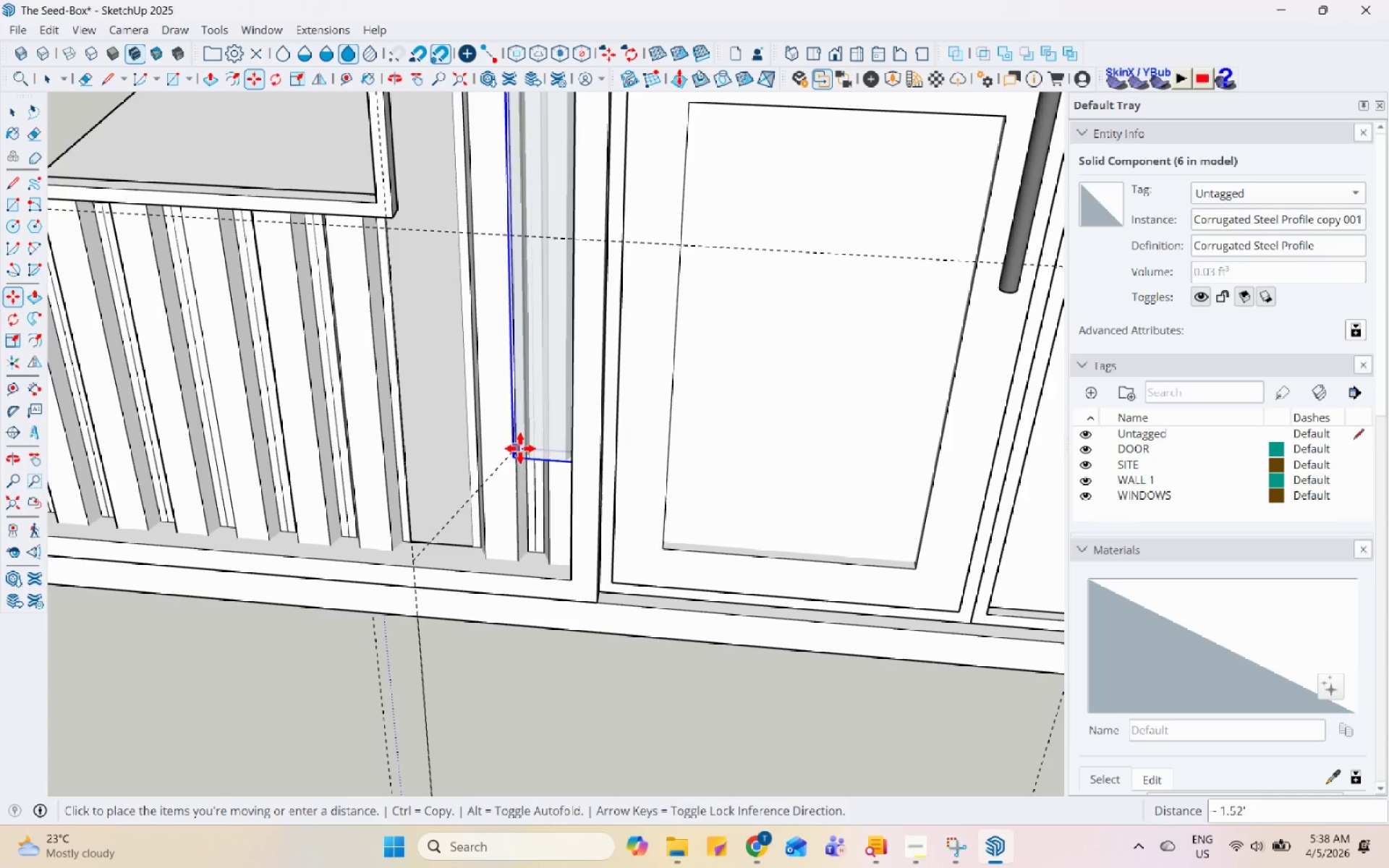 
key(Control+ControlLeft)
 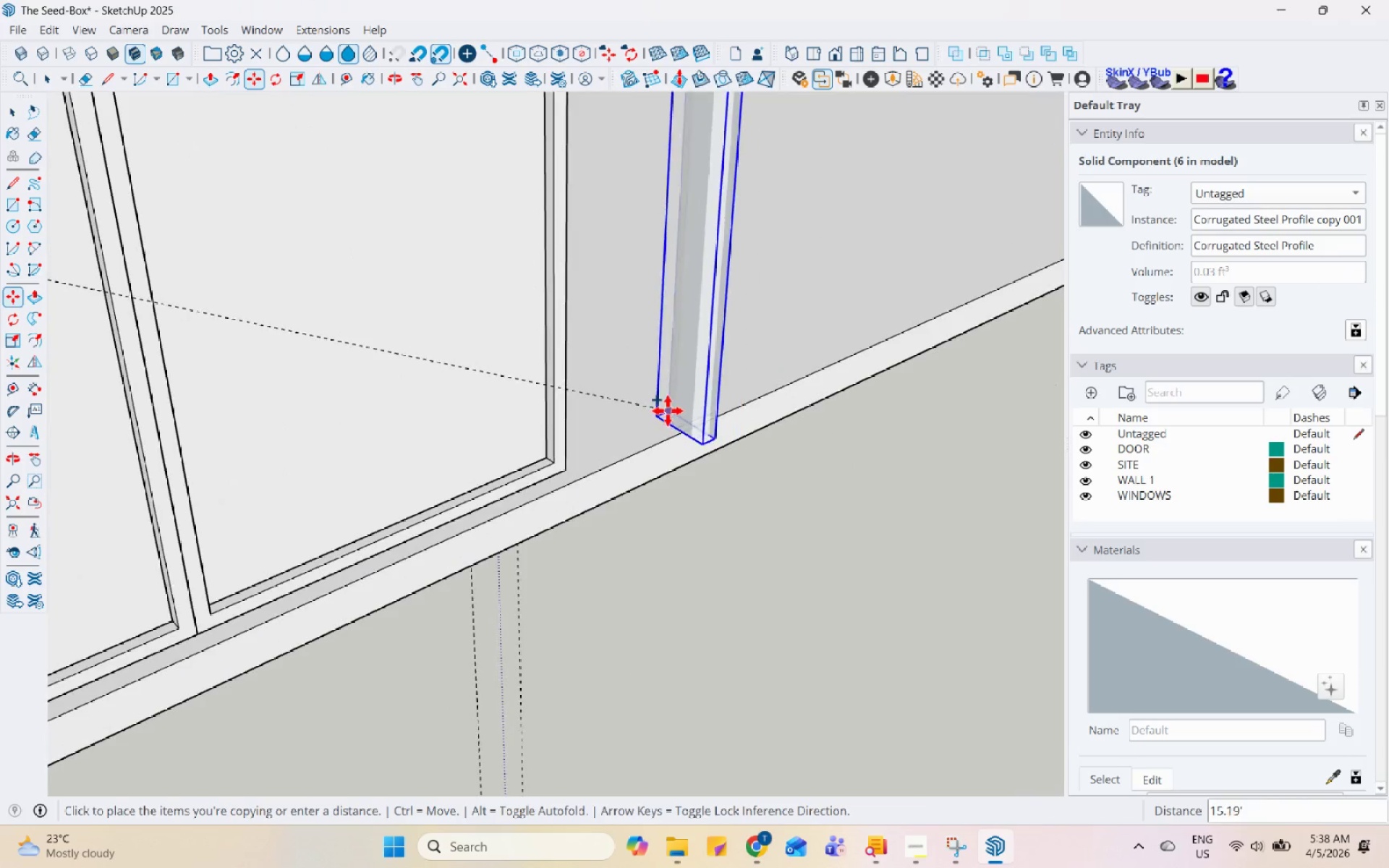 
scroll: coordinate [686, 412], scroll_direction: down, amount: 2.0
 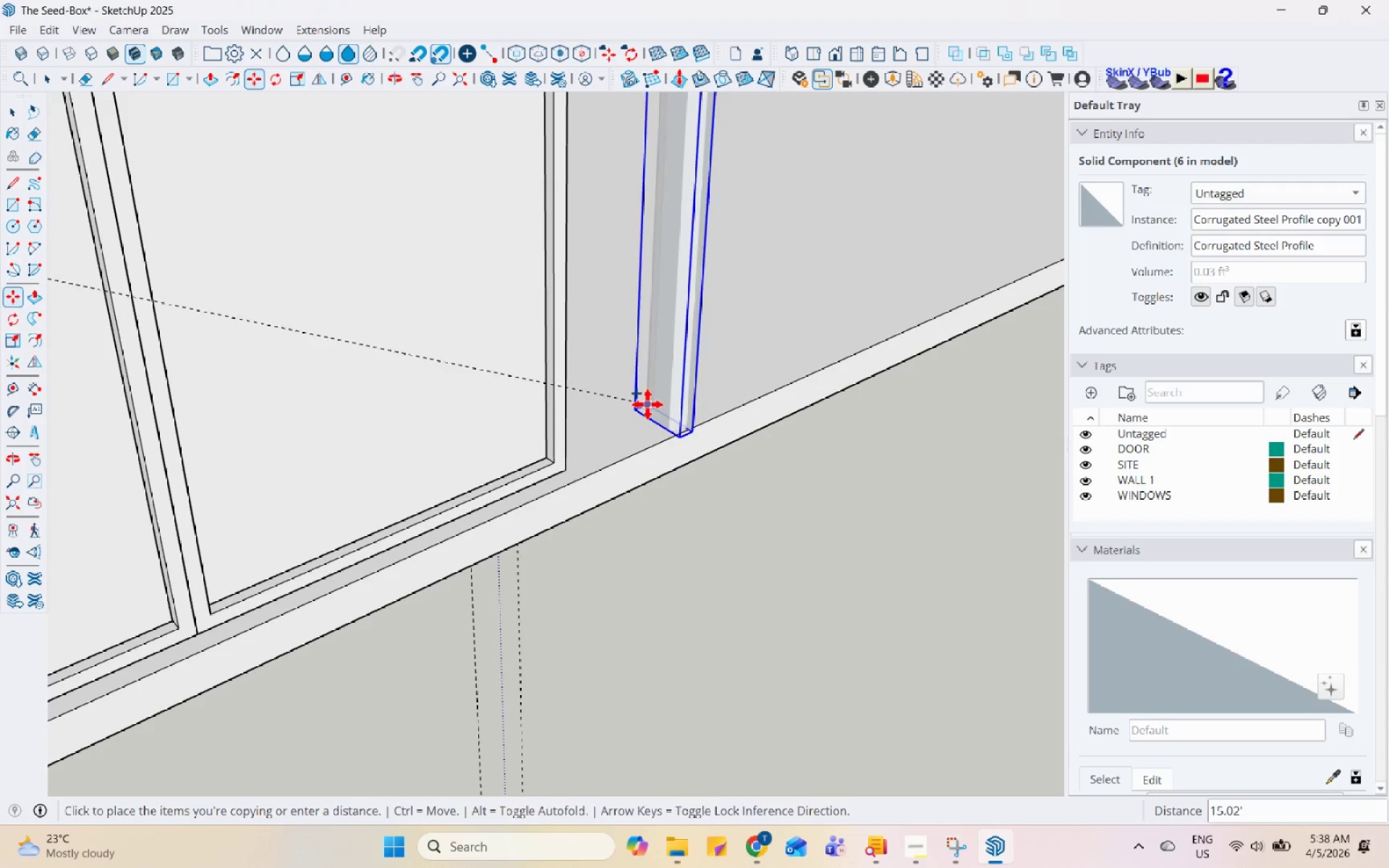 
left_click([626, 391])
 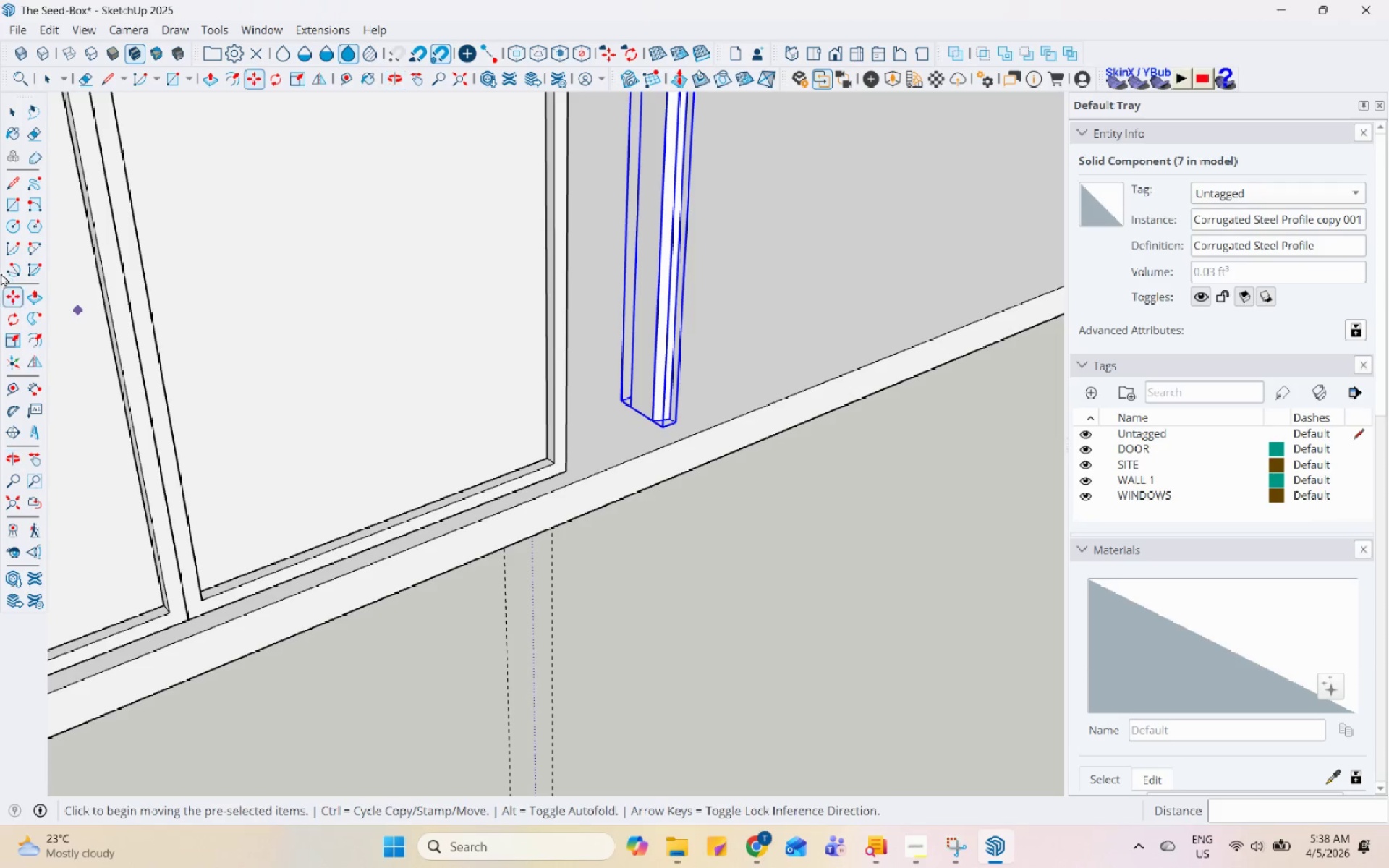 
left_click([5, 317])
 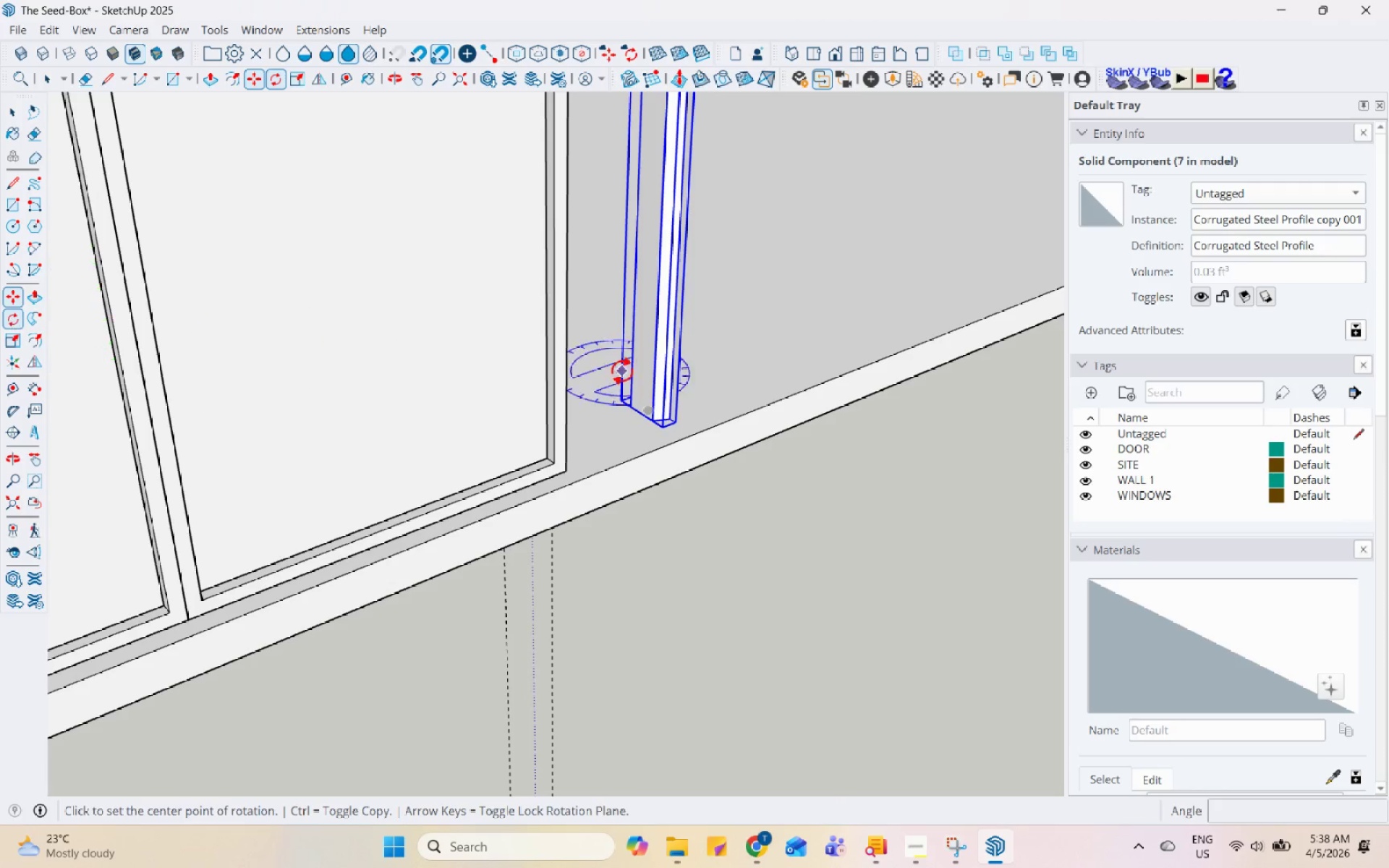 
left_click([698, 424])
 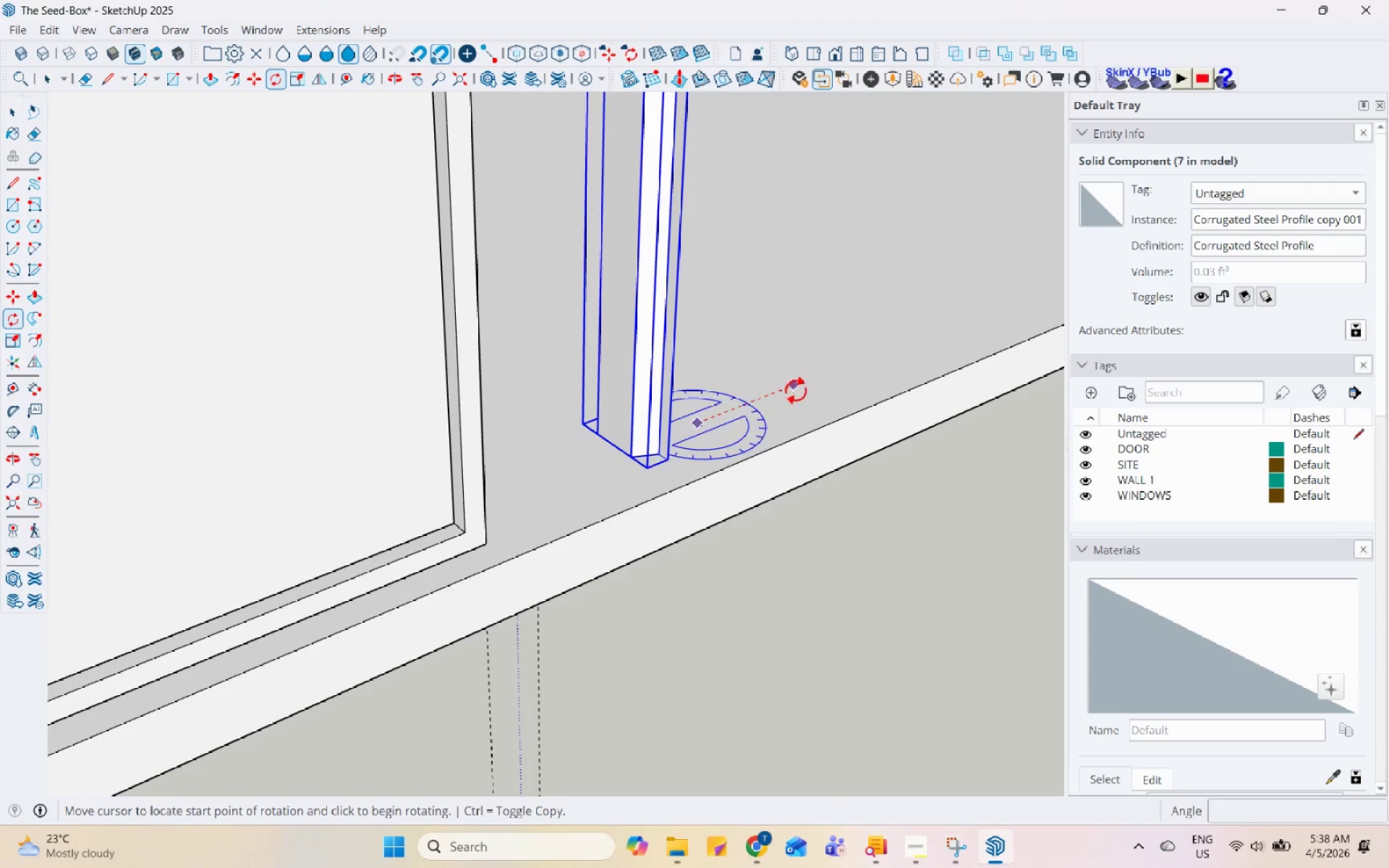 
scroll: coordinate [689, 359], scroll_direction: up, amount: 4.0
 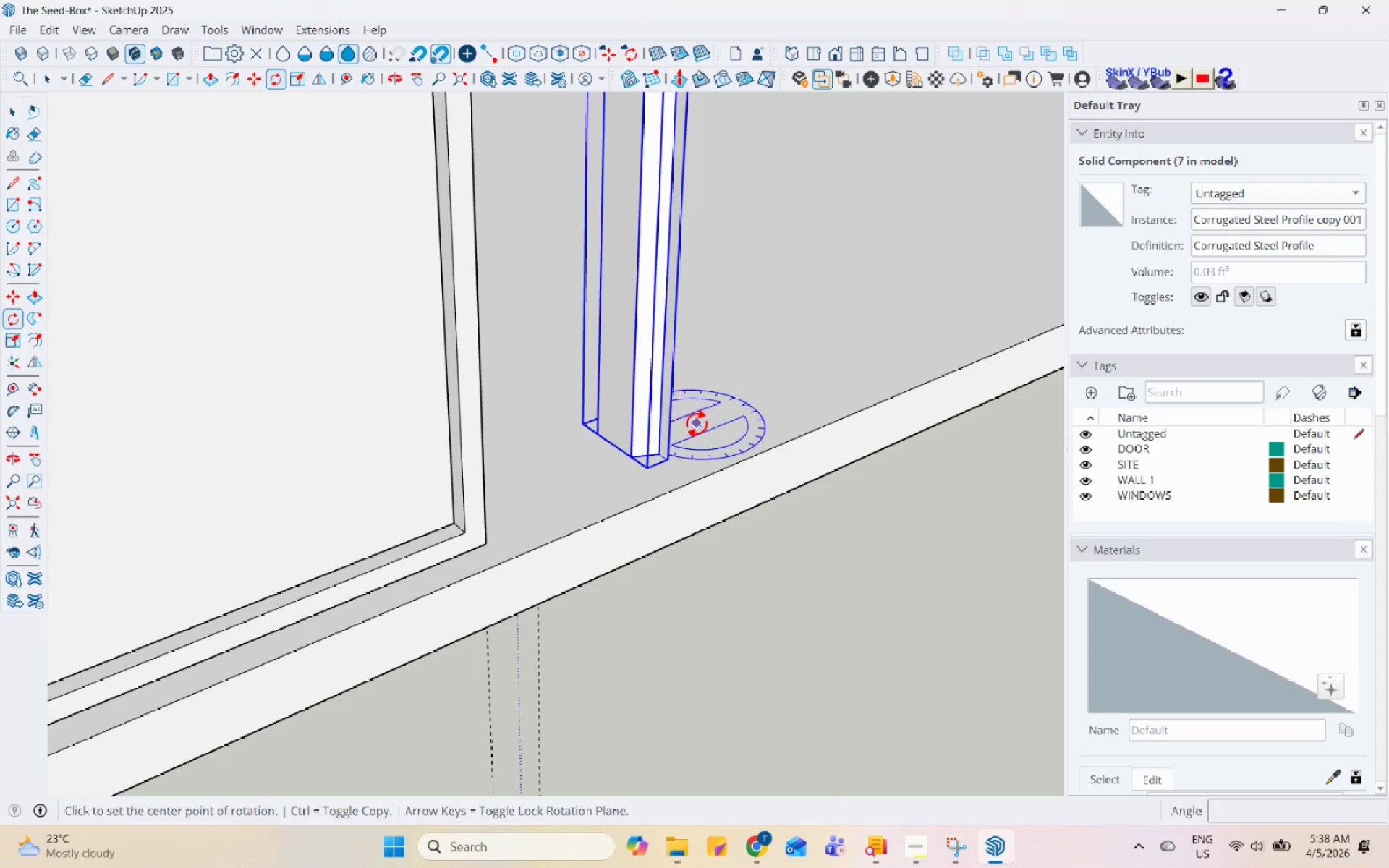 
left_click([797, 391])
 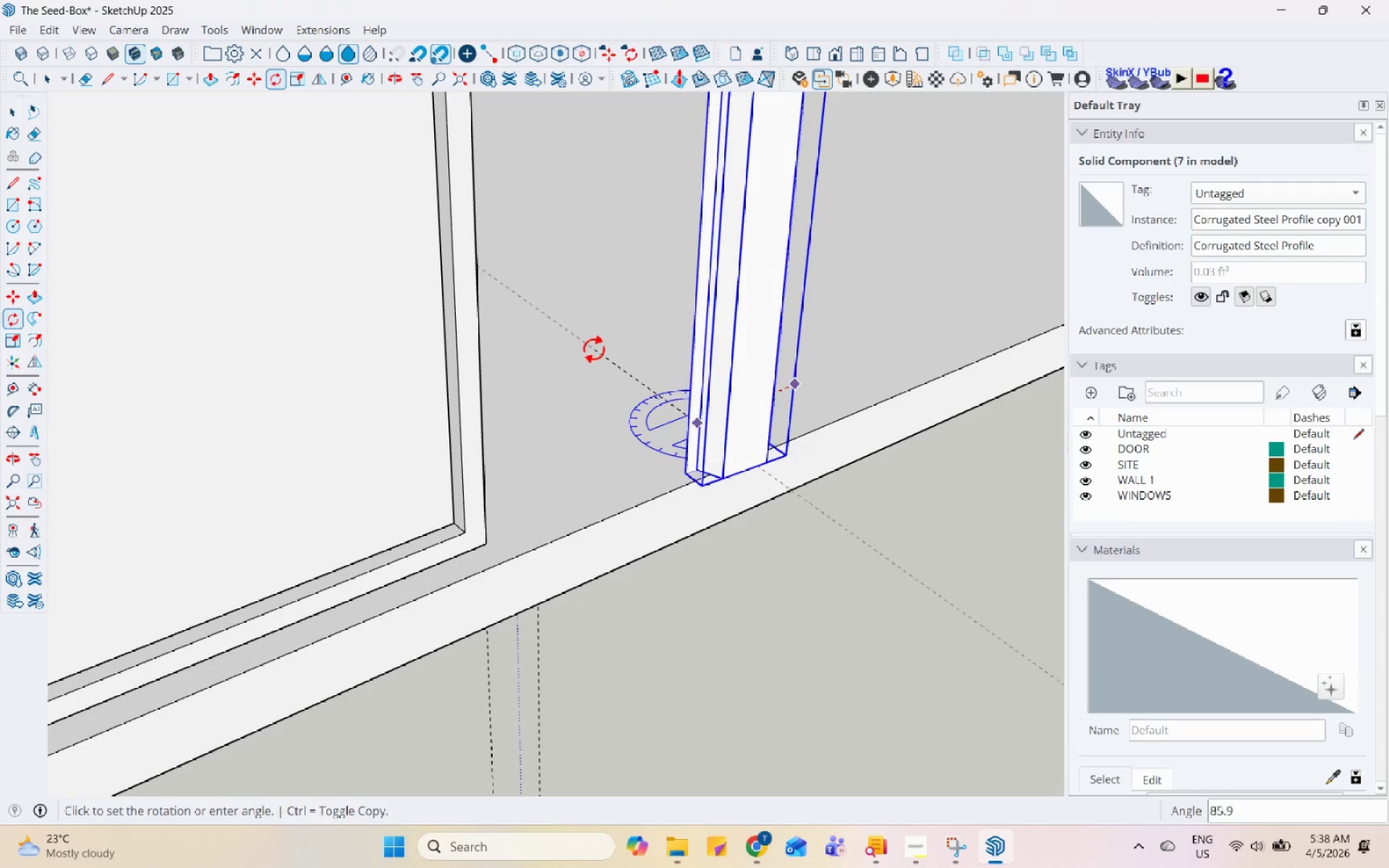 
left_click([580, 353])
 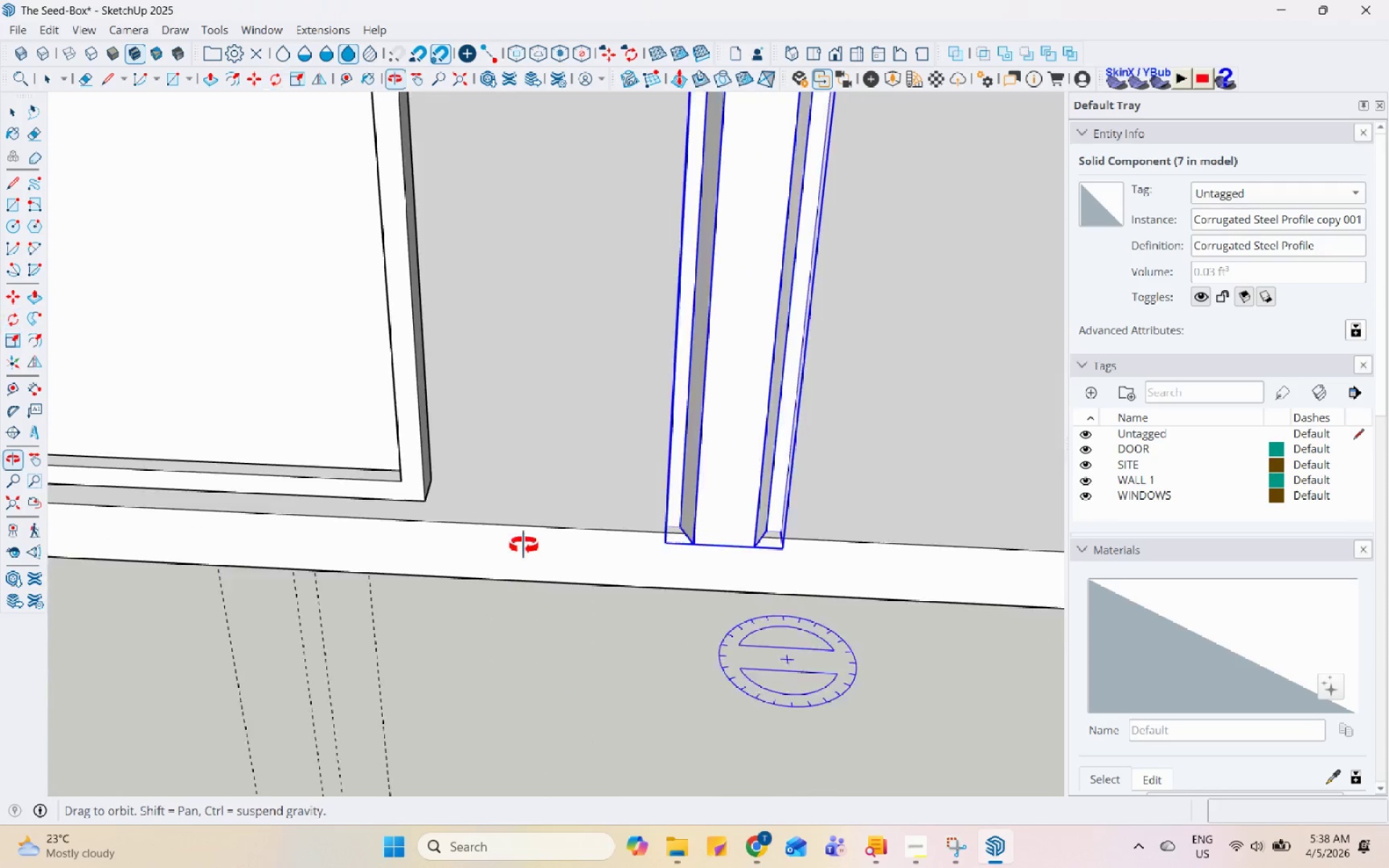 
scroll: coordinate [715, 526], scroll_direction: up, amount: 4.0
 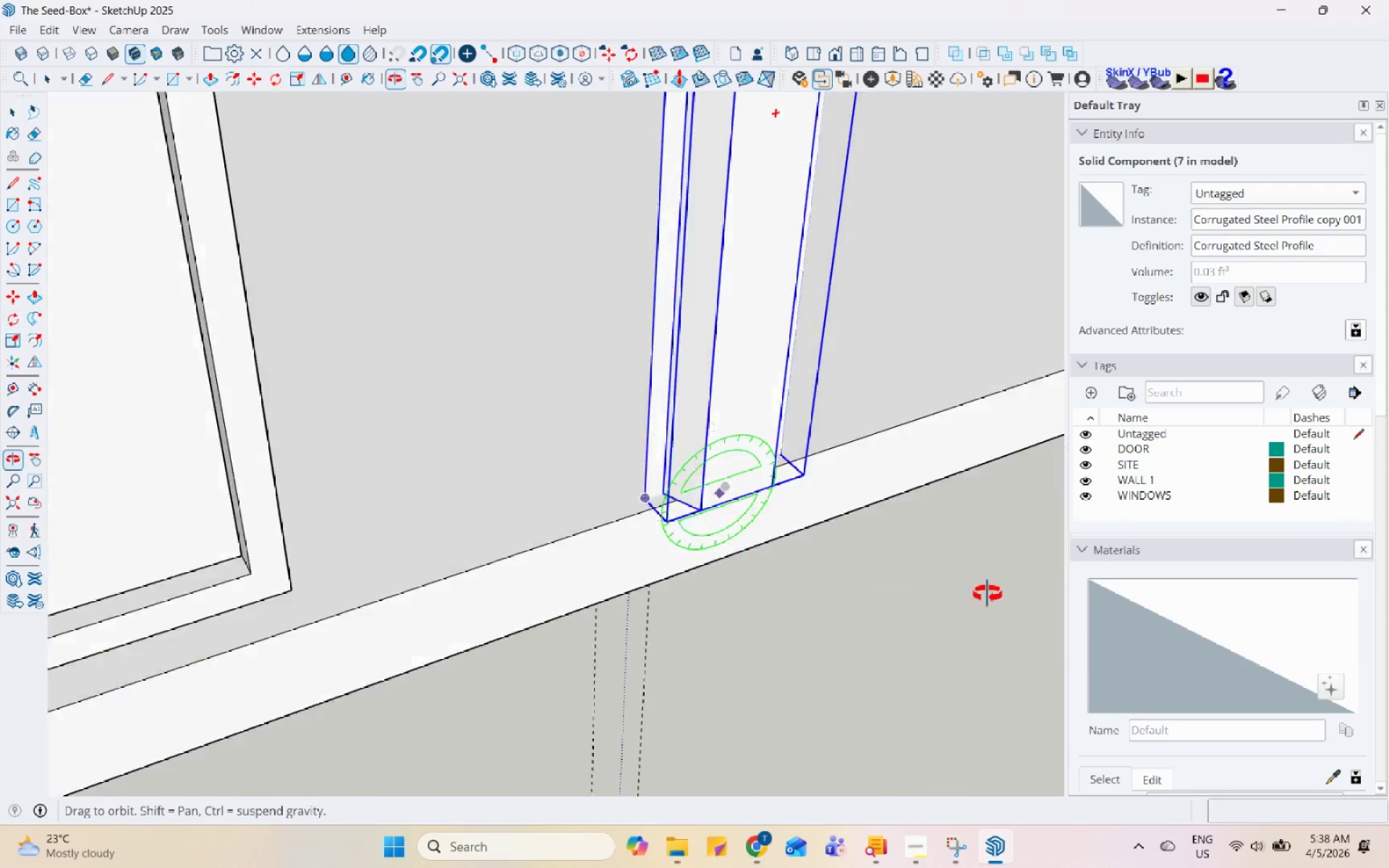 
key(M)
 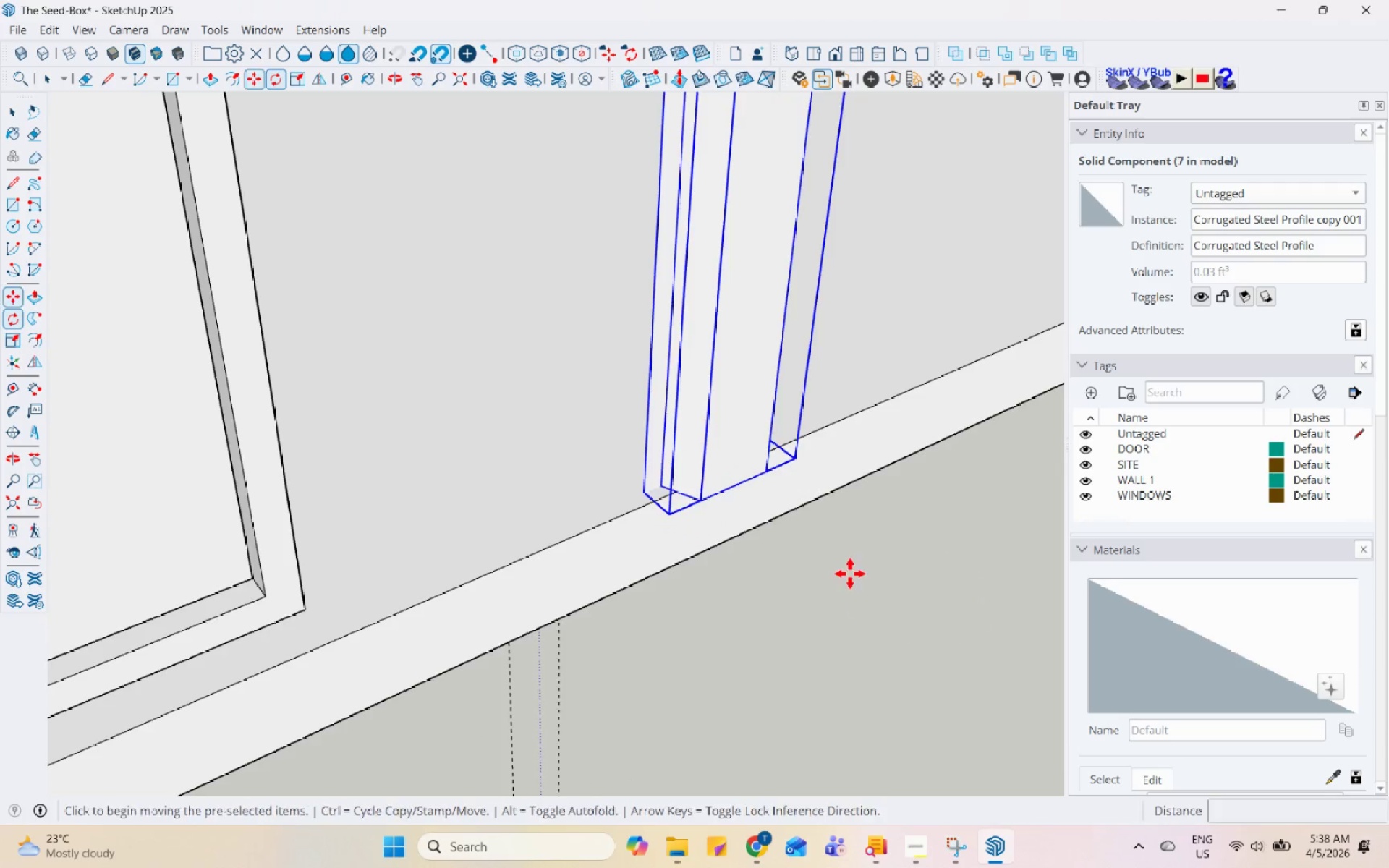 
scroll: coordinate [594, 482], scroll_direction: up, amount: 8.0
 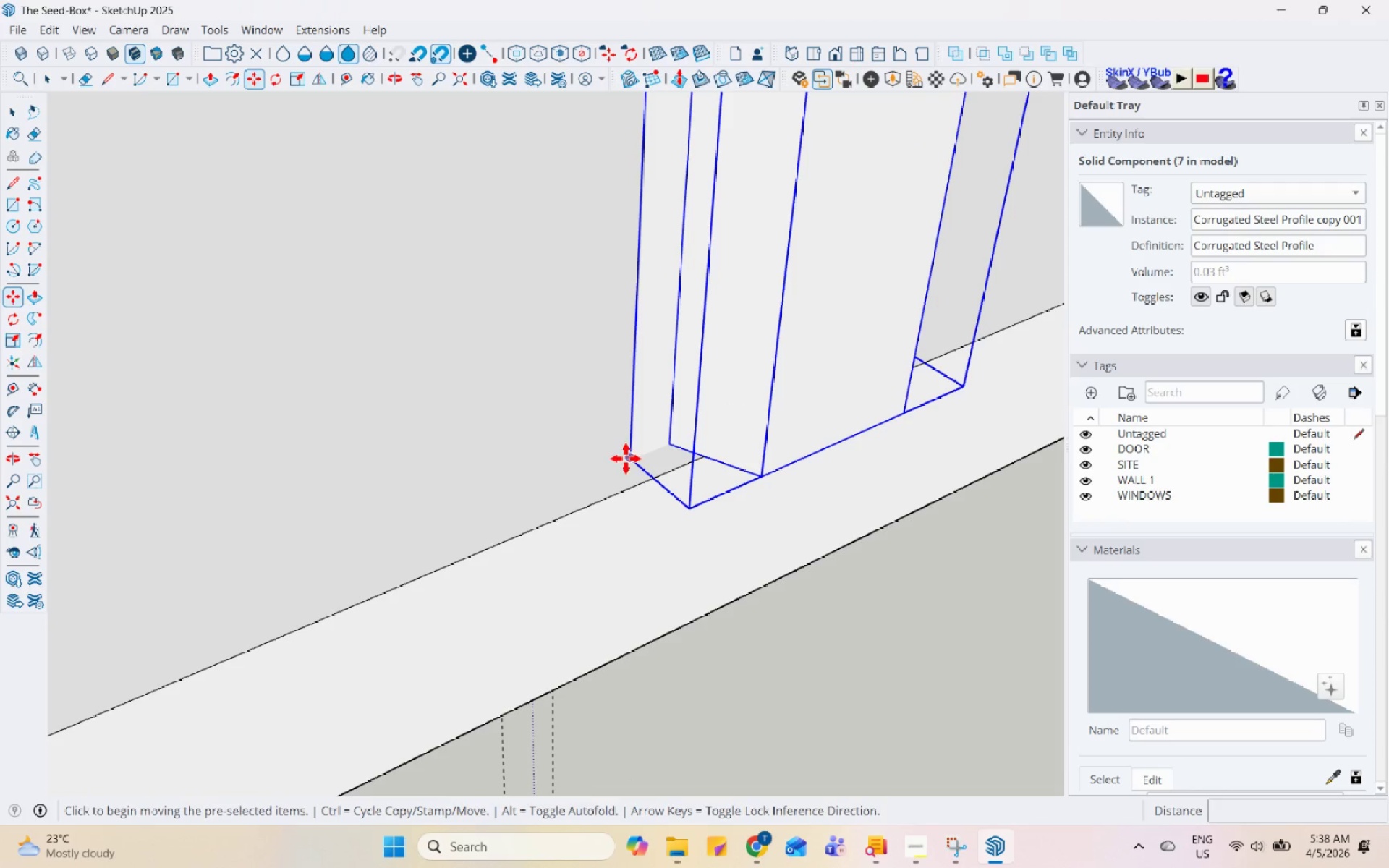 
left_click([626, 459])
 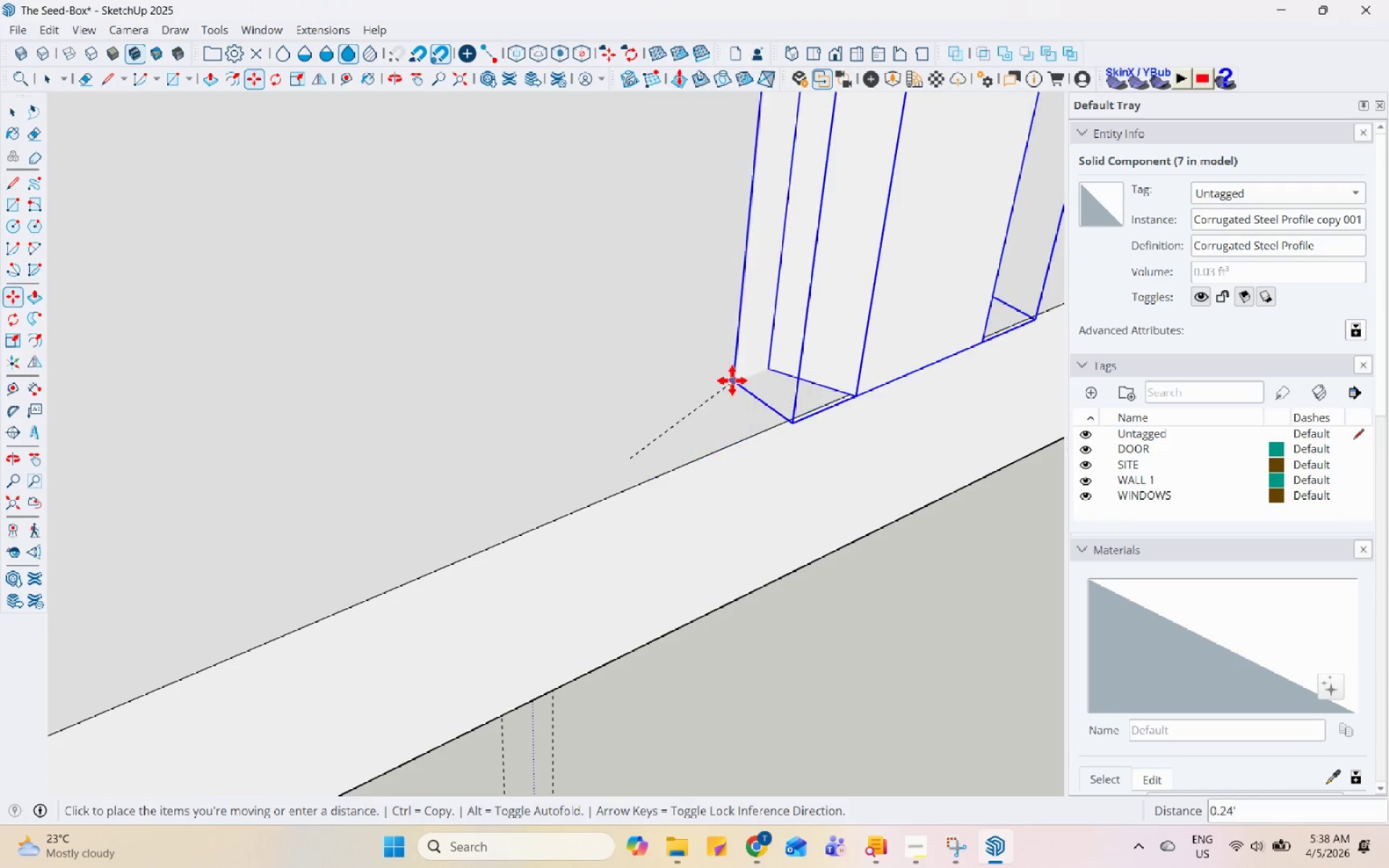 
scroll: coordinate [391, 400], scroll_direction: down, amount: 2.0
 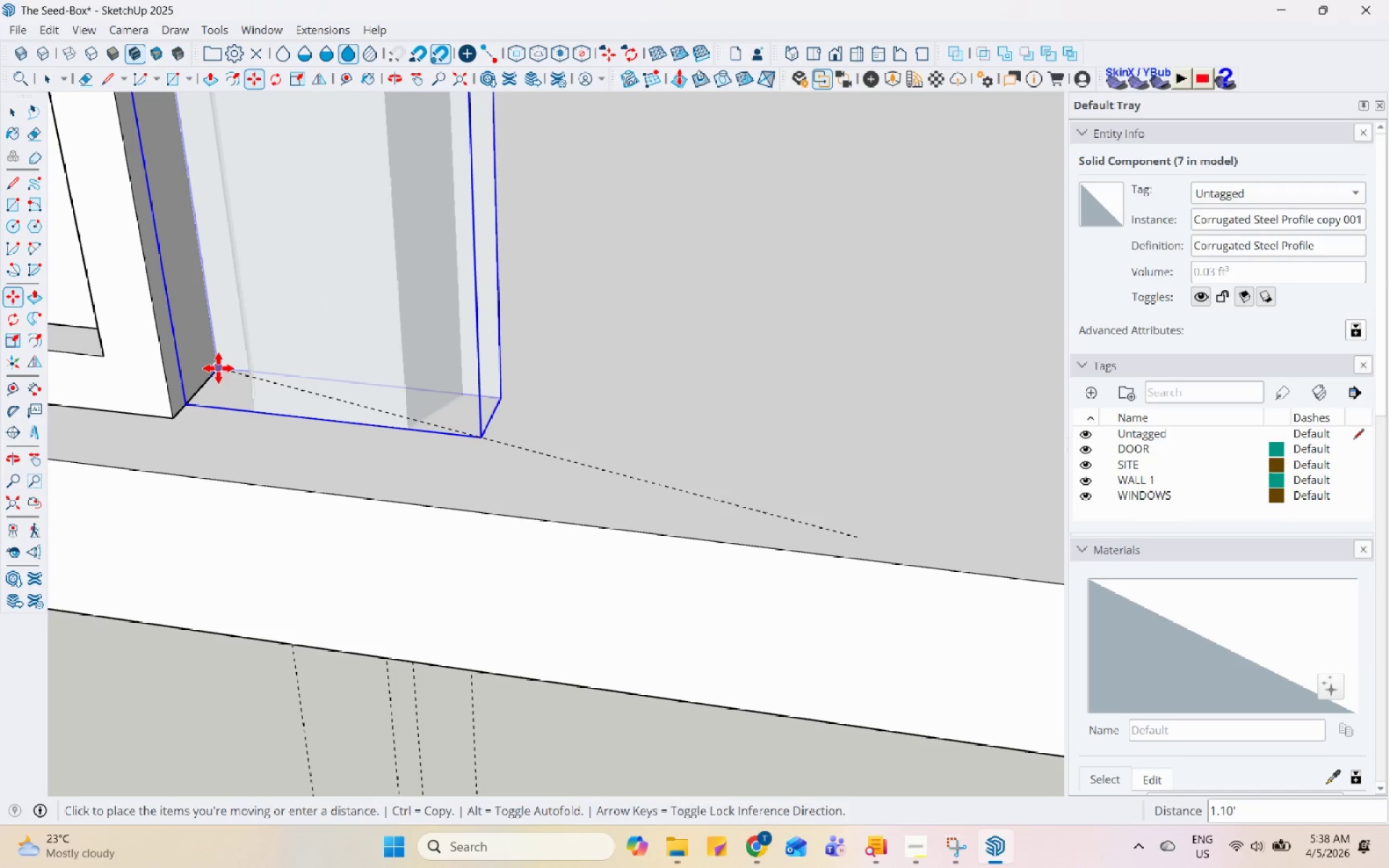 
left_click([216, 367])
 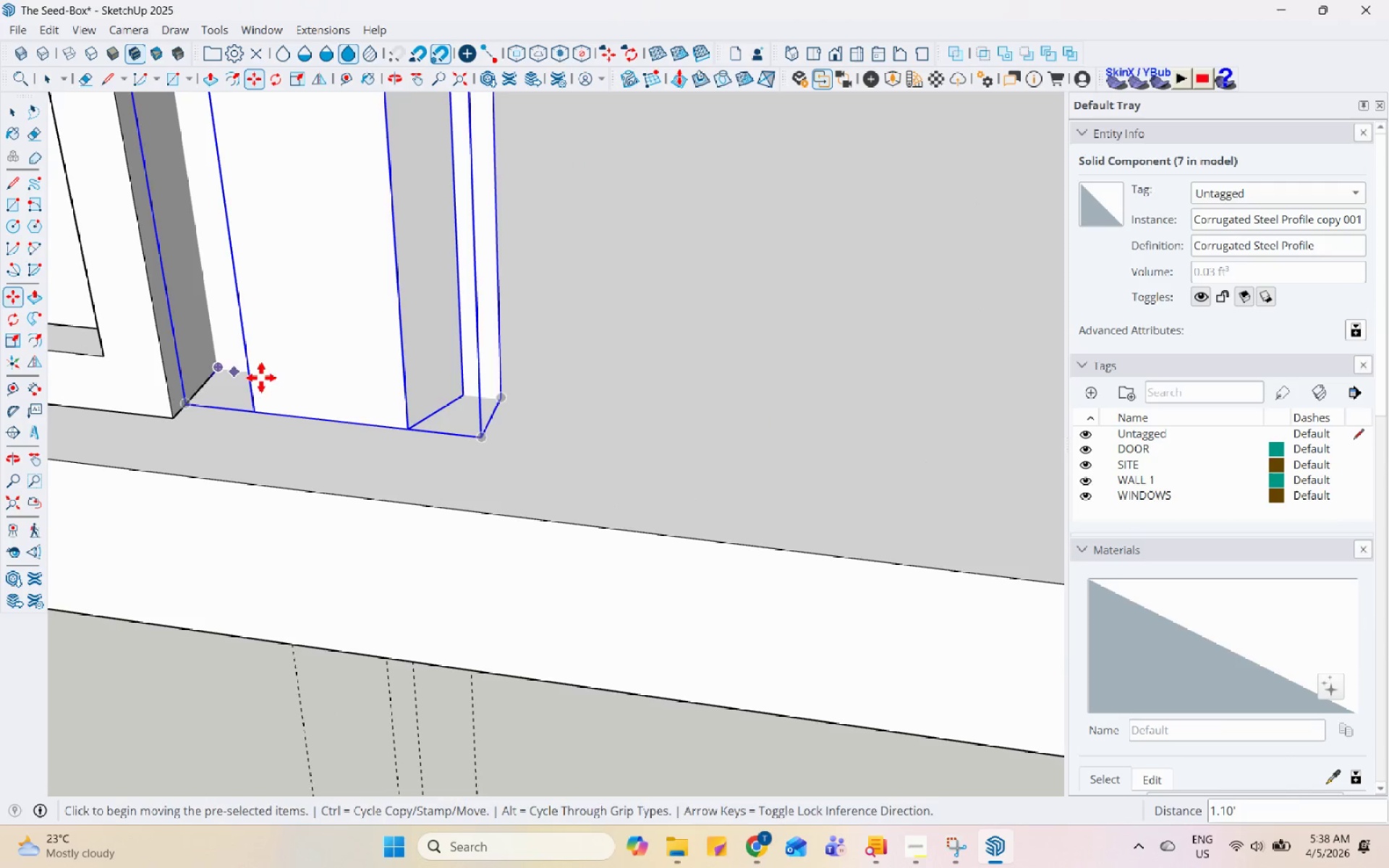 
scroll: coordinate [360, 488], scroll_direction: down, amount: 6.0
 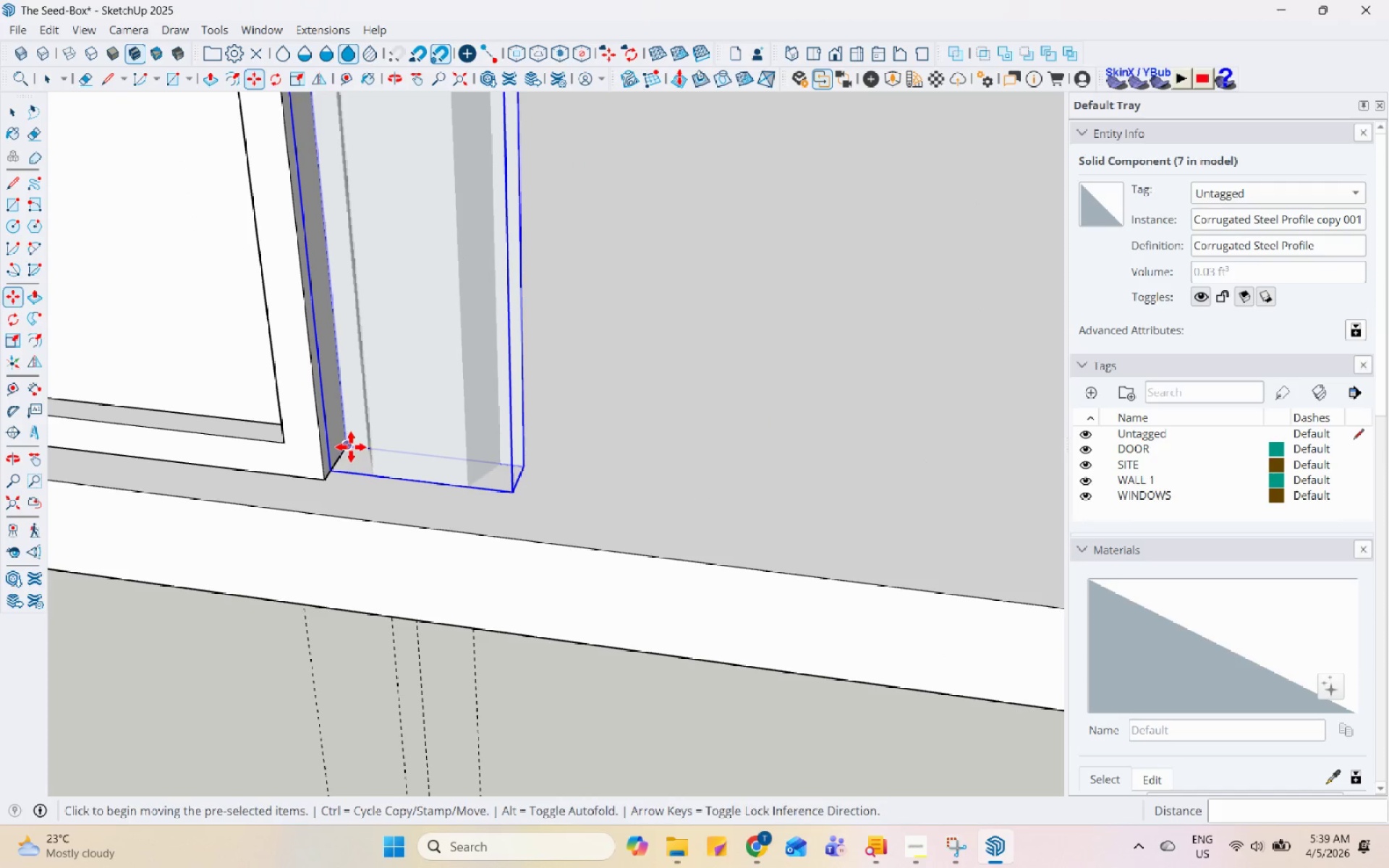 
key(Control+ControlLeft)
 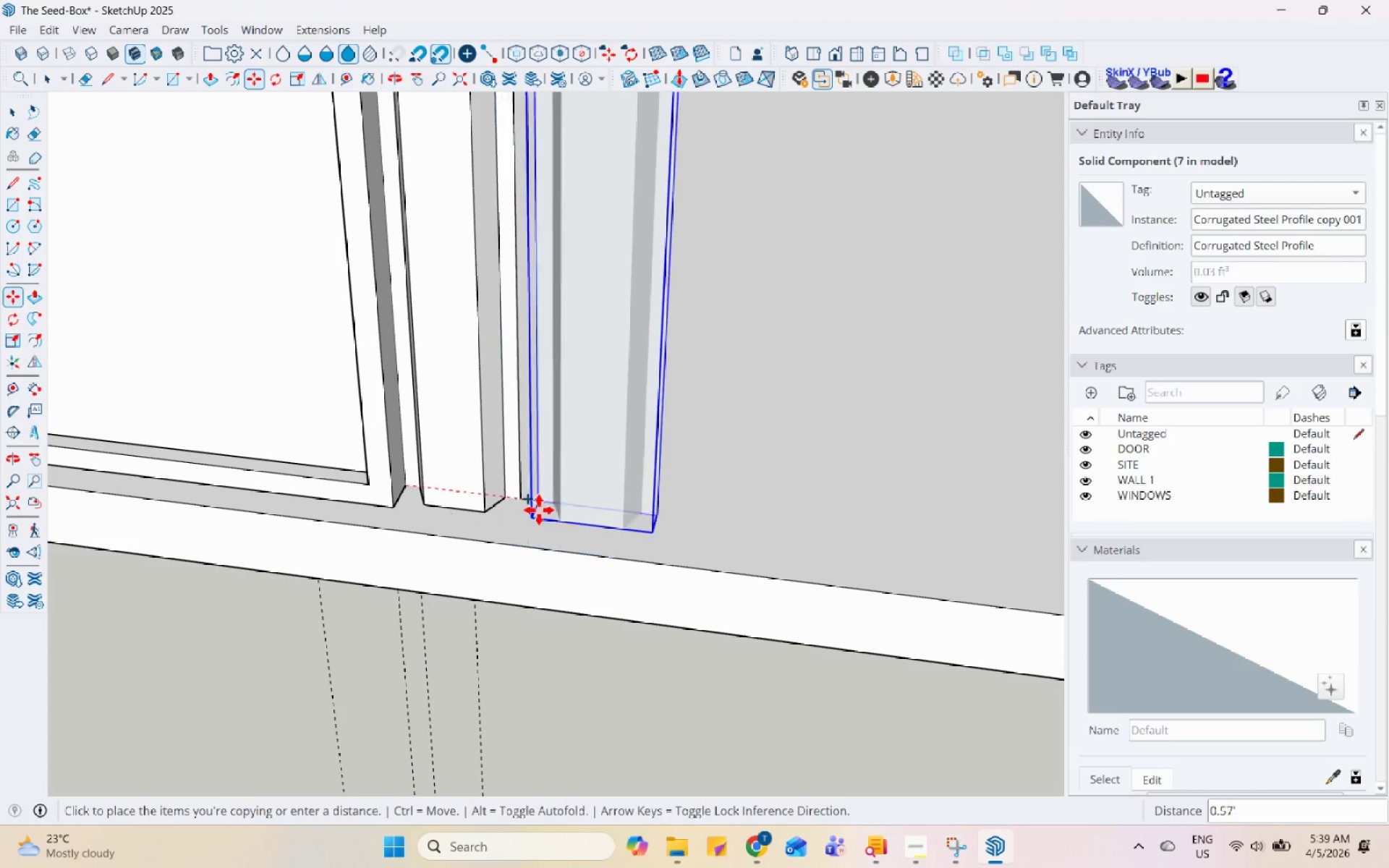 
left_click([349, 448])
 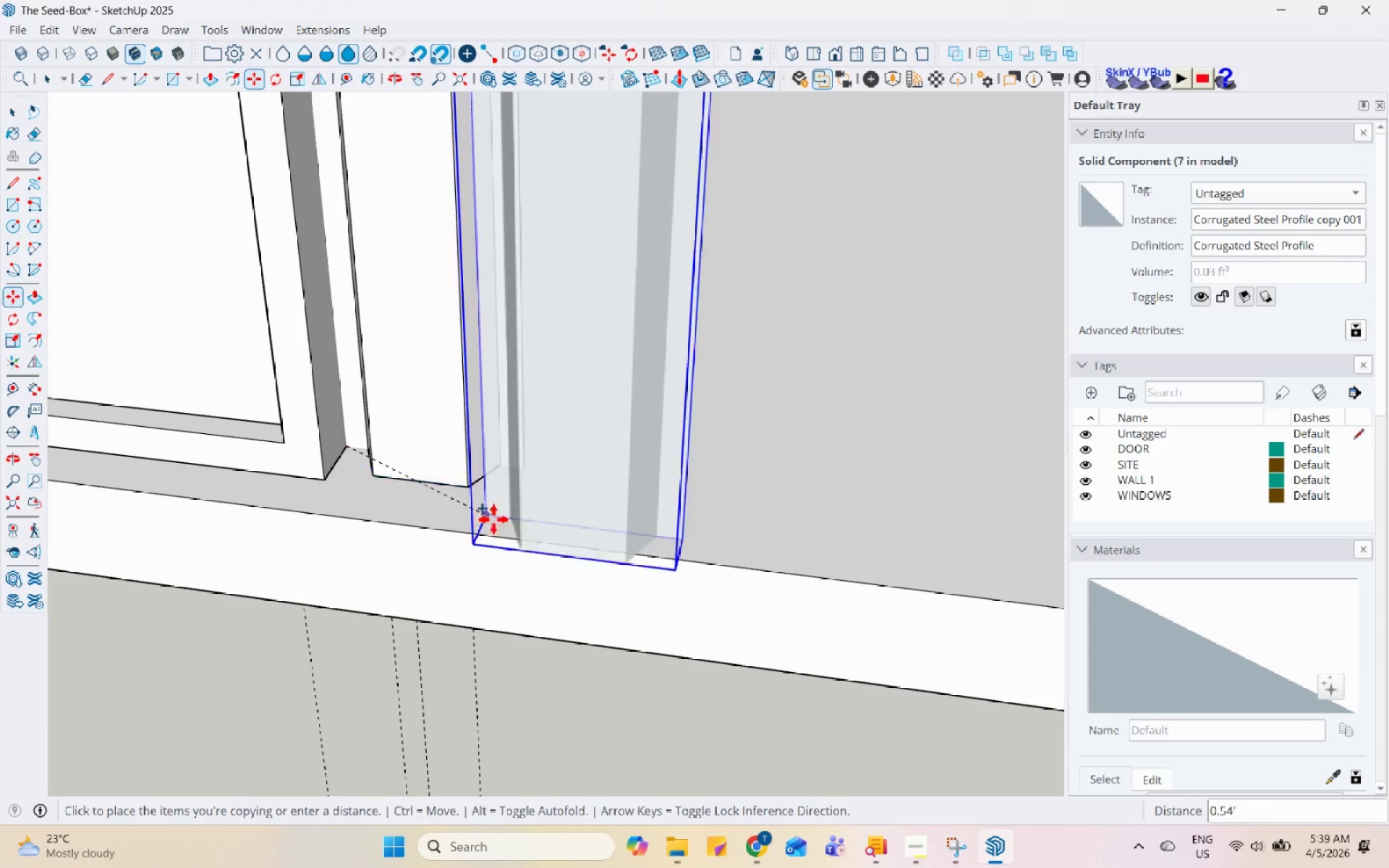 
scroll: coordinate [543, 506], scroll_direction: down, amount: 1.0
 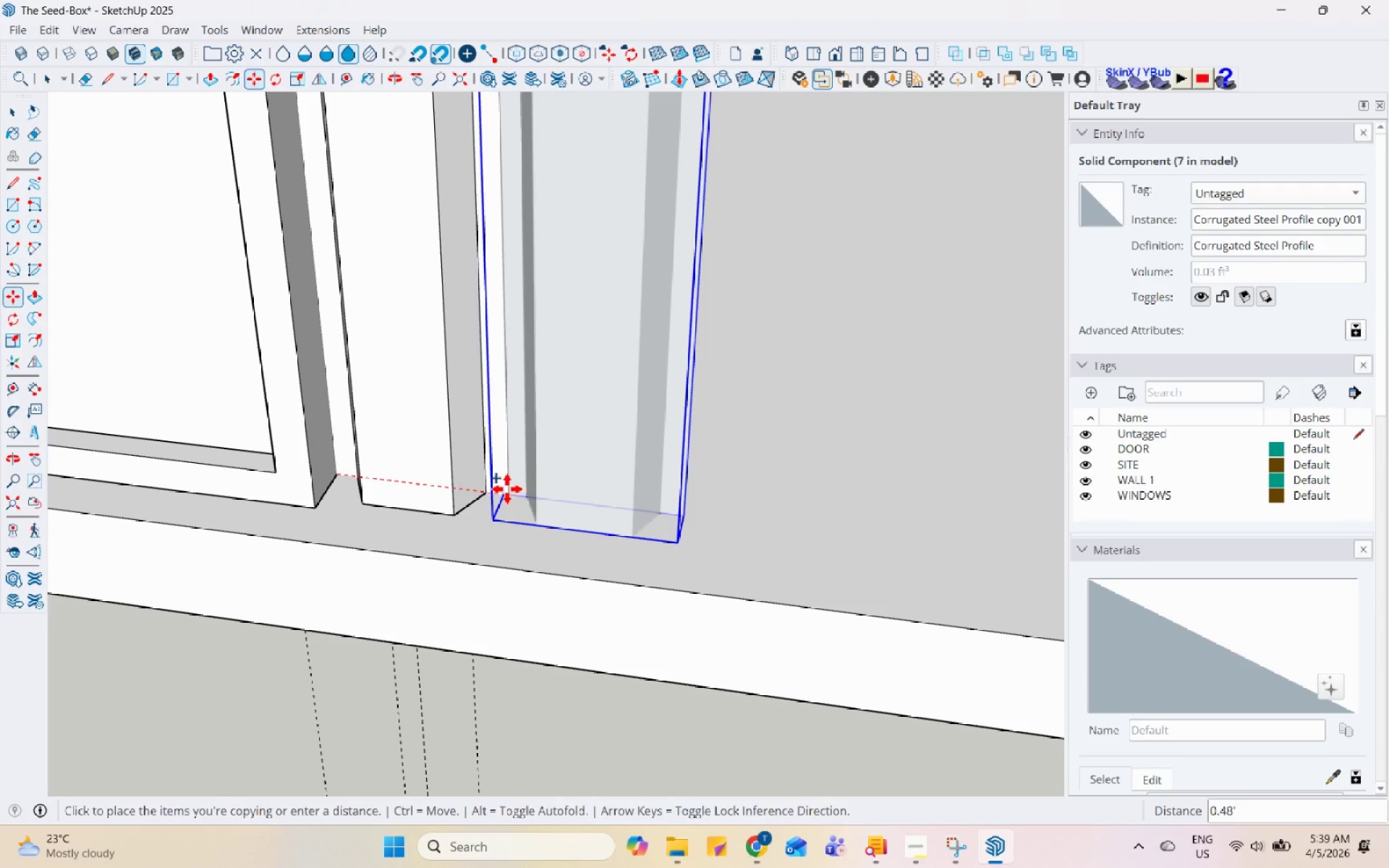 
scroll: coordinate [524, 503], scroll_direction: up, amount: 14.0
 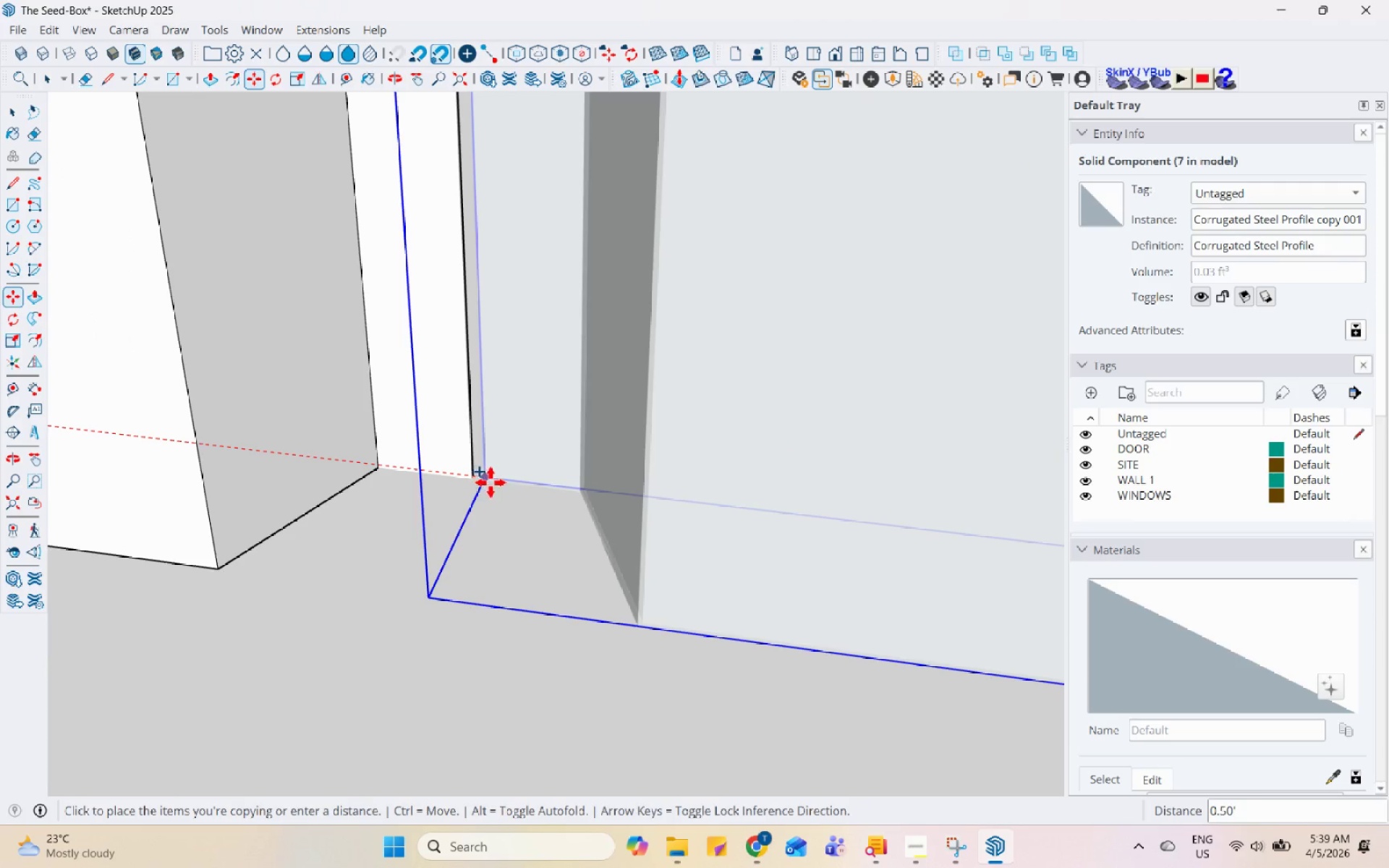 
key(Space)
 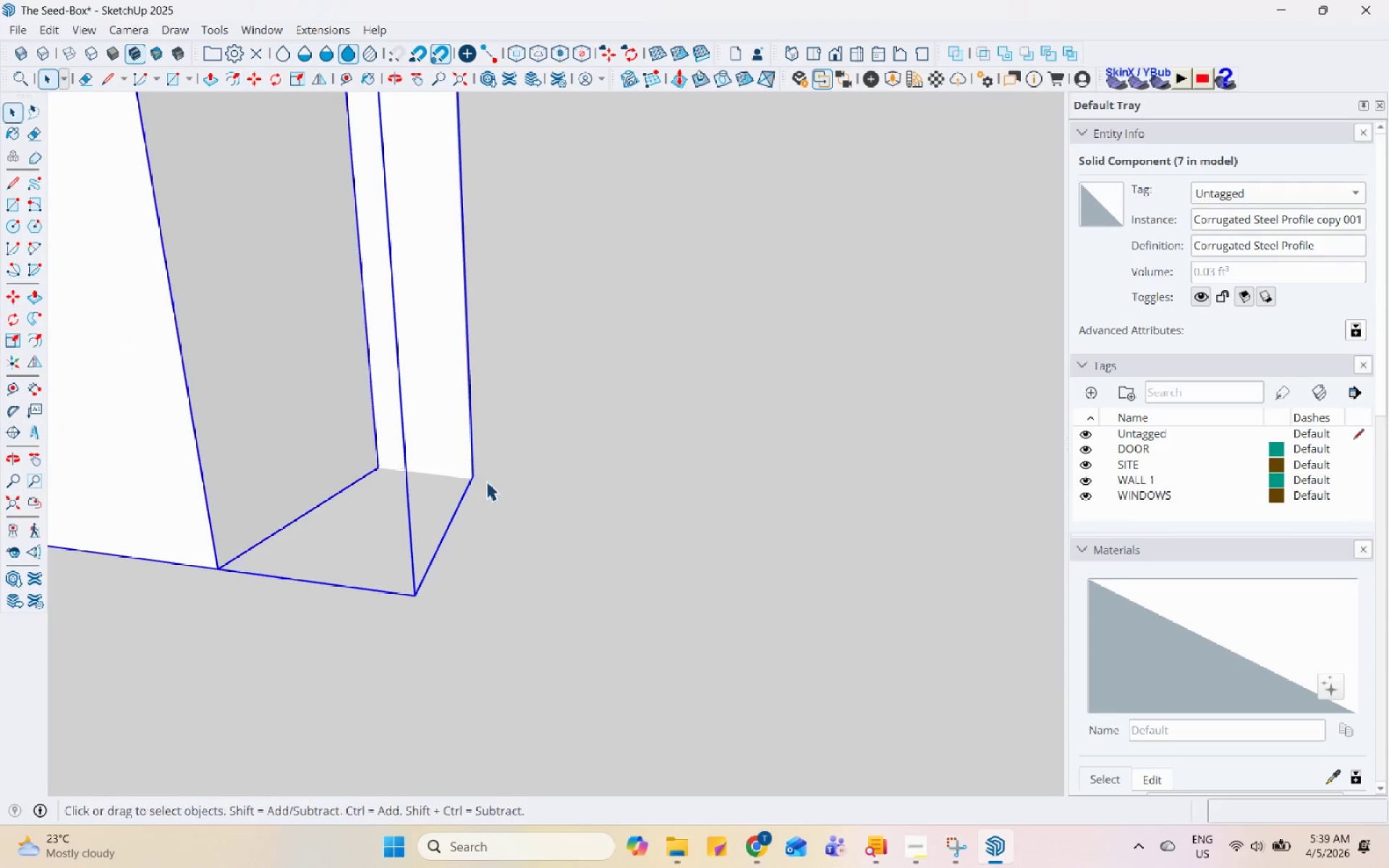 
scroll: coordinate [568, 508], scroll_direction: down, amount: 11.0
 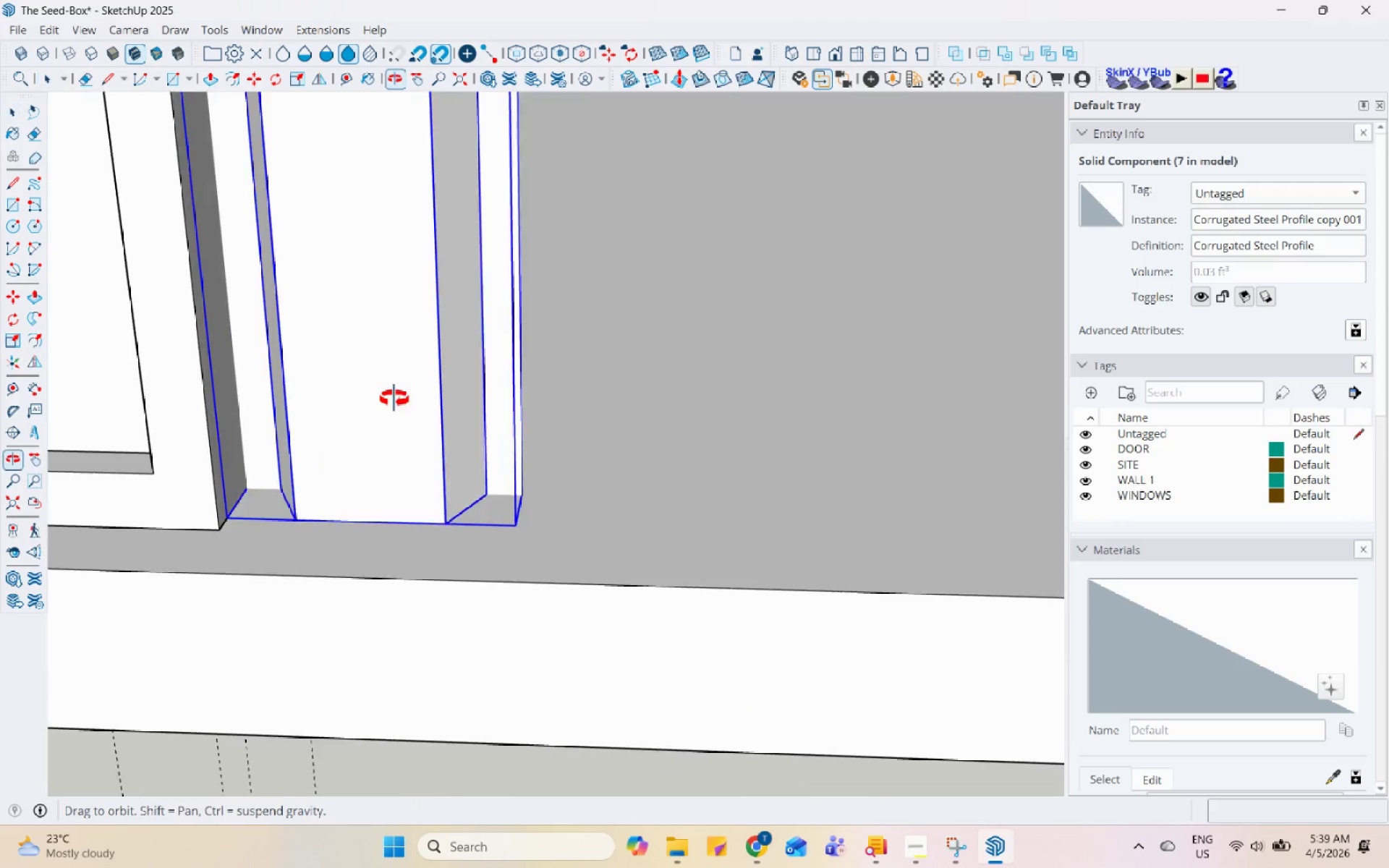 
key(M)
 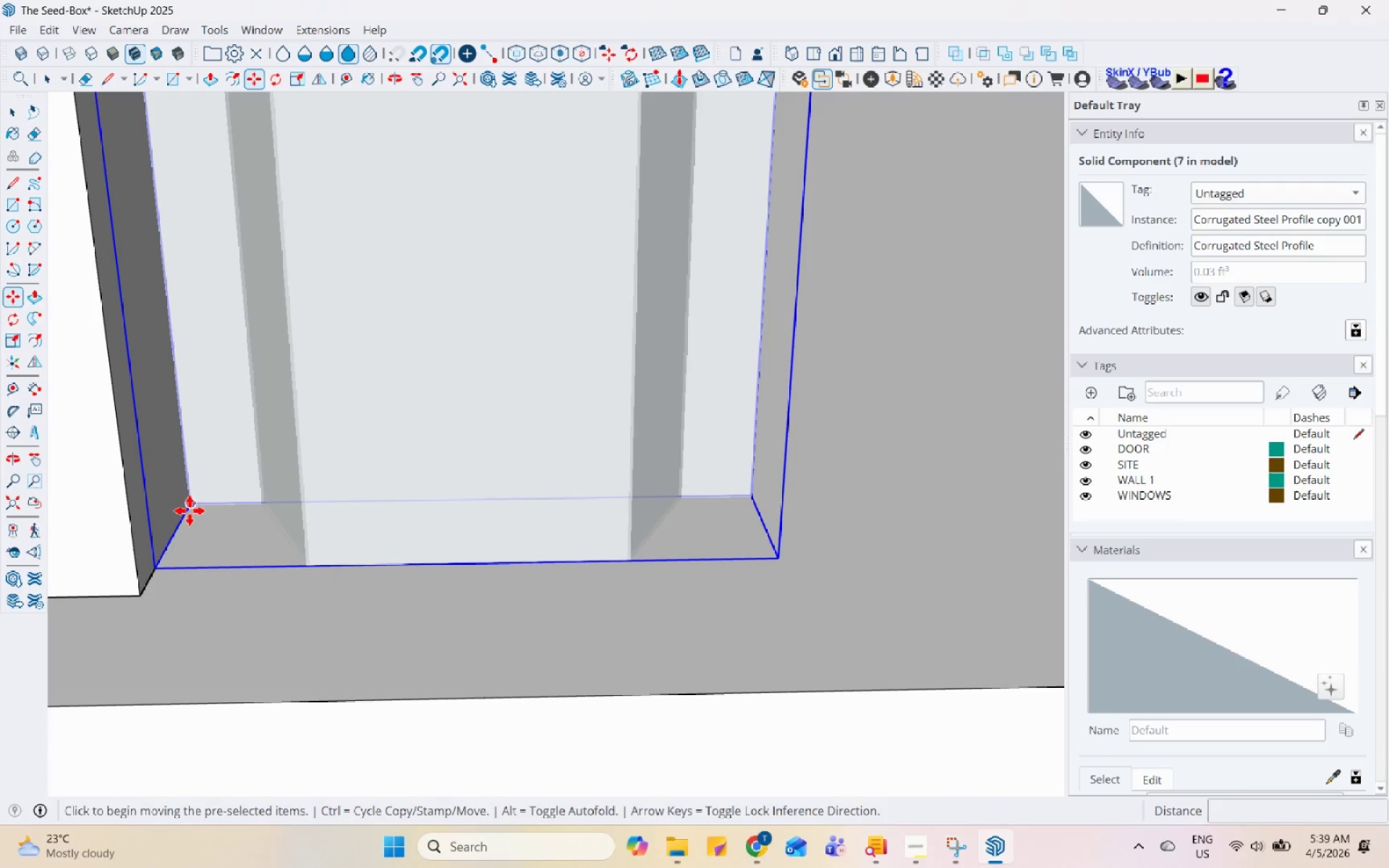 
scroll: coordinate [203, 509], scroll_direction: up, amount: 7.0
 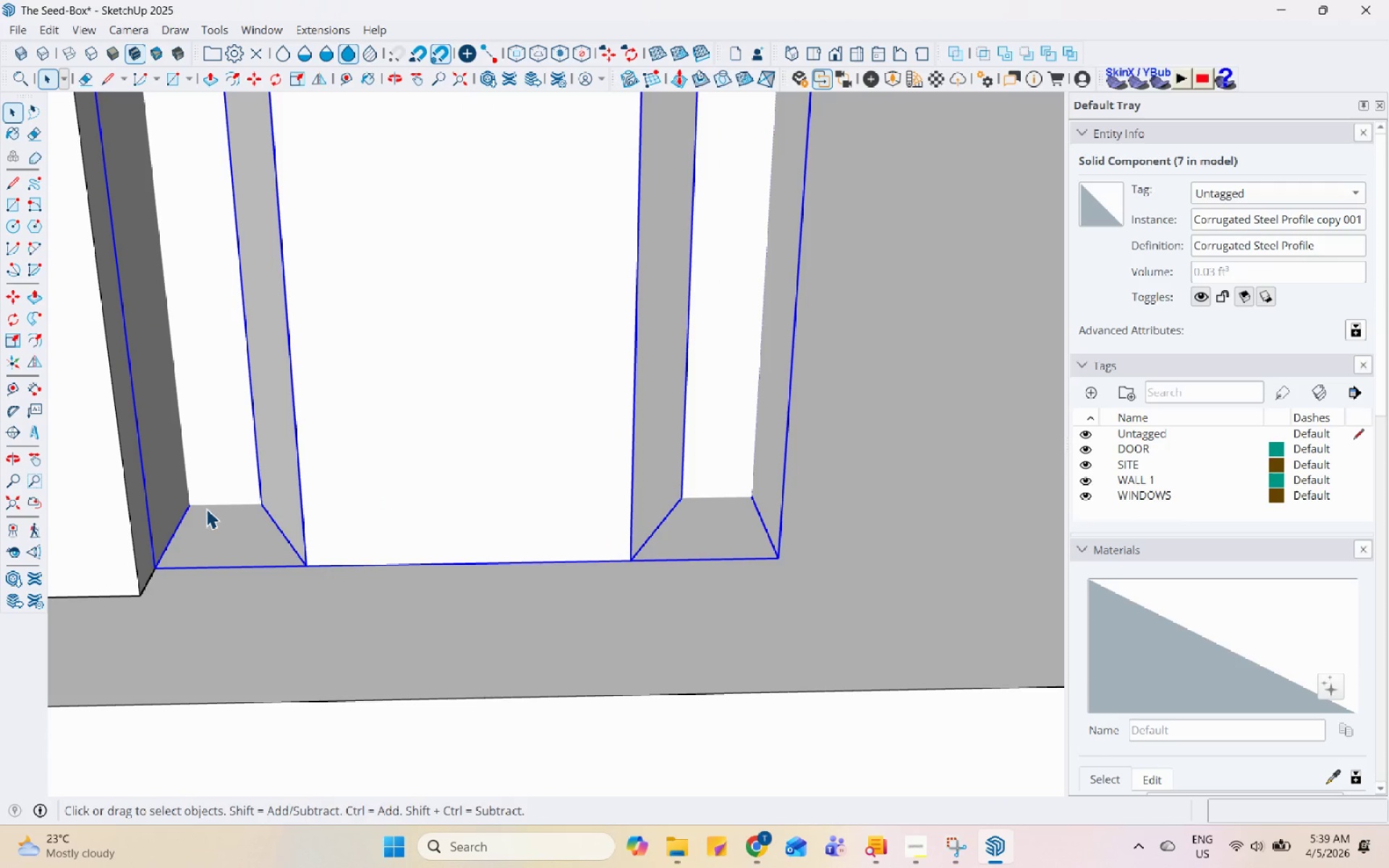 
left_click([190, 510])
 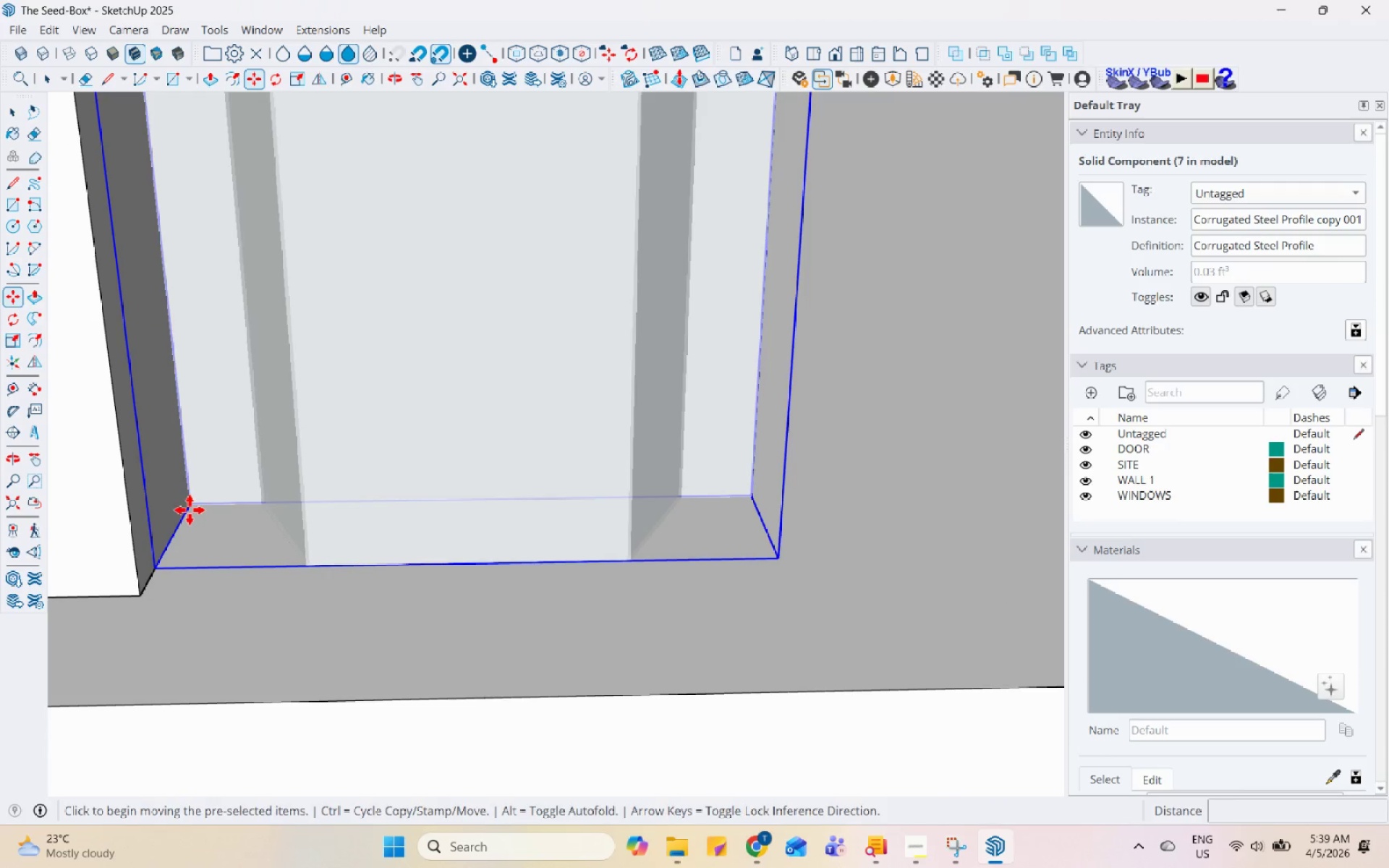 
key(Control+ControlLeft)
 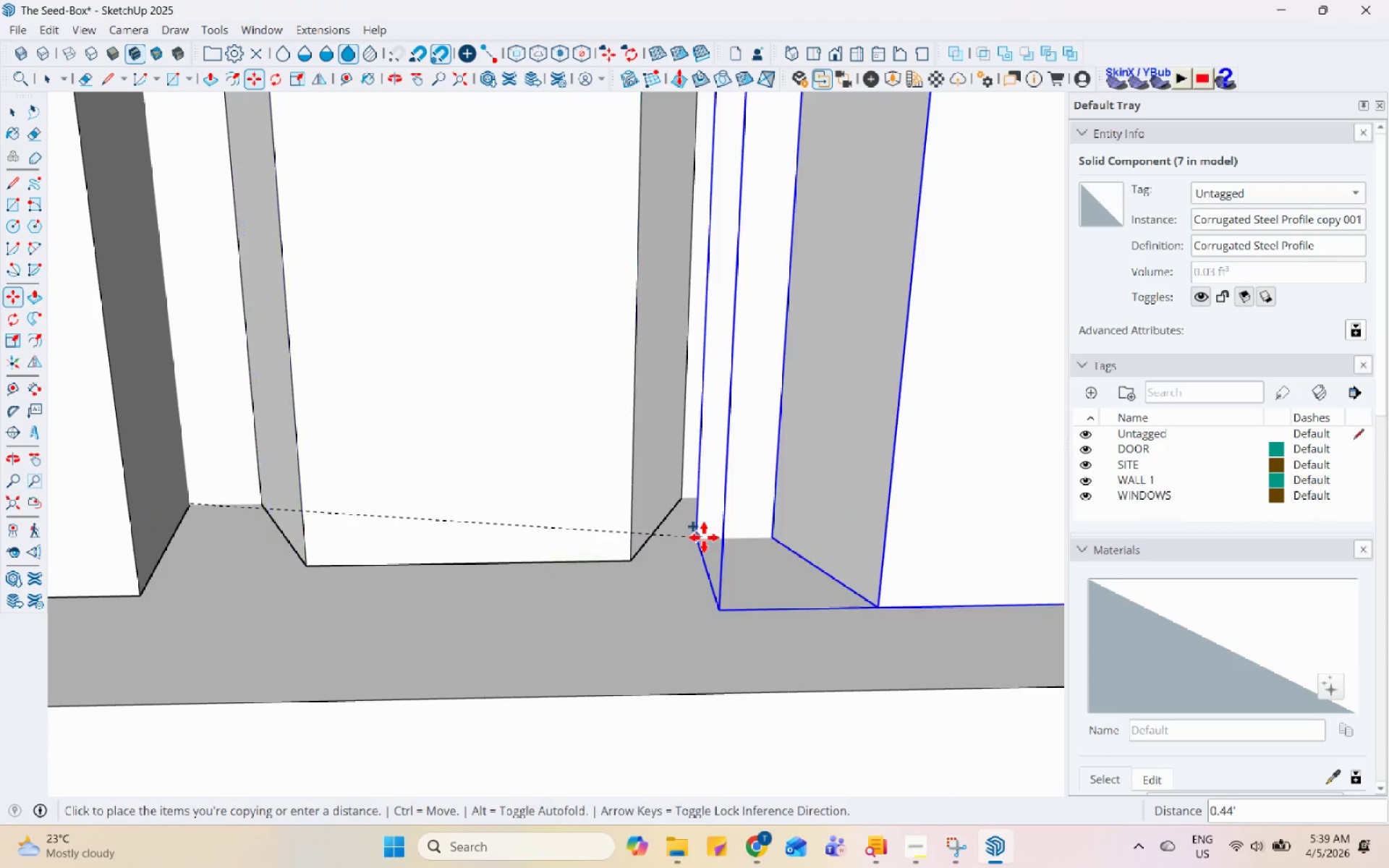 
scroll: coordinate [836, 473], scroll_direction: up, amount: 12.0
 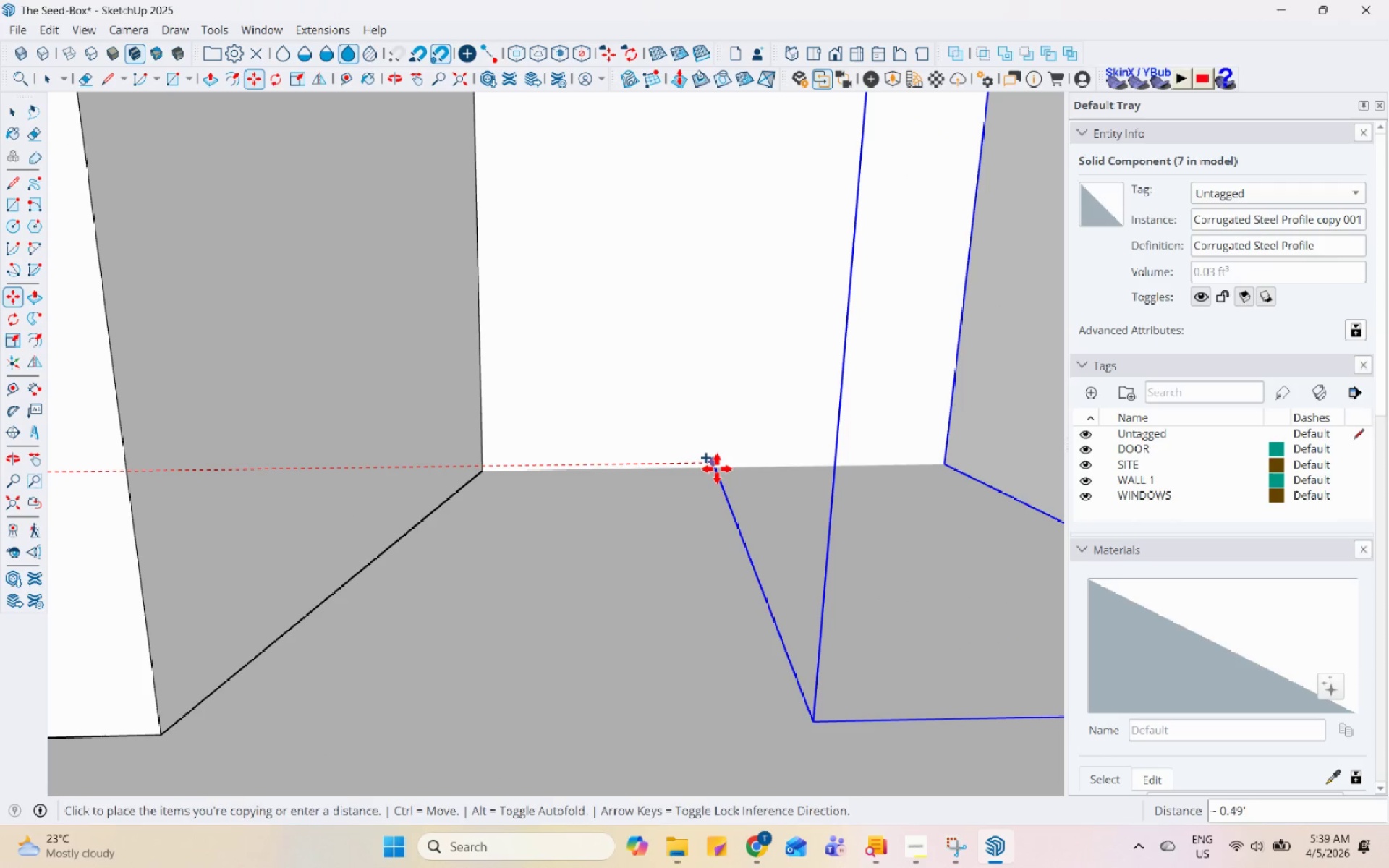 
left_click([717, 469])
 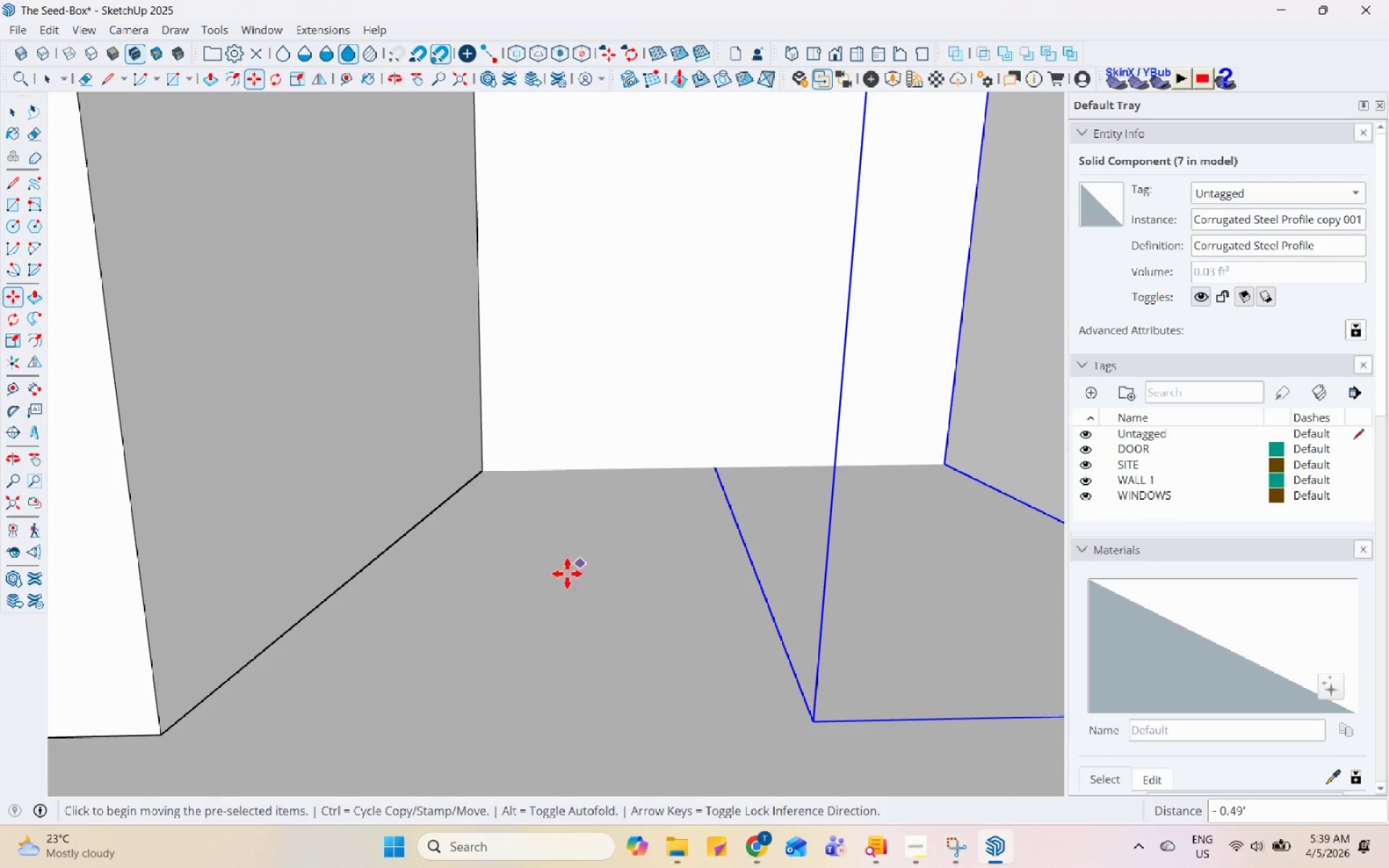 
scroll: coordinate [674, 619], scroll_direction: down, amount: 58.0
 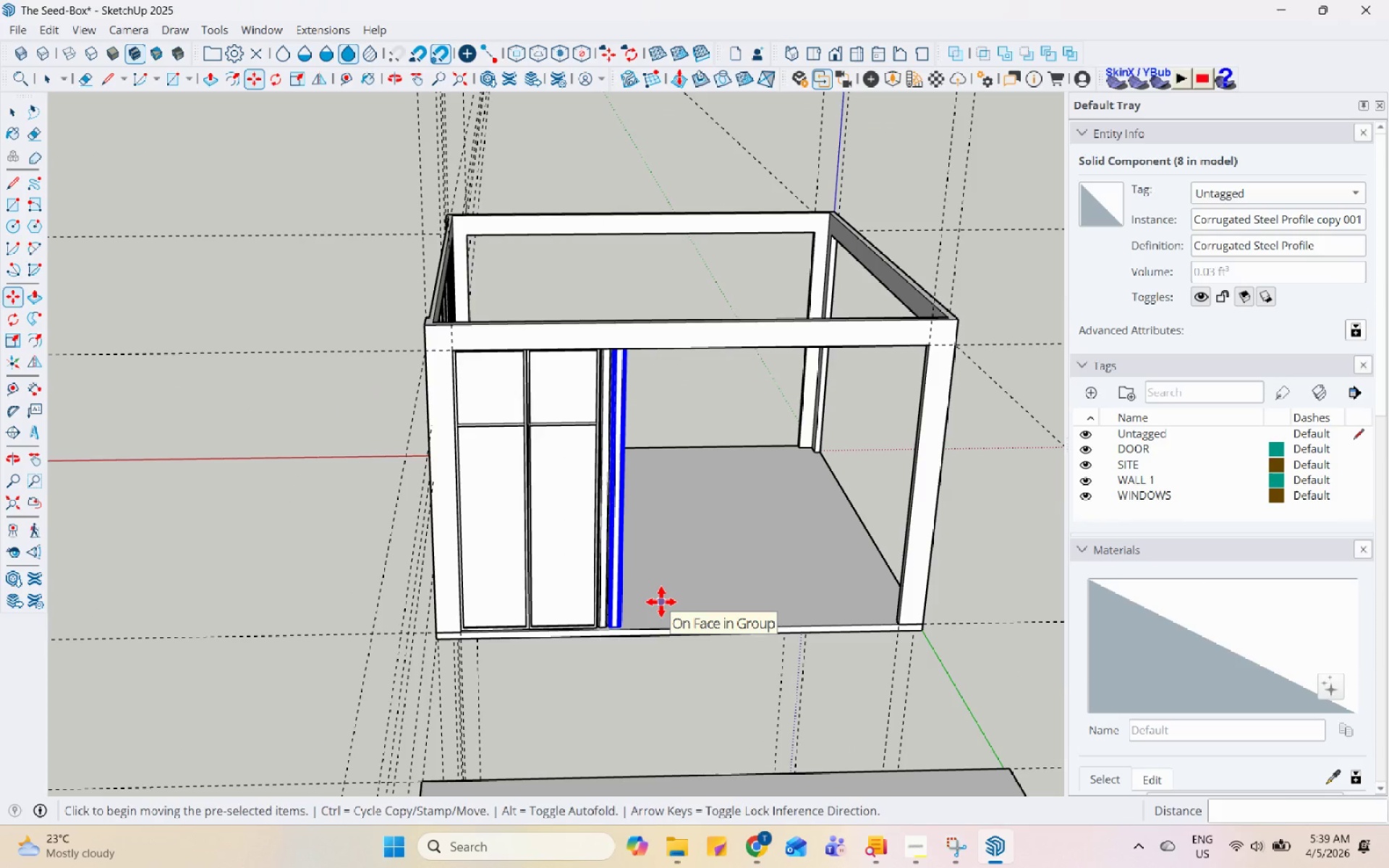 
key(NumpadMultiply)
 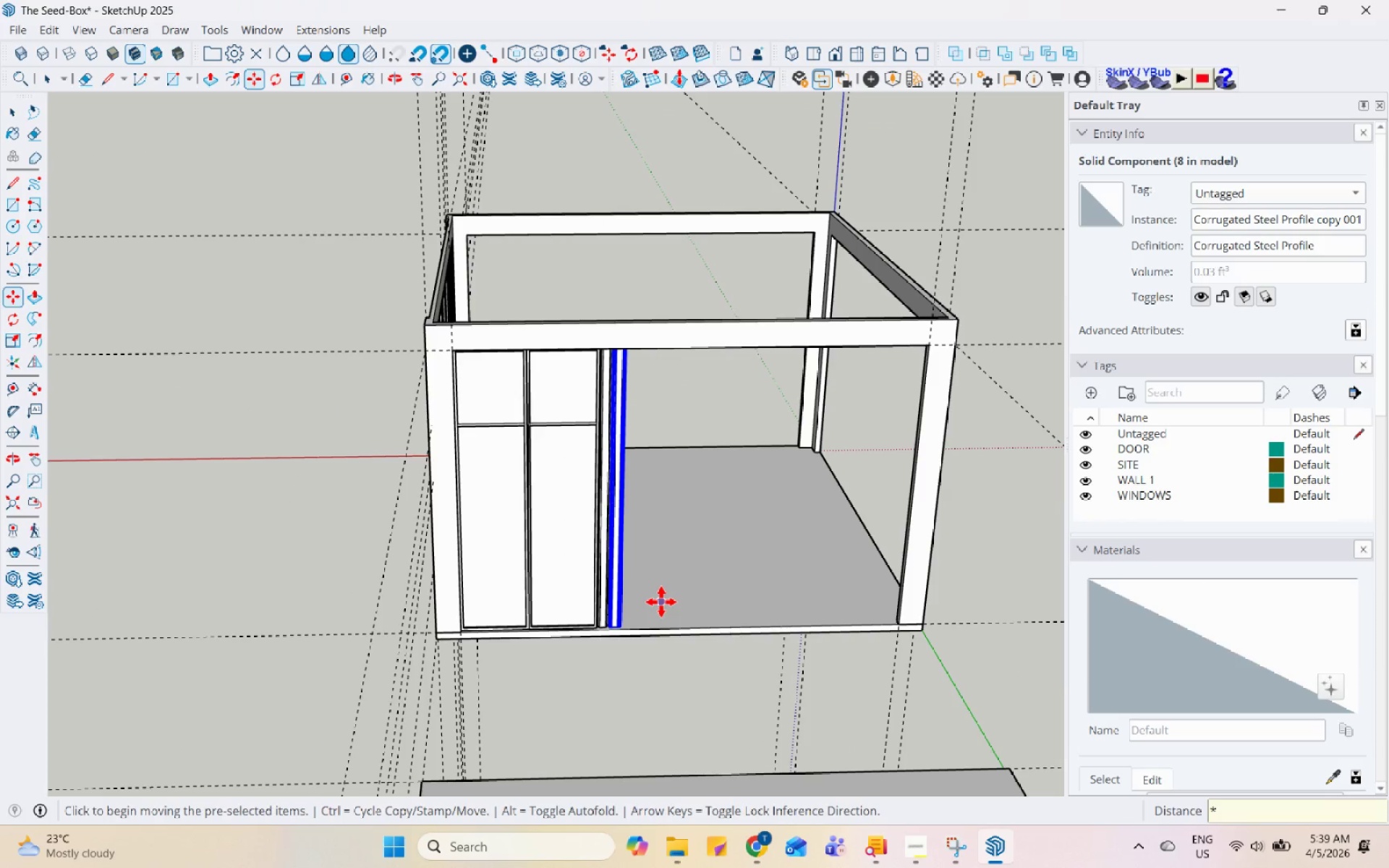 
key(Numpad2)
 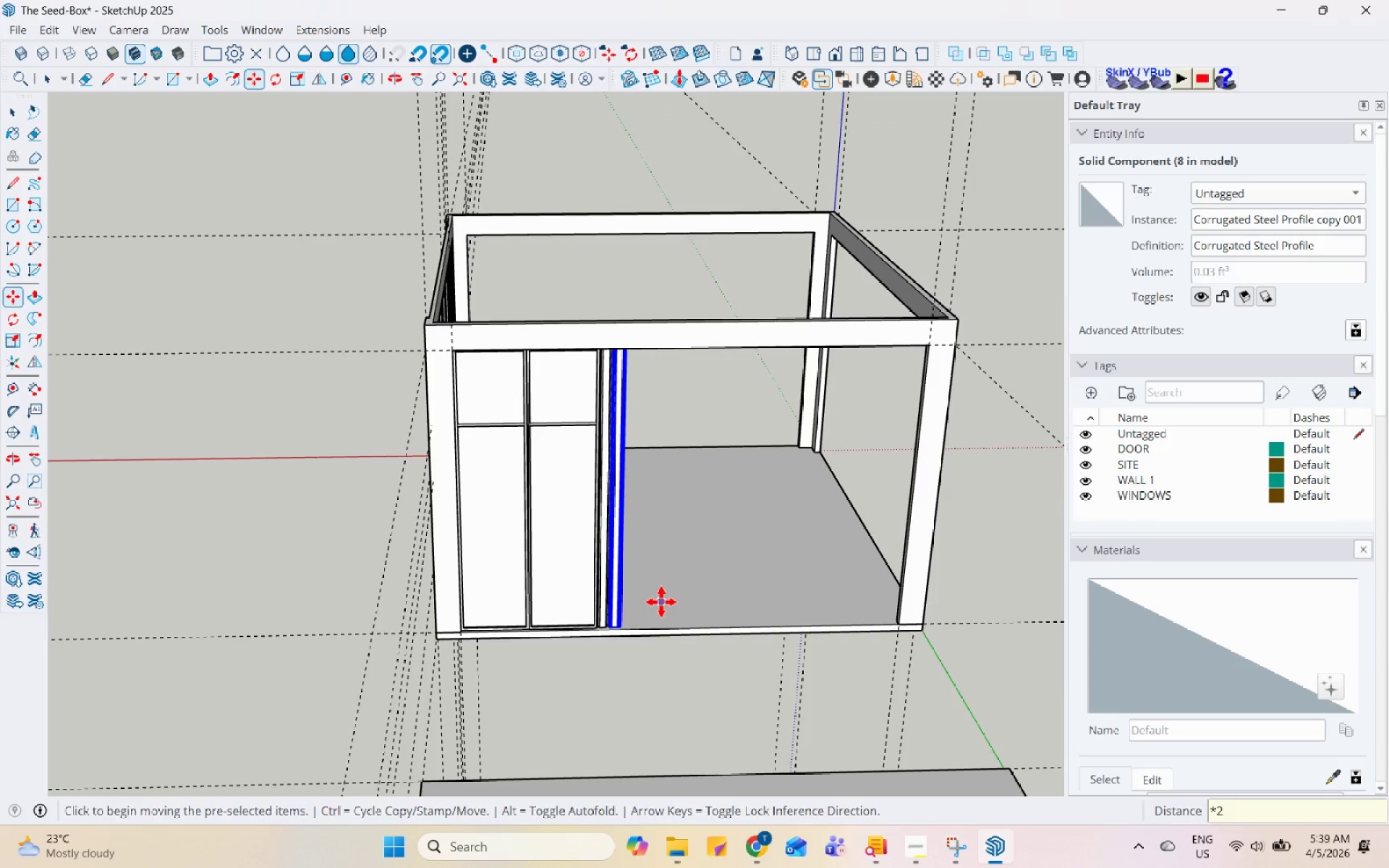 
key(Numpad5)
 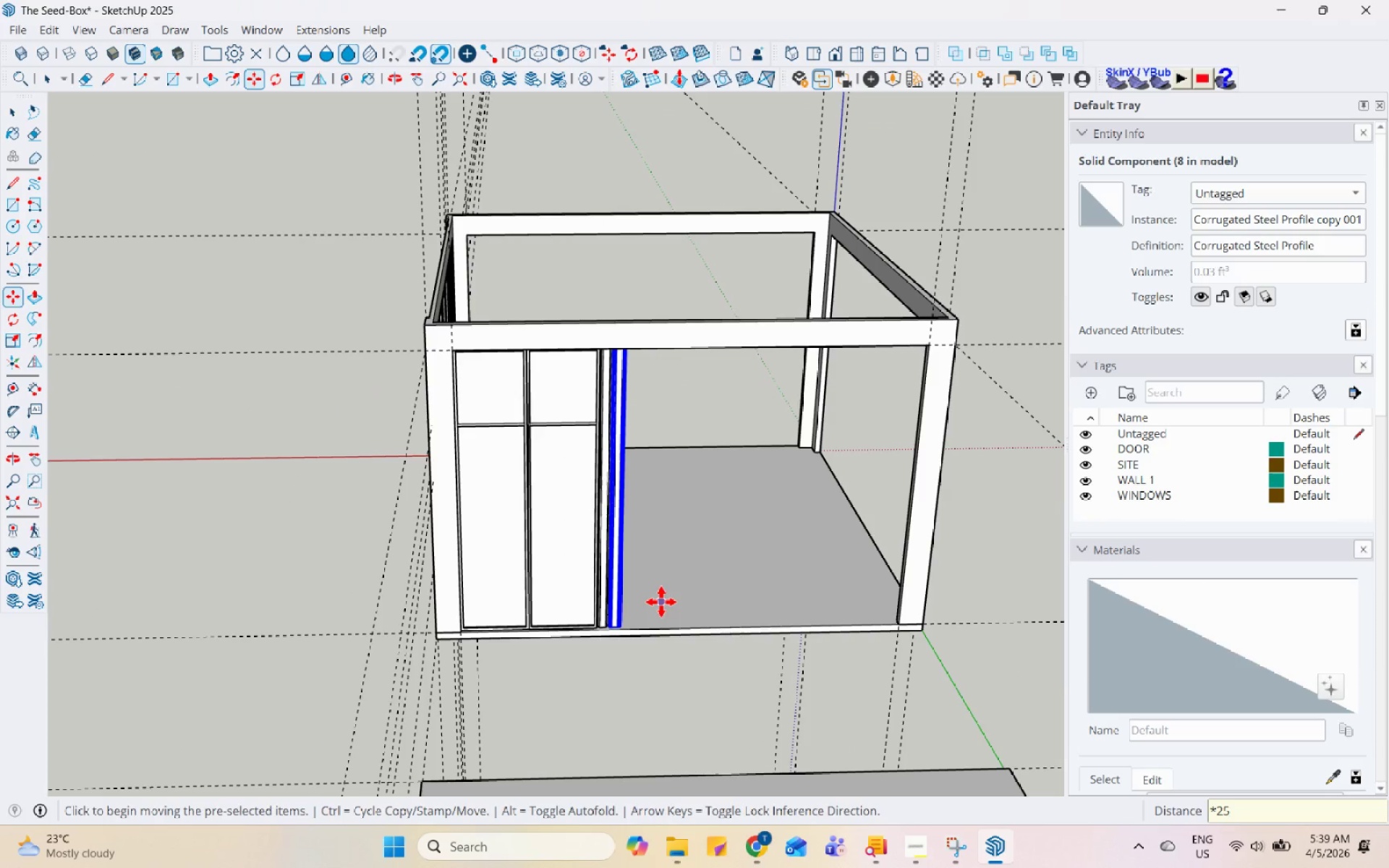 
key(Enter)
 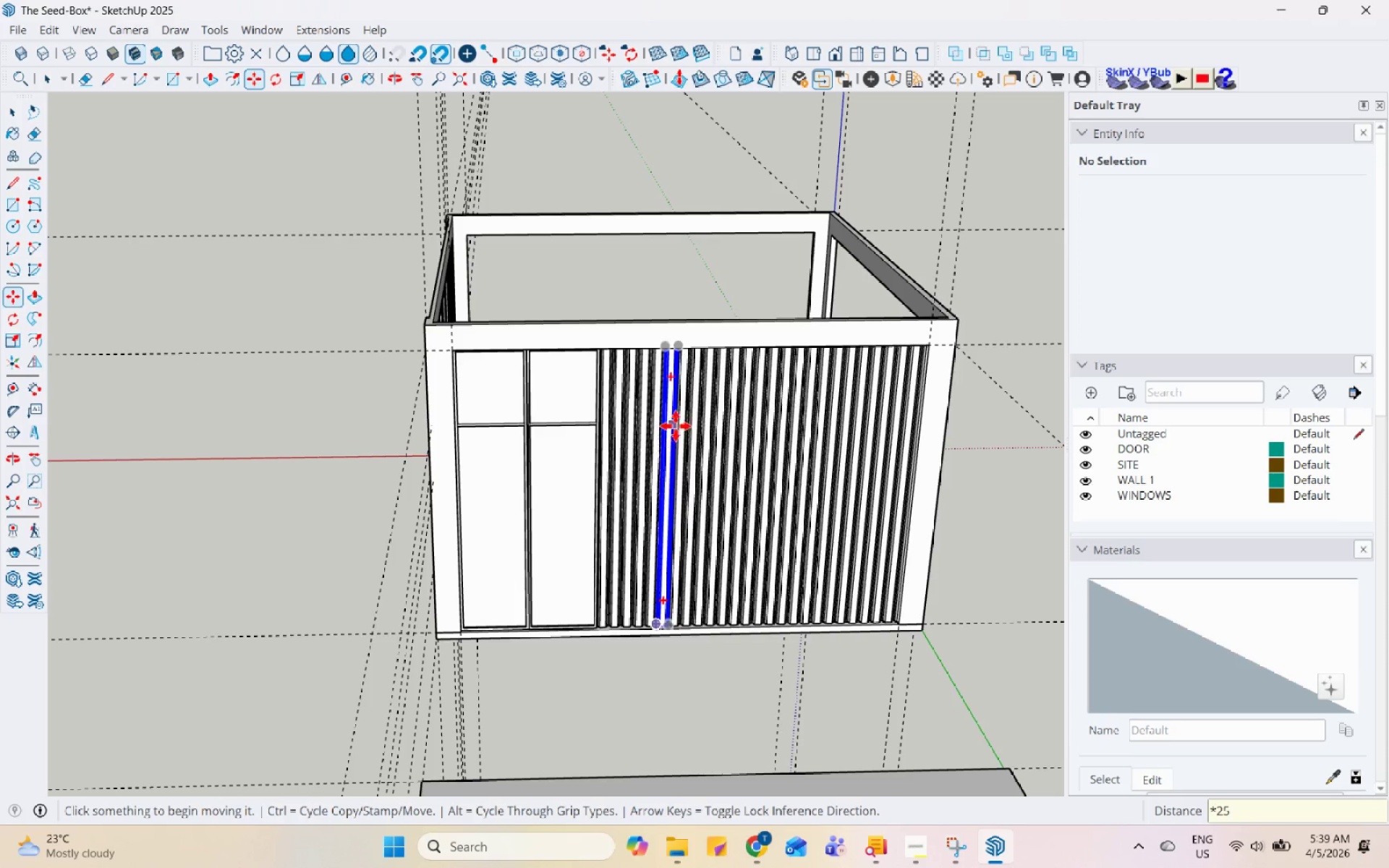 
key(Space)
 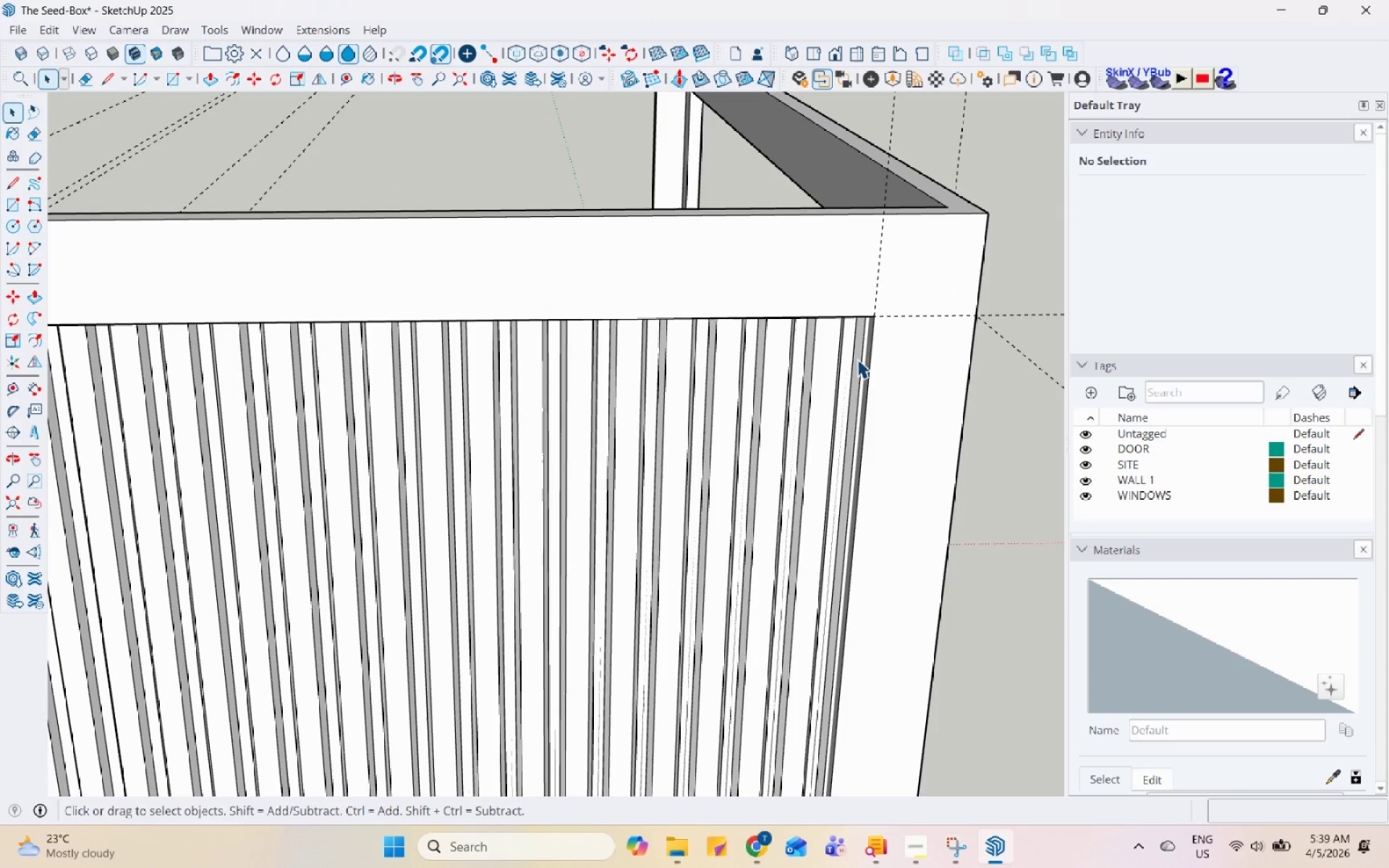 
left_click([859, 346])
 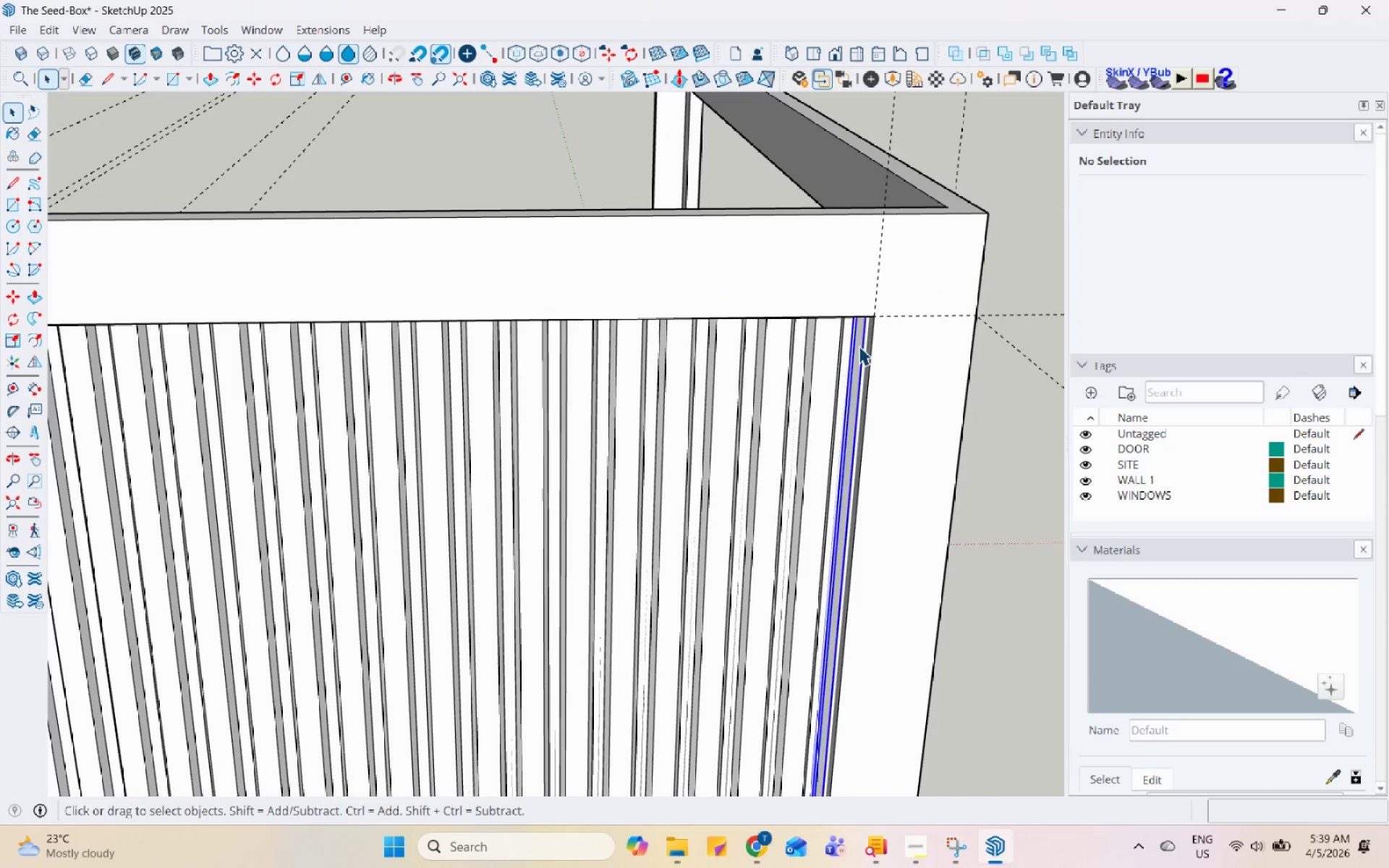 
scroll: coordinate [904, 314], scroll_direction: up, amount: 12.0
 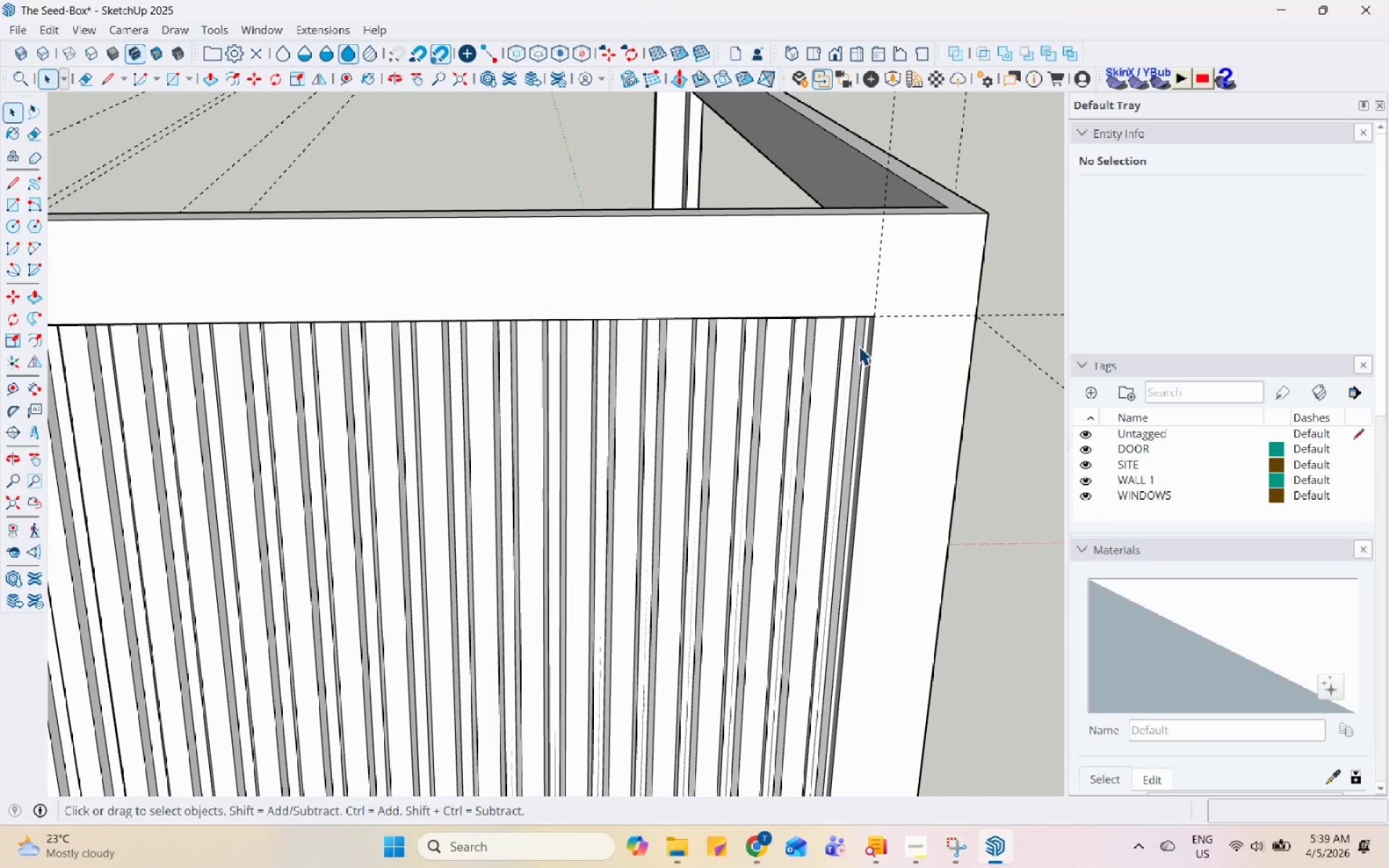 
right_click([859, 346])
 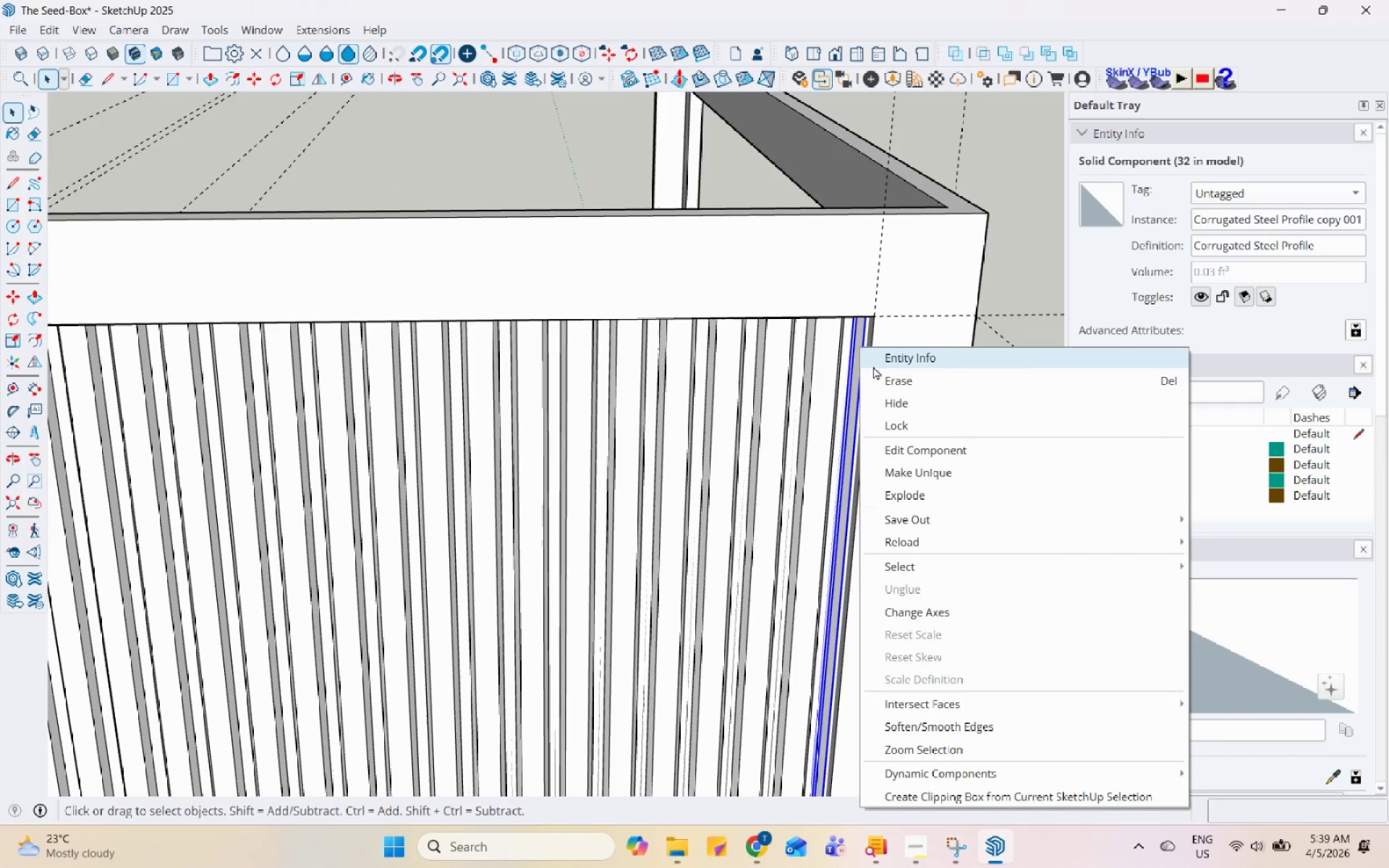 
left_click([881, 377])
 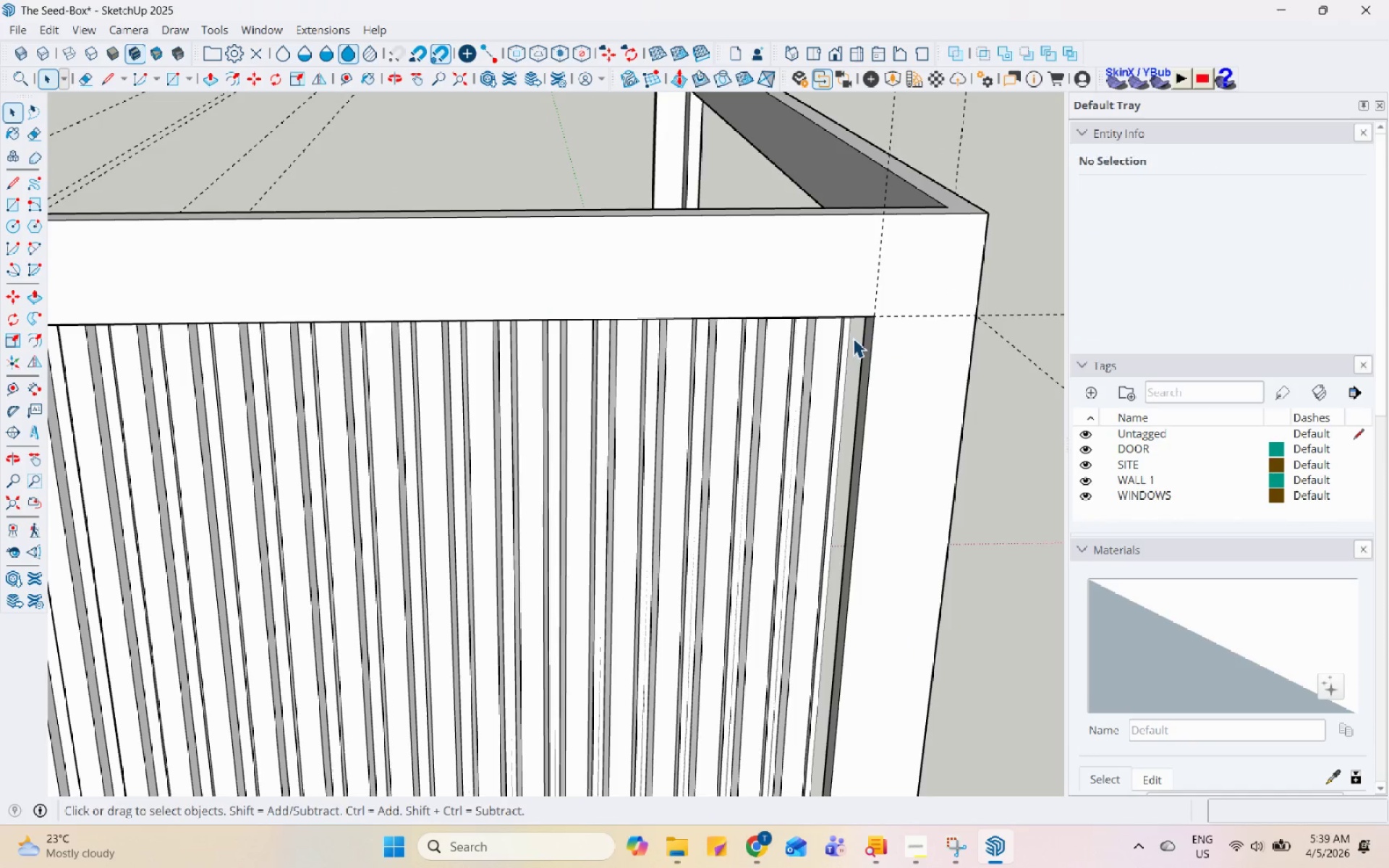 
key(Control+Z)
 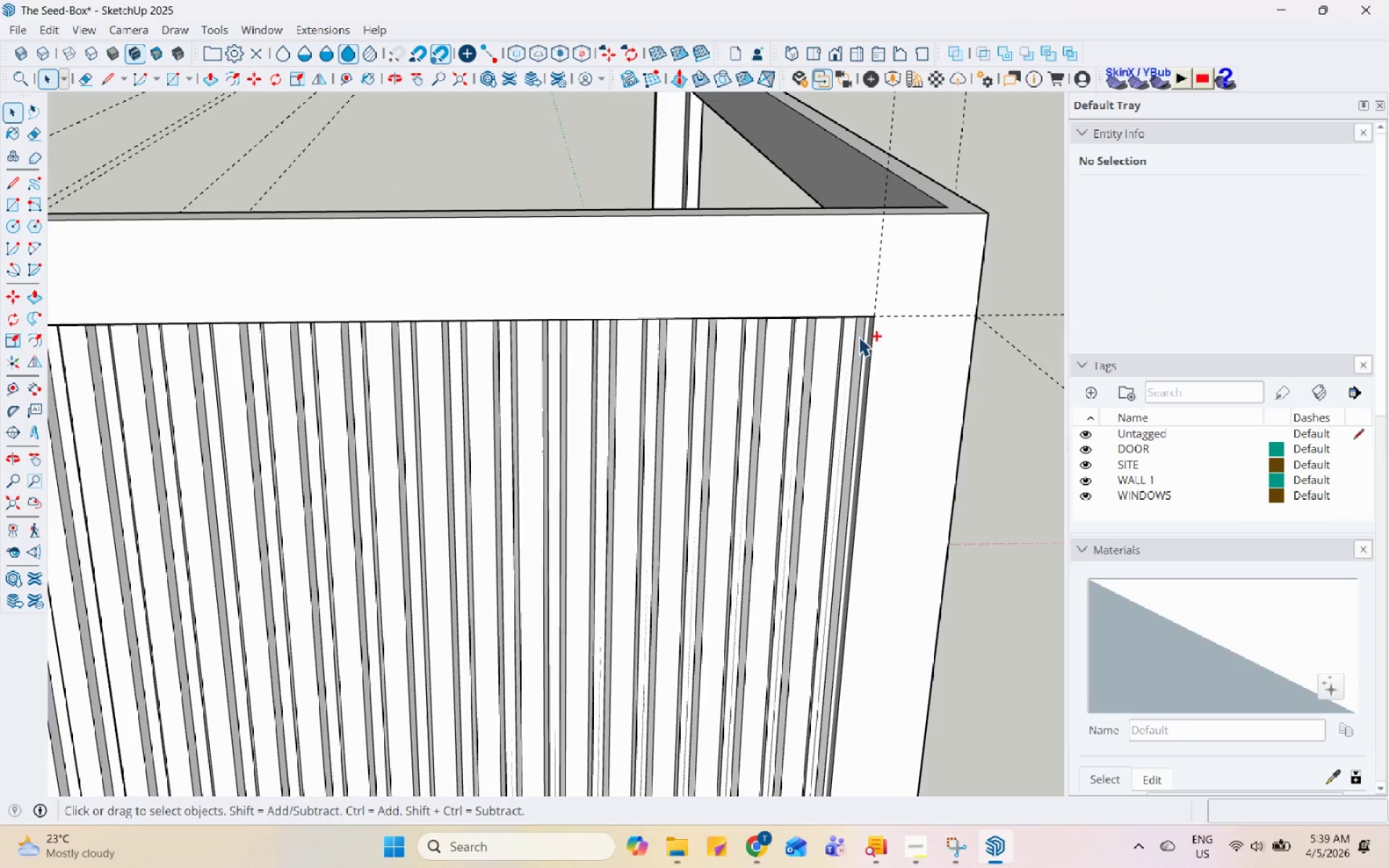 
scroll: coordinate [880, 386], scroll_direction: down, amount: 11.0
 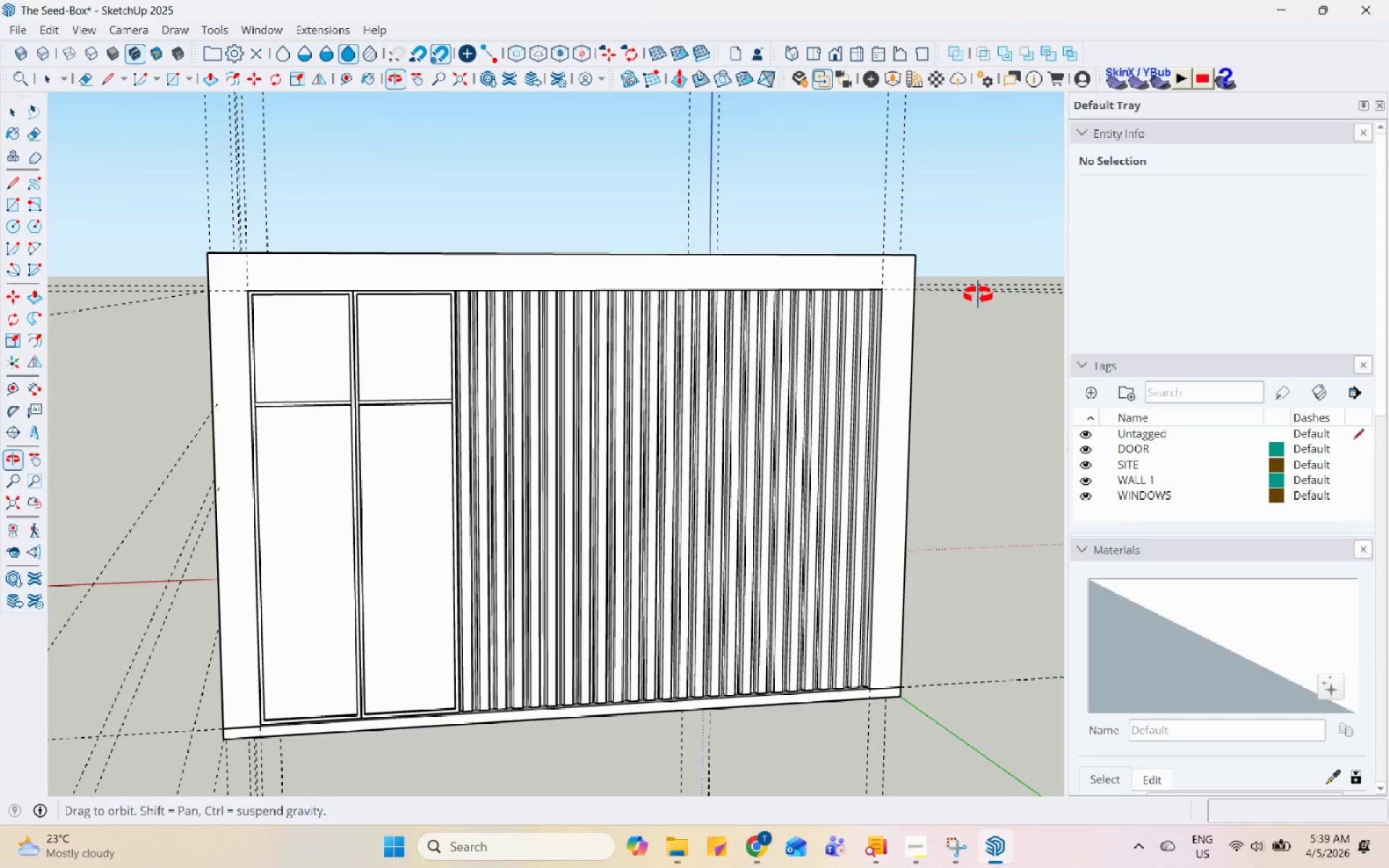 
left_click([947, 435])
 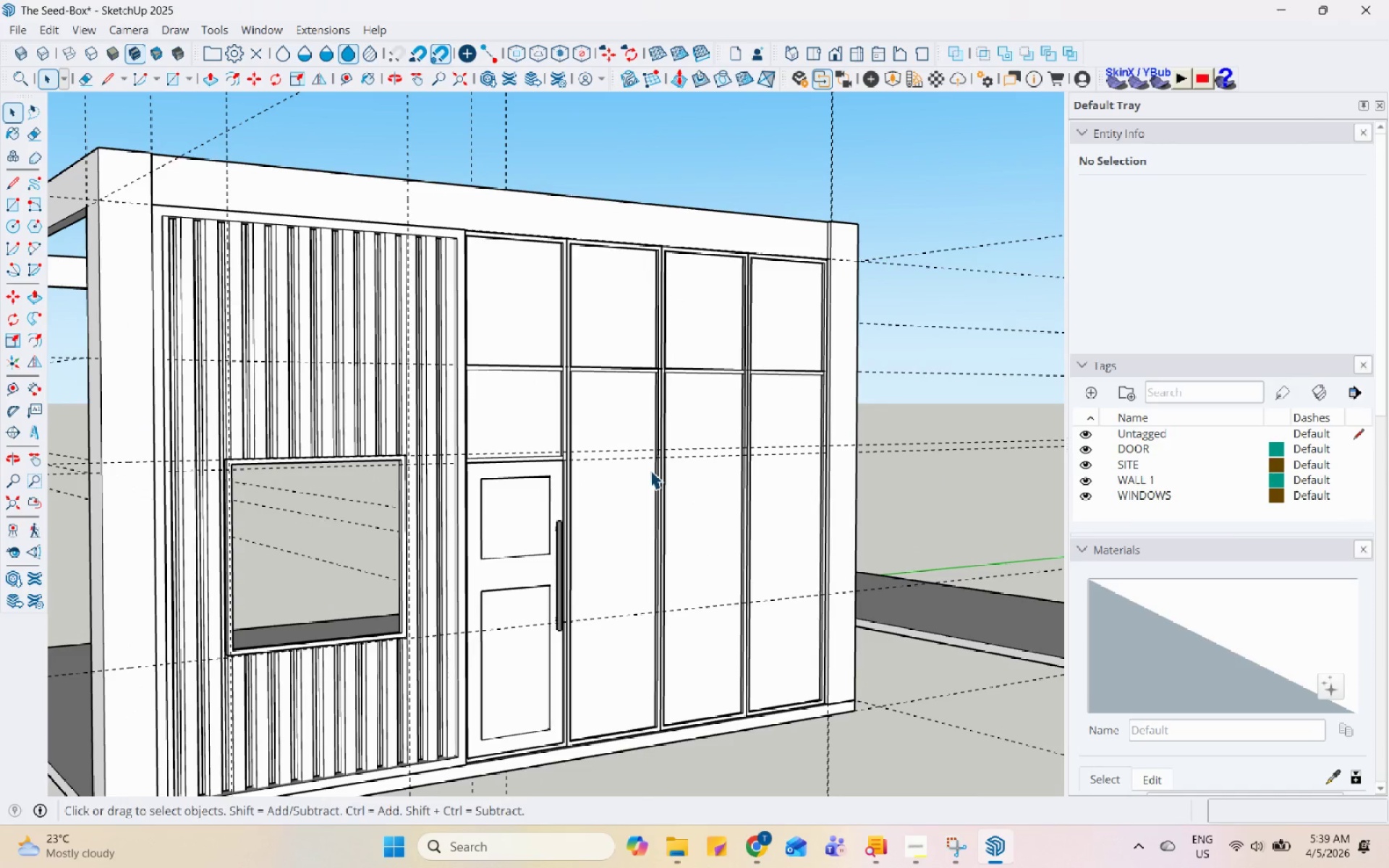 
wait(5.2)
 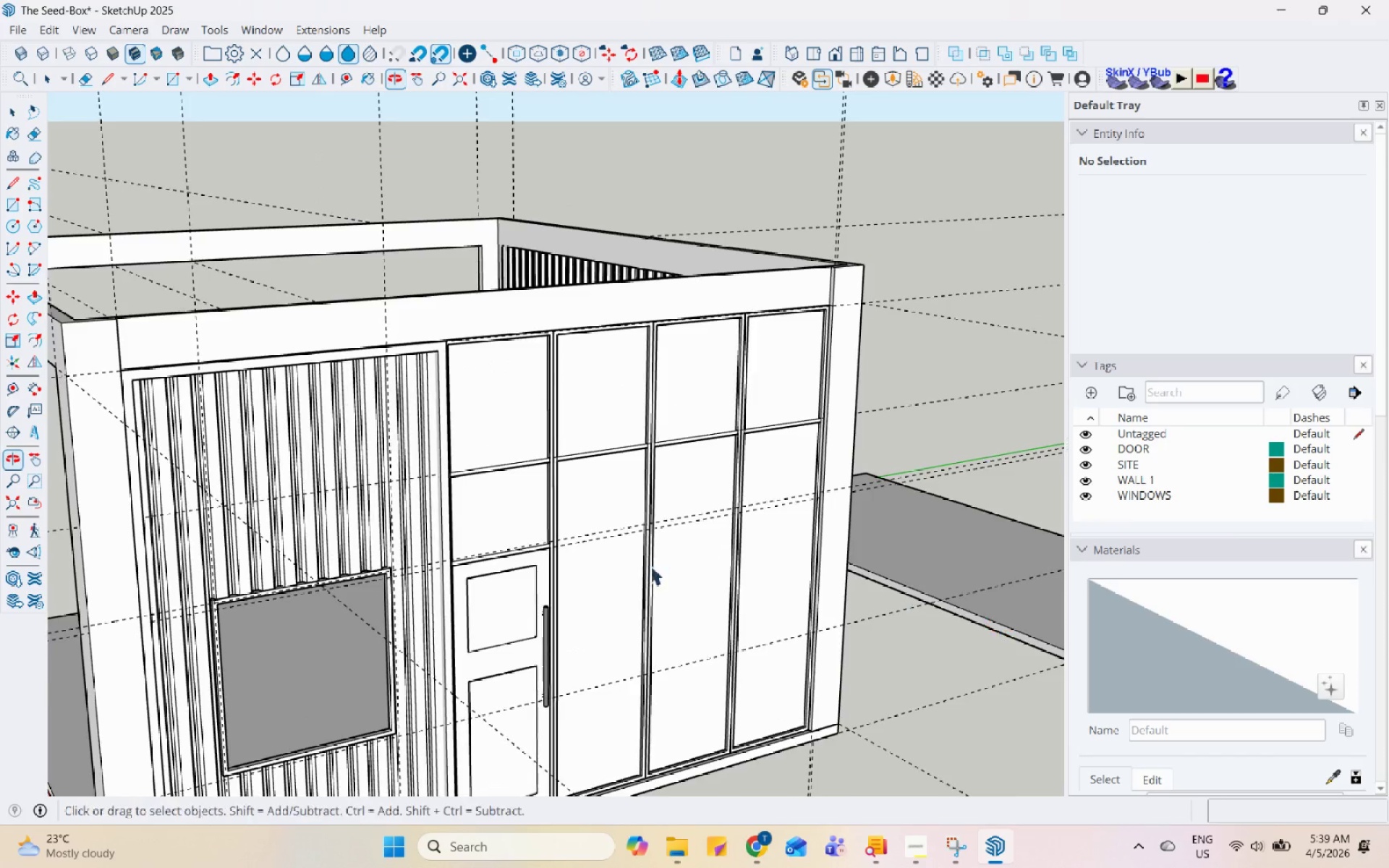 
scroll: coordinate [651, 472], scroll_direction: down, amount: 6.0
 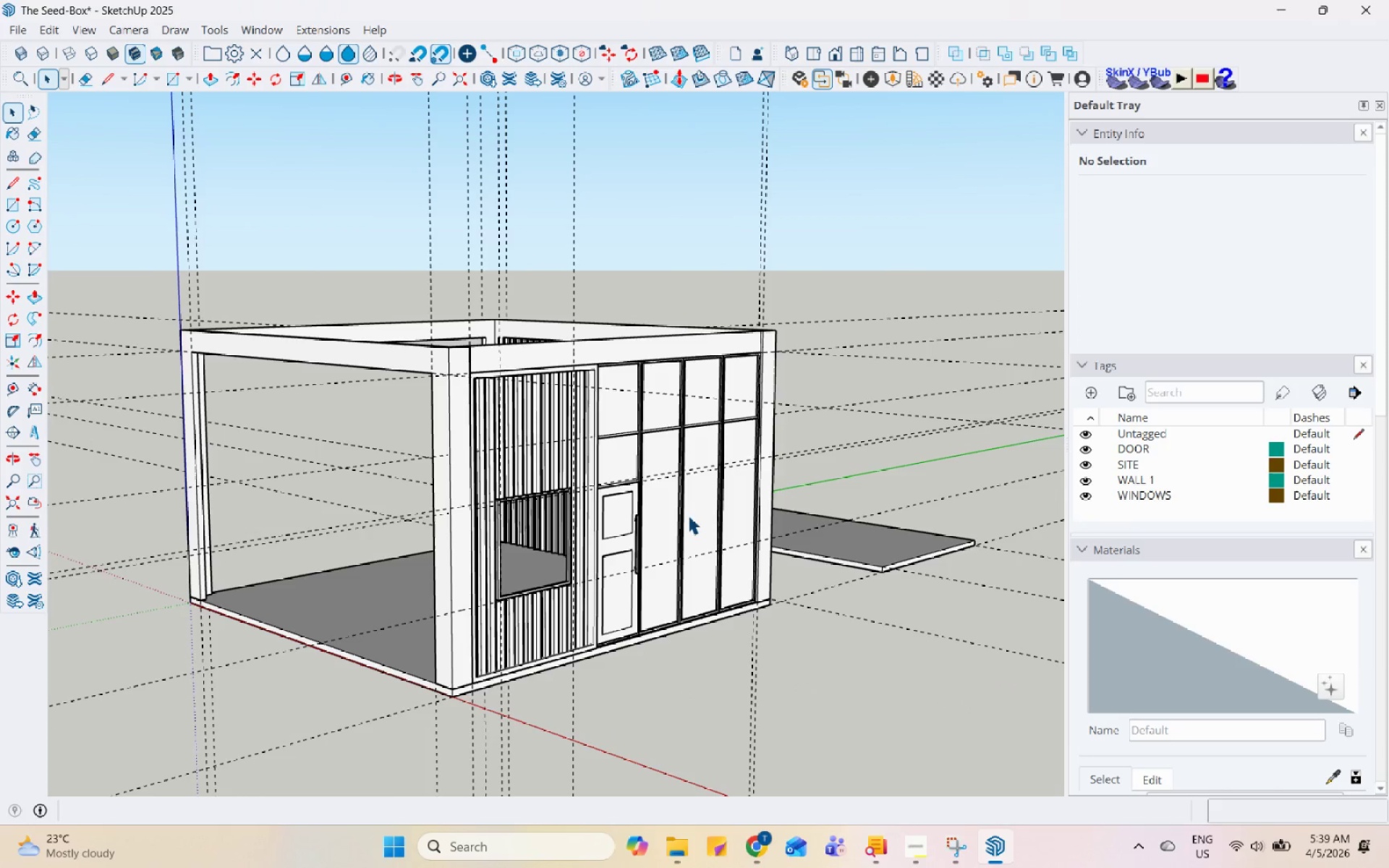 
scroll: coordinate [688, 514], scroll_direction: up, amount: 1.0
 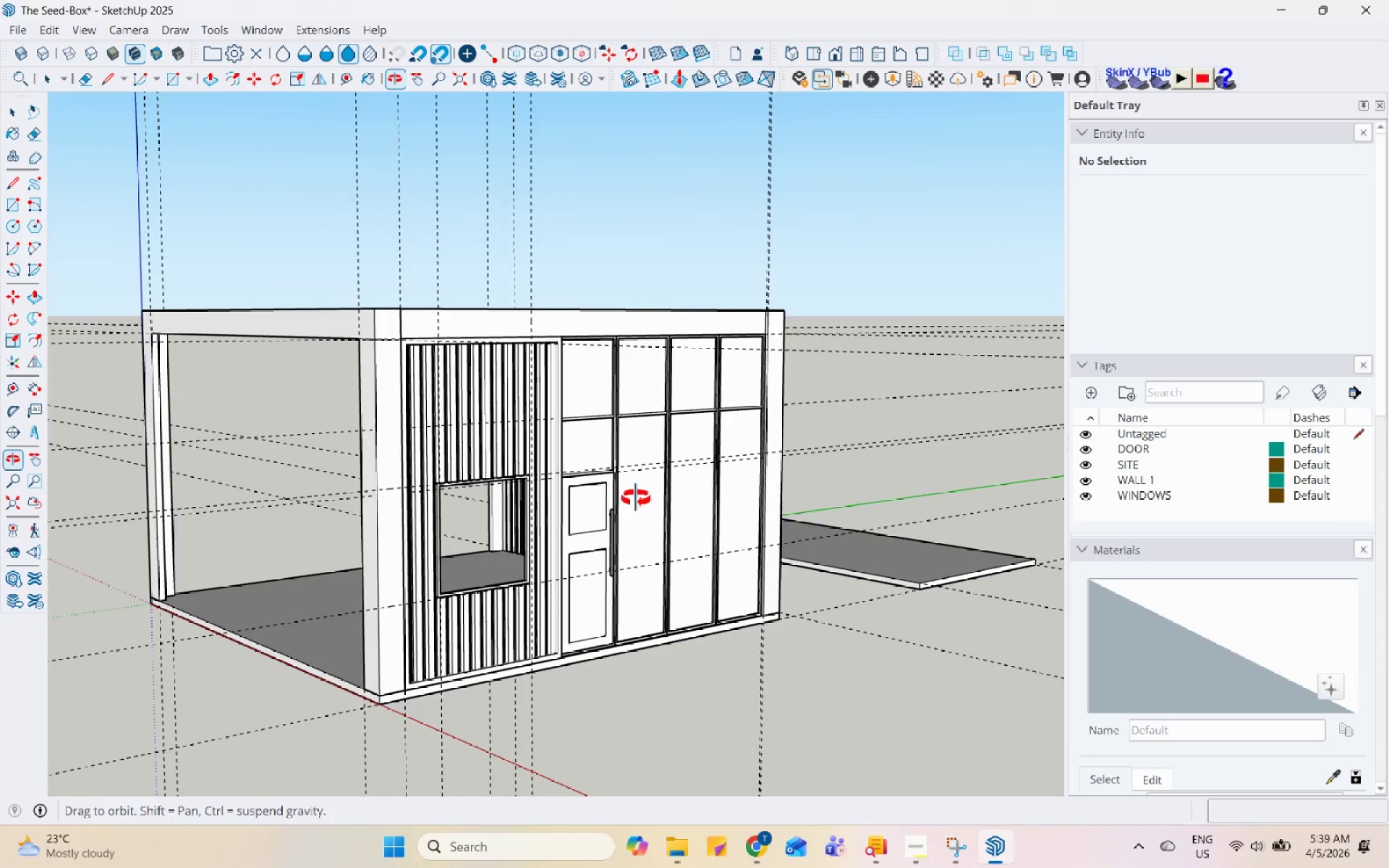 
scroll: coordinate [730, 497], scroll_direction: down, amount: 4.0
 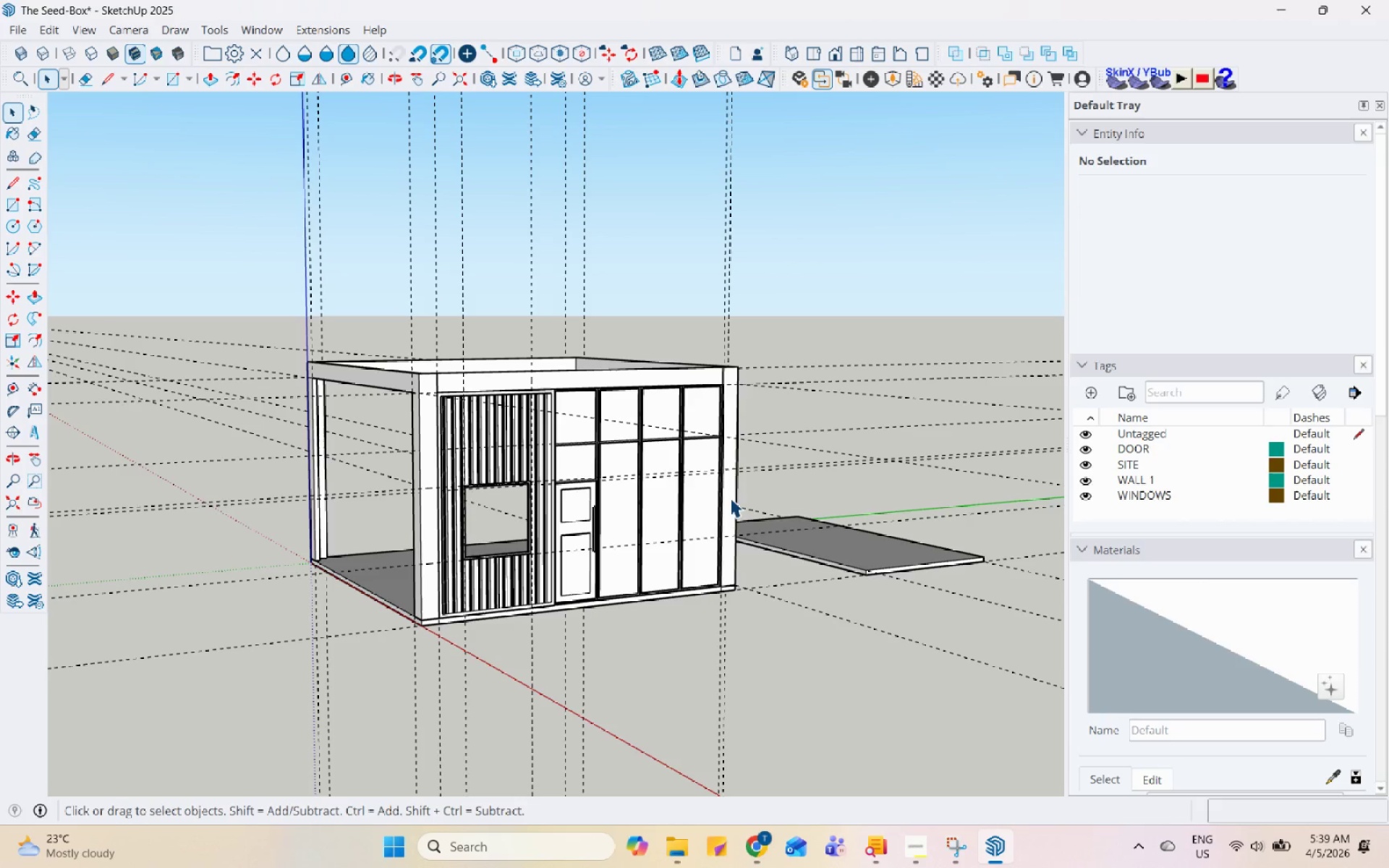 
wait(26.92)
 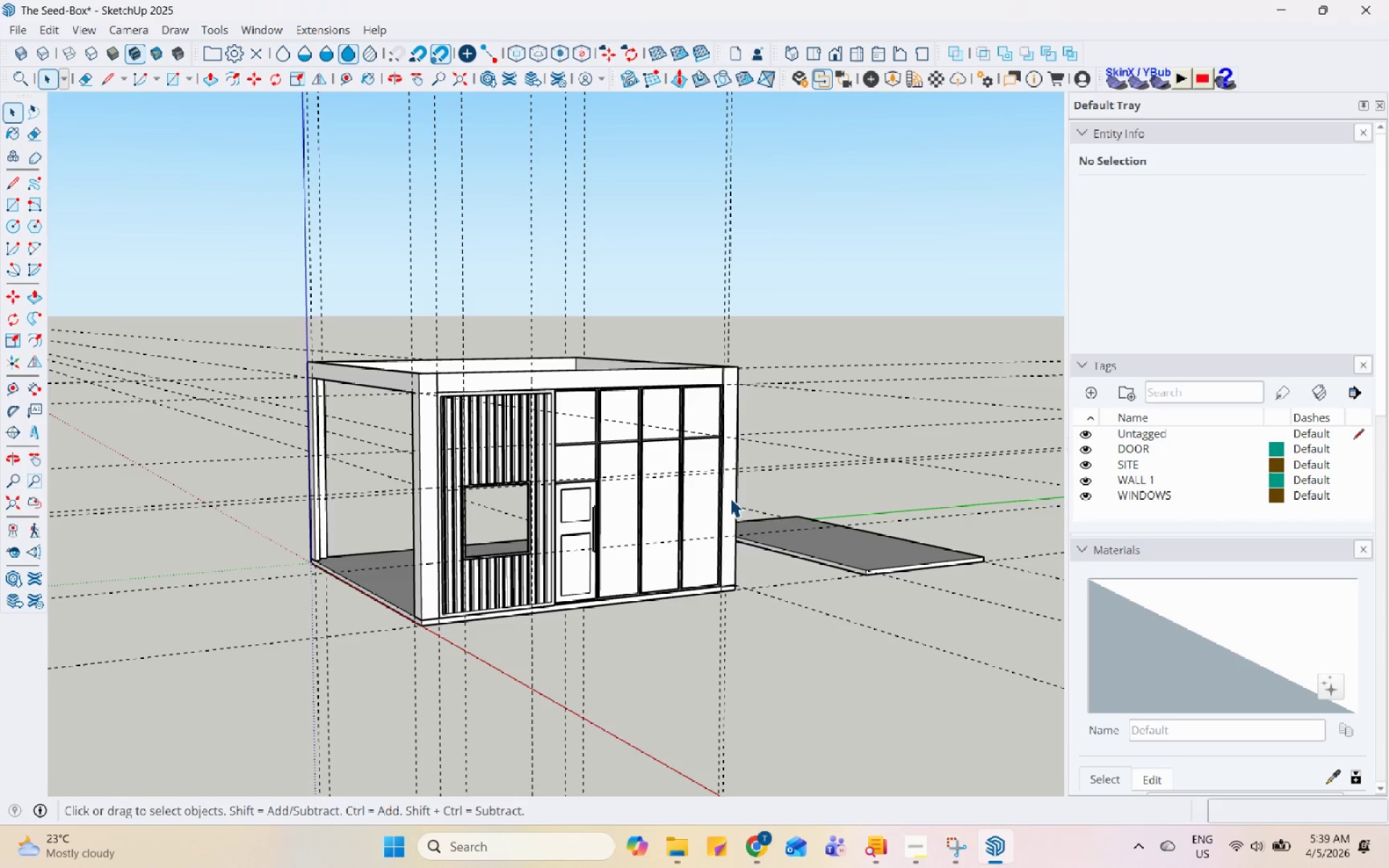 
scroll: coordinate [755, 605], scroll_direction: down, amount: 3.0
 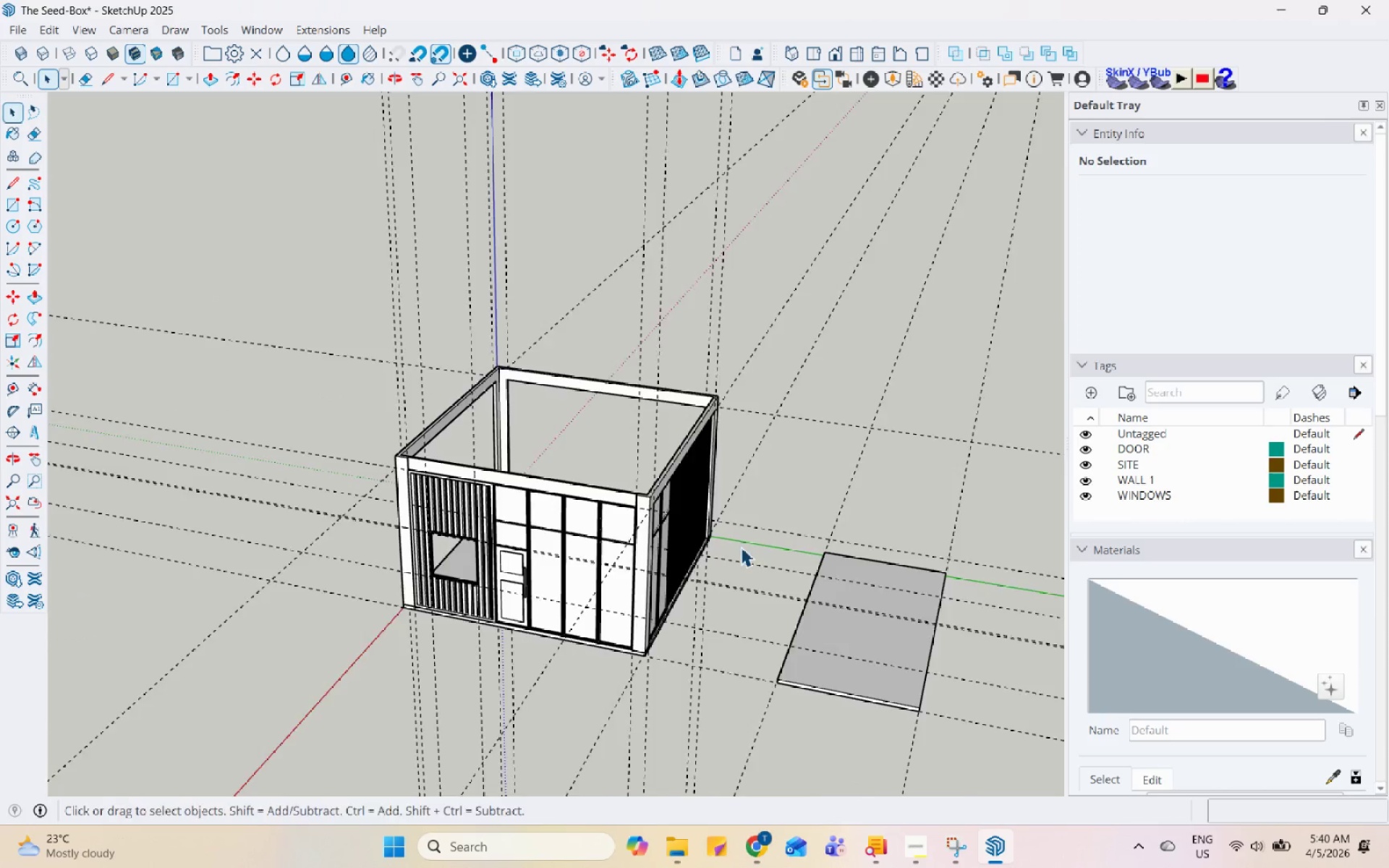 
scroll: coordinate [305, 354], scroll_direction: up, amount: 21.0
 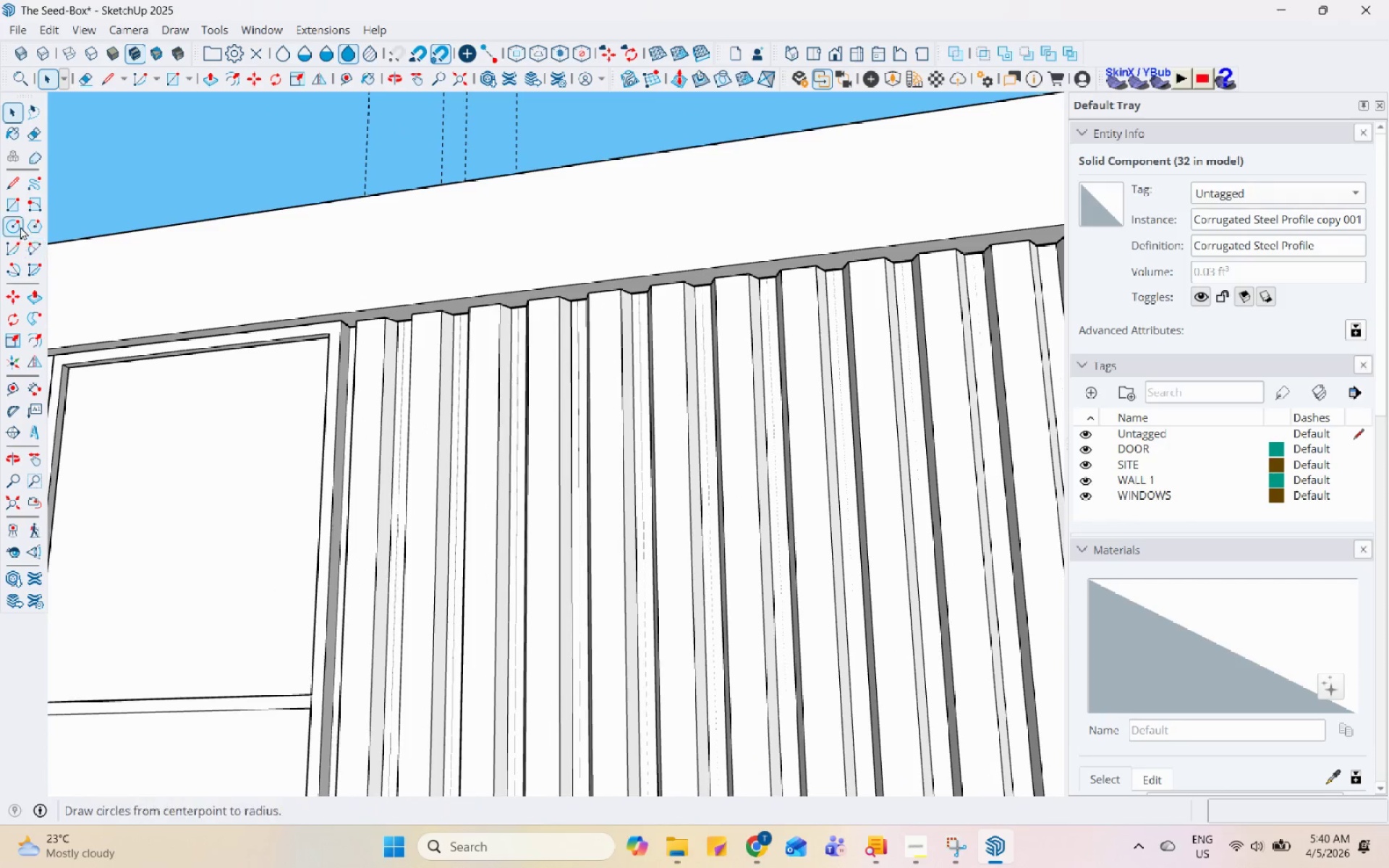 
left_click([18, 216])
 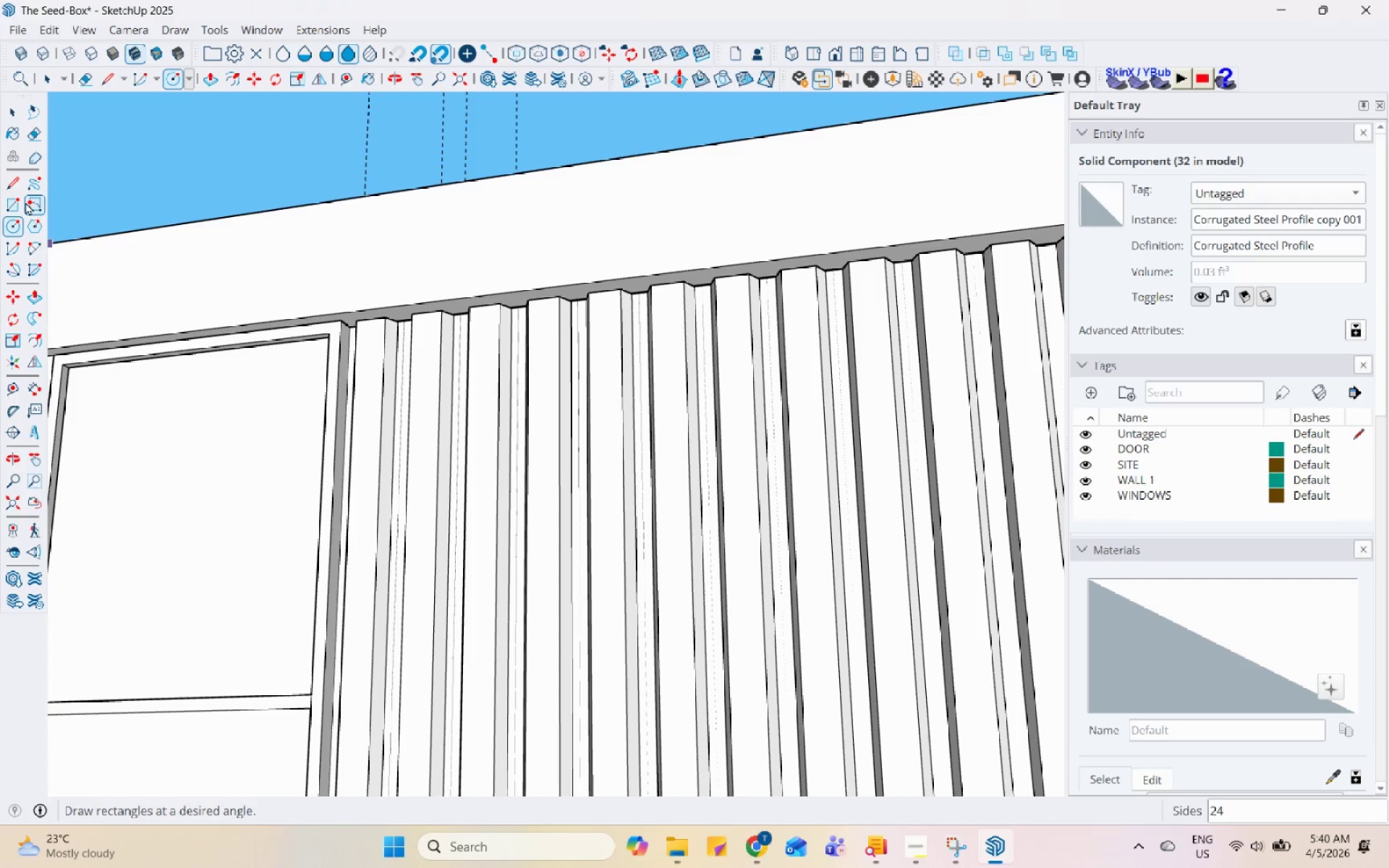 
left_click([15, 206])
 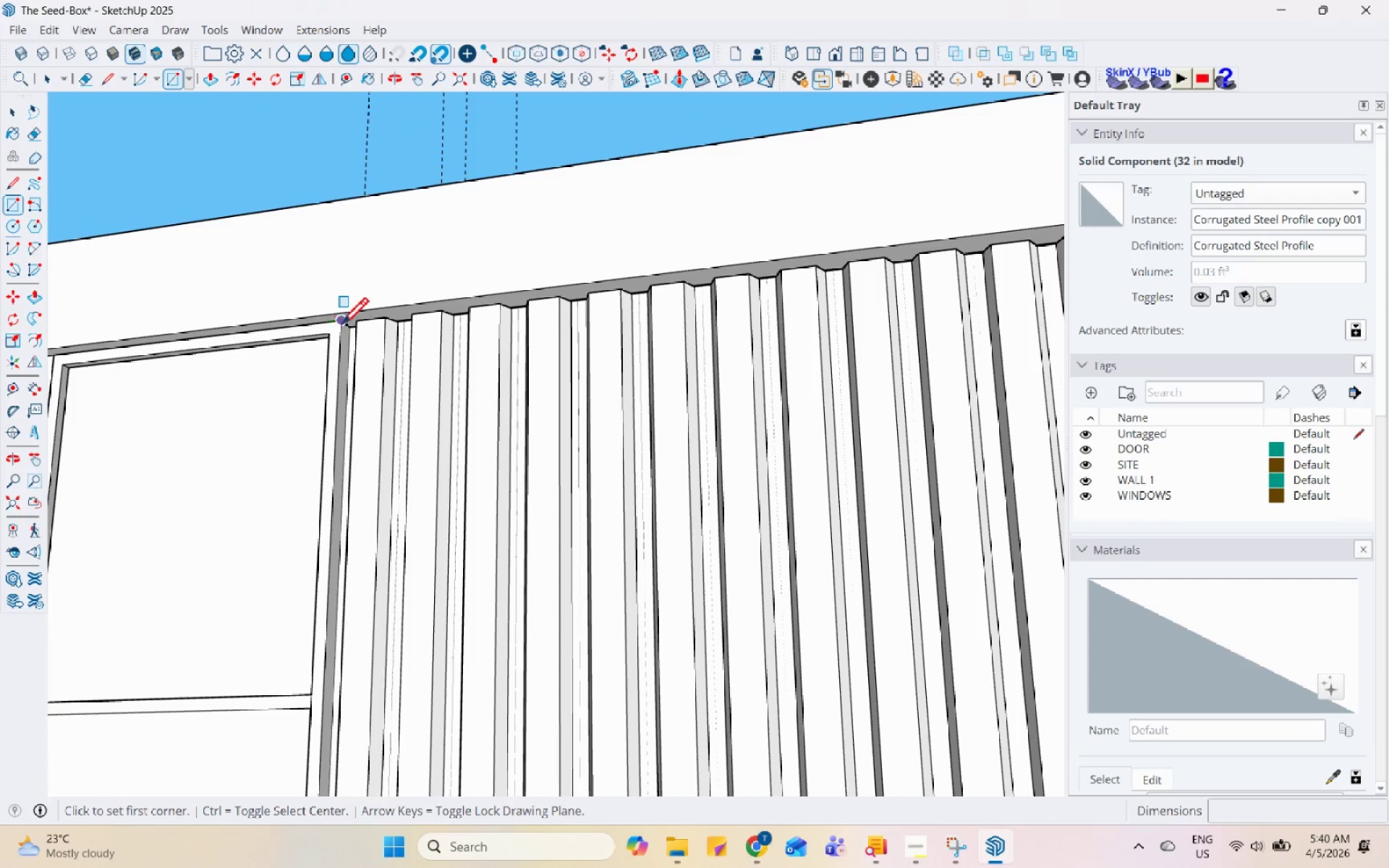 
left_click_drag(start_coordinate=[343, 327], to_coordinate=[343, 331])
 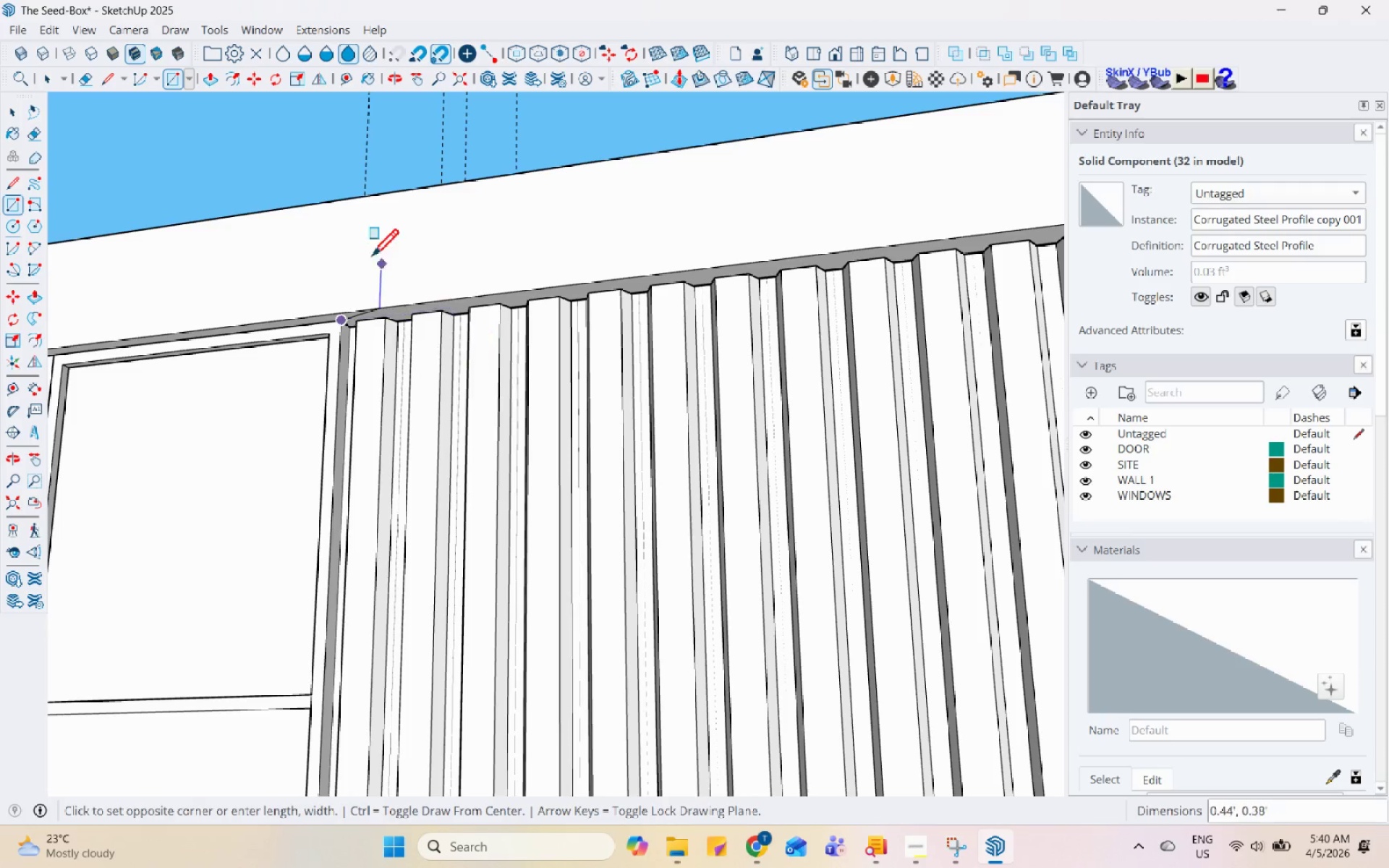 
scroll: coordinate [499, 258], scroll_direction: down, amount: 14.0
 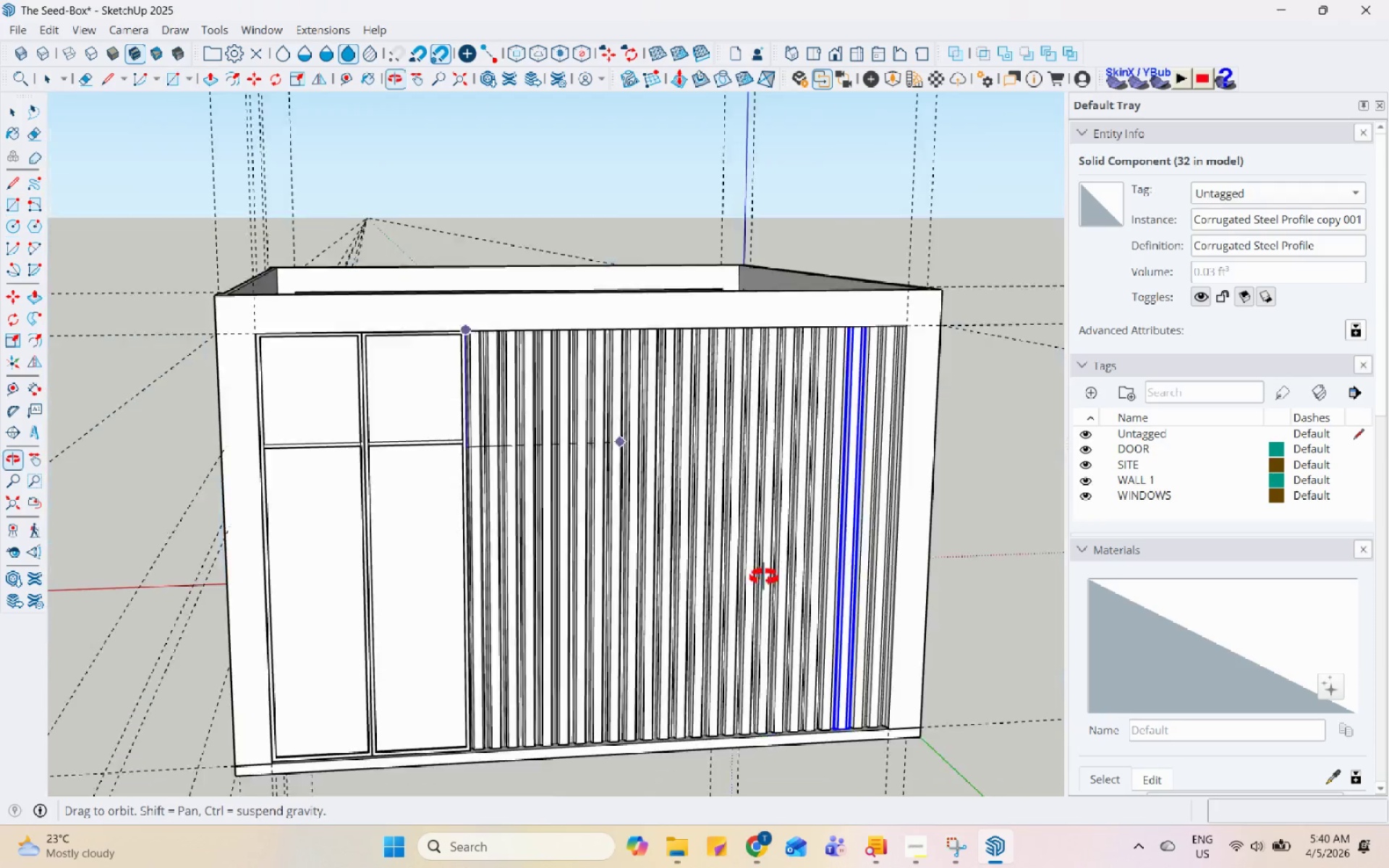 
scroll: coordinate [857, 654], scroll_direction: up, amount: 19.0
 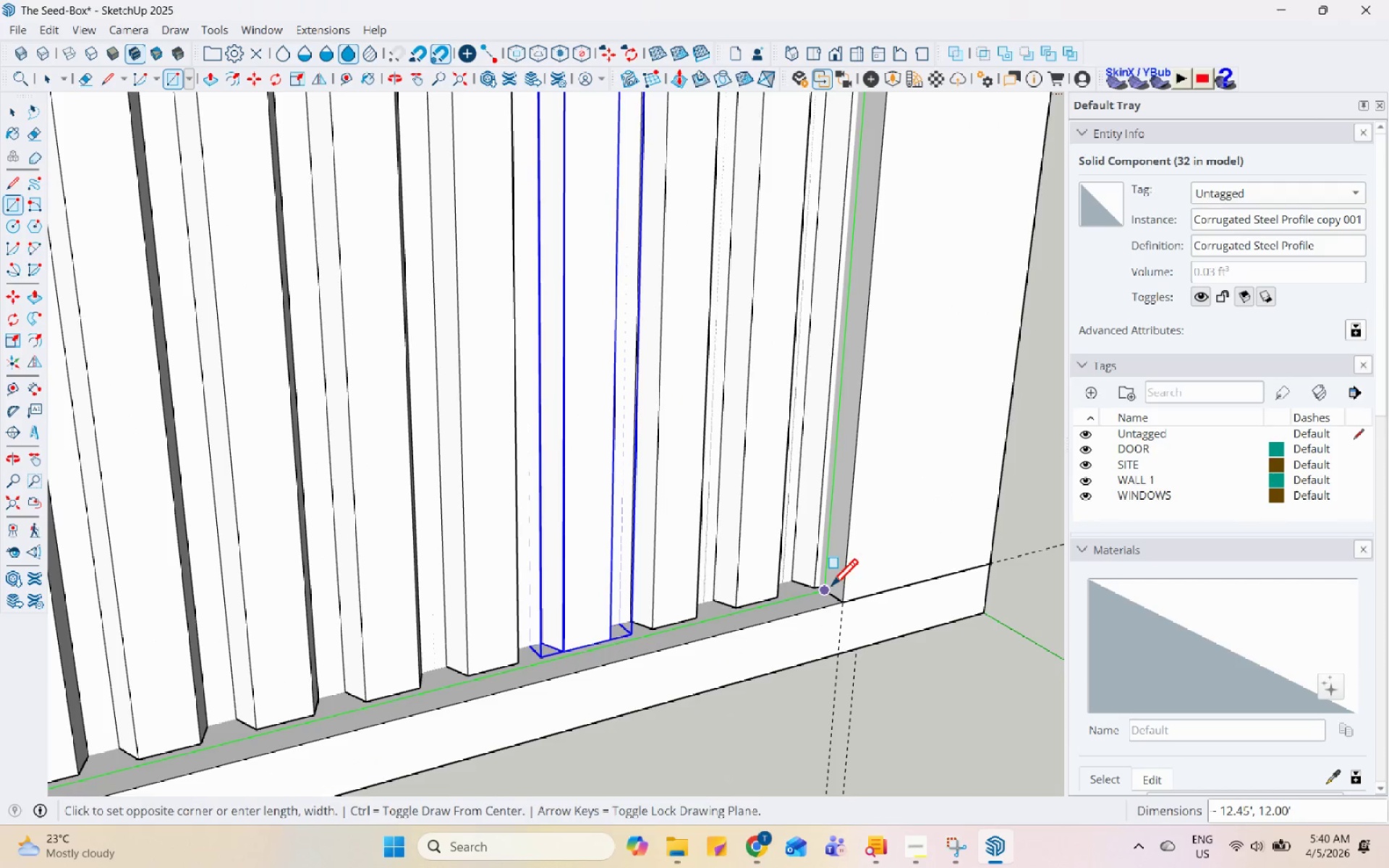 
left_click([831, 588])
 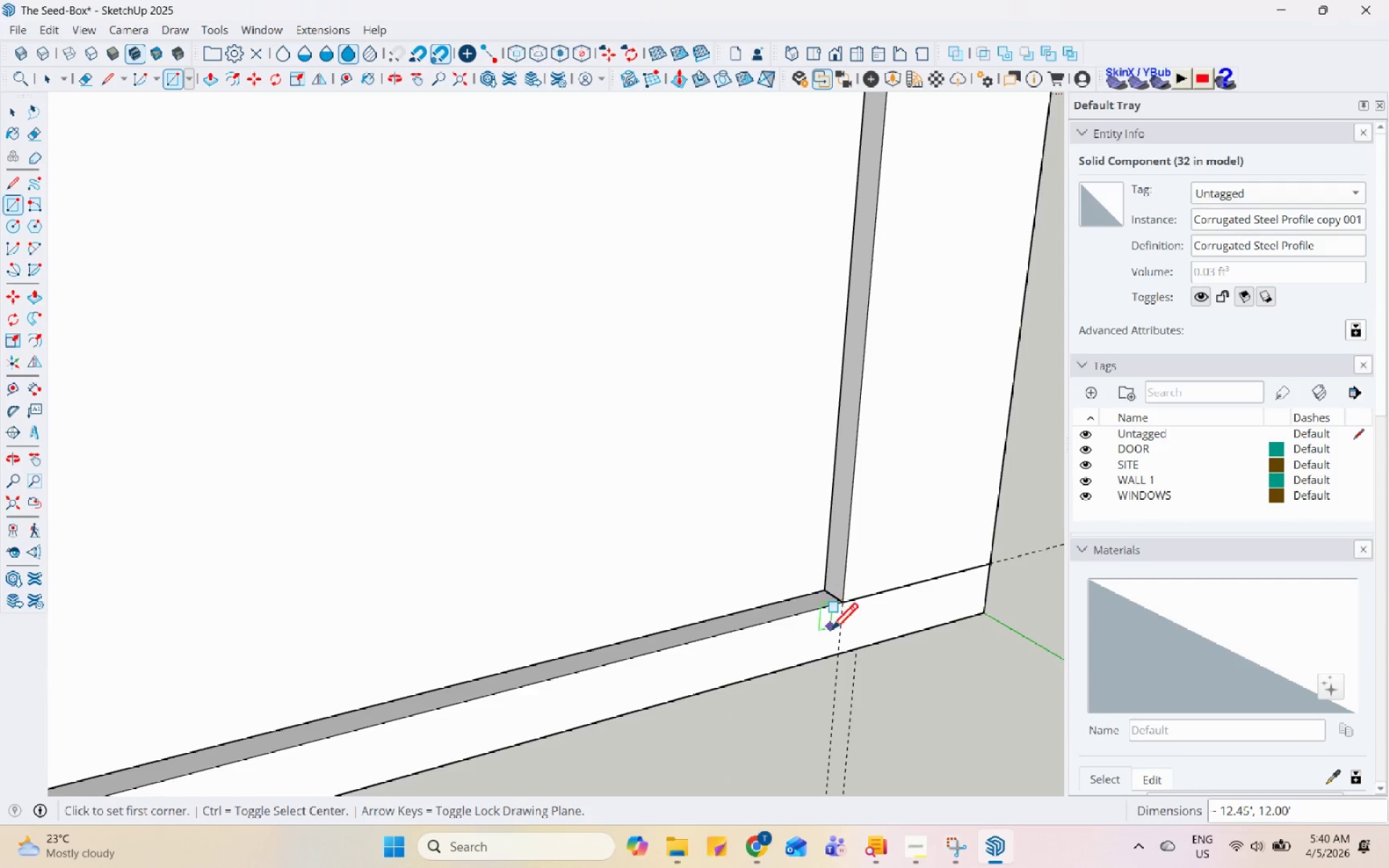 
scroll: coordinate [844, 714], scroll_direction: down, amount: 18.0
 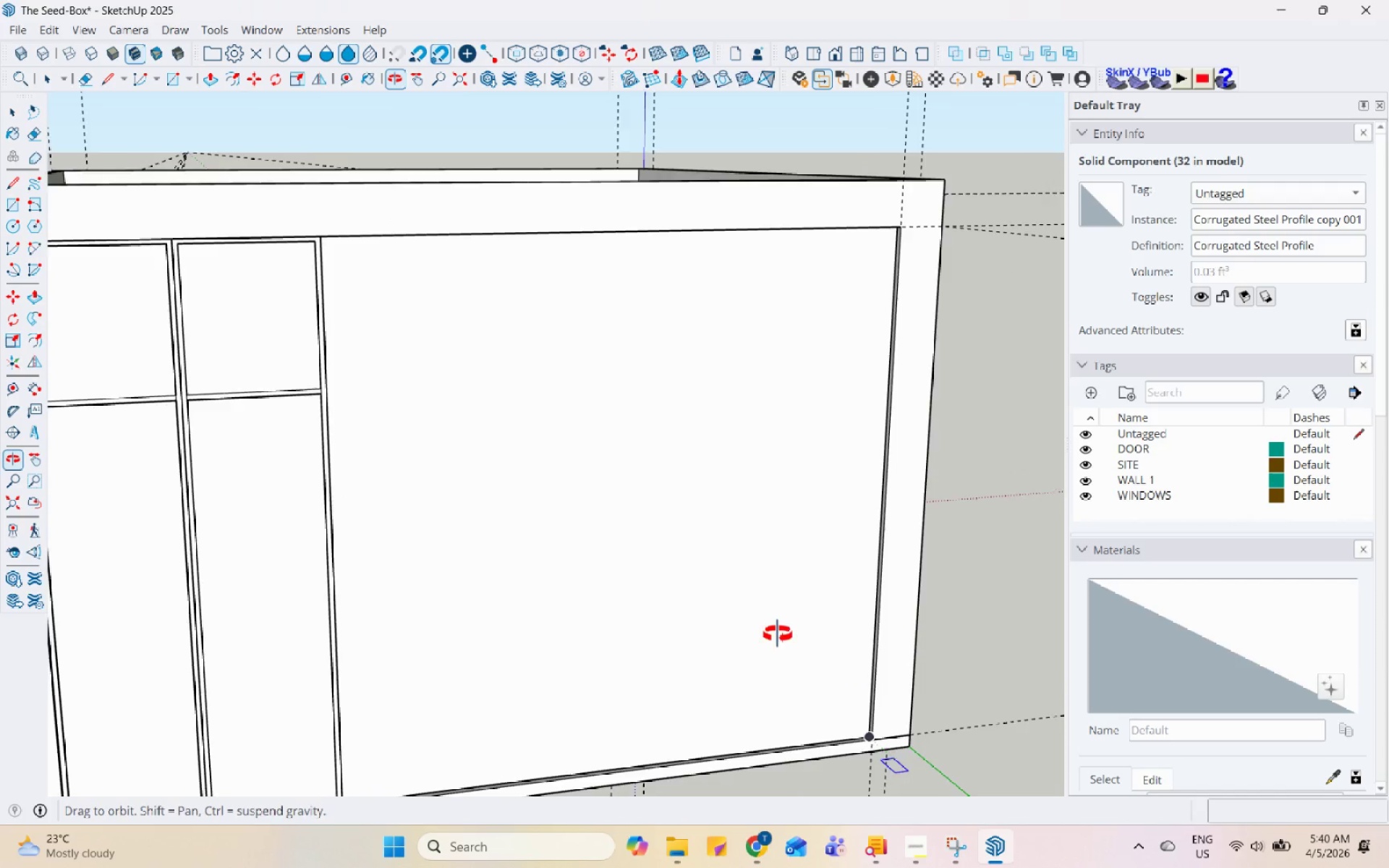 
key(Space)
 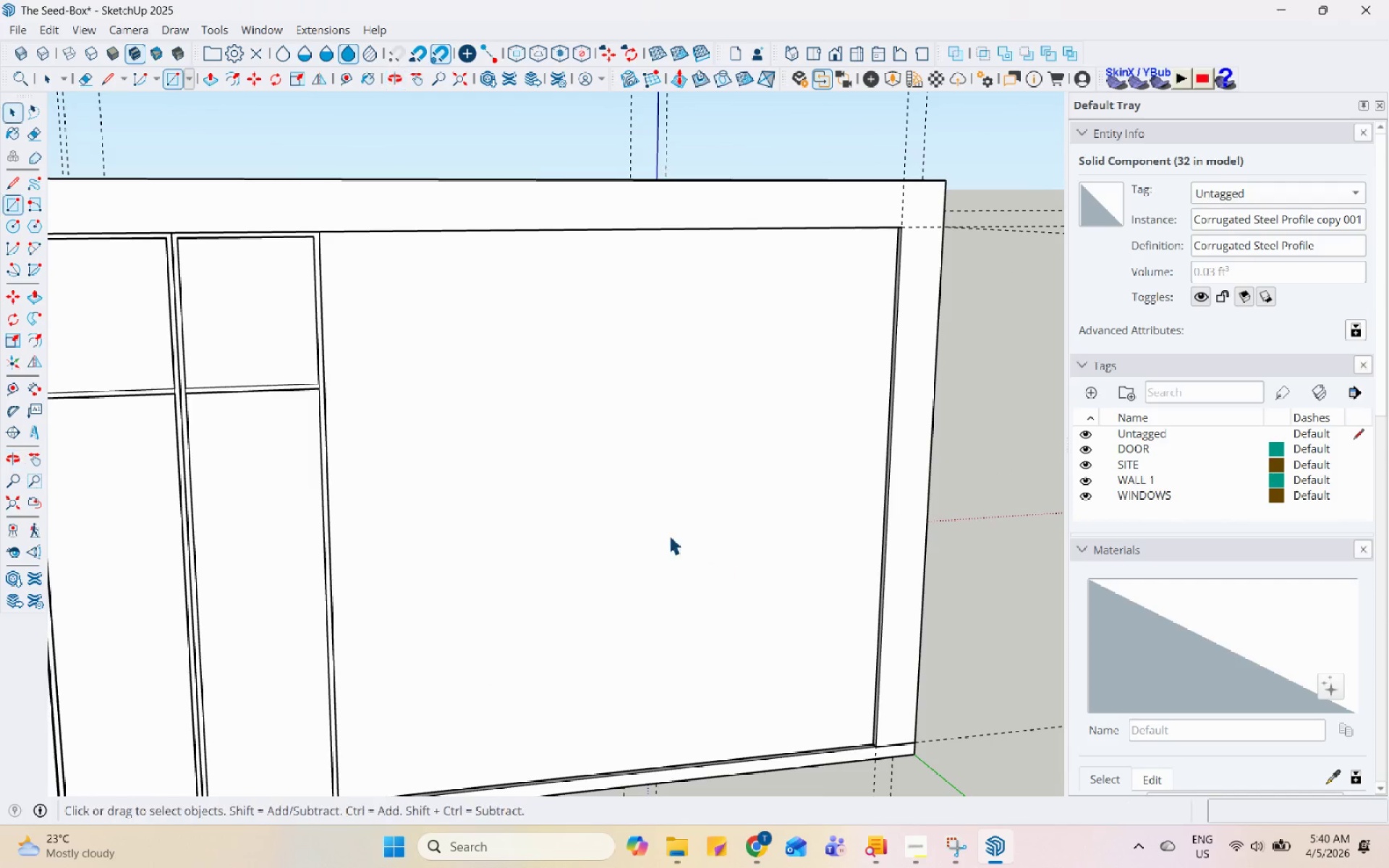 
left_click([669, 535])
 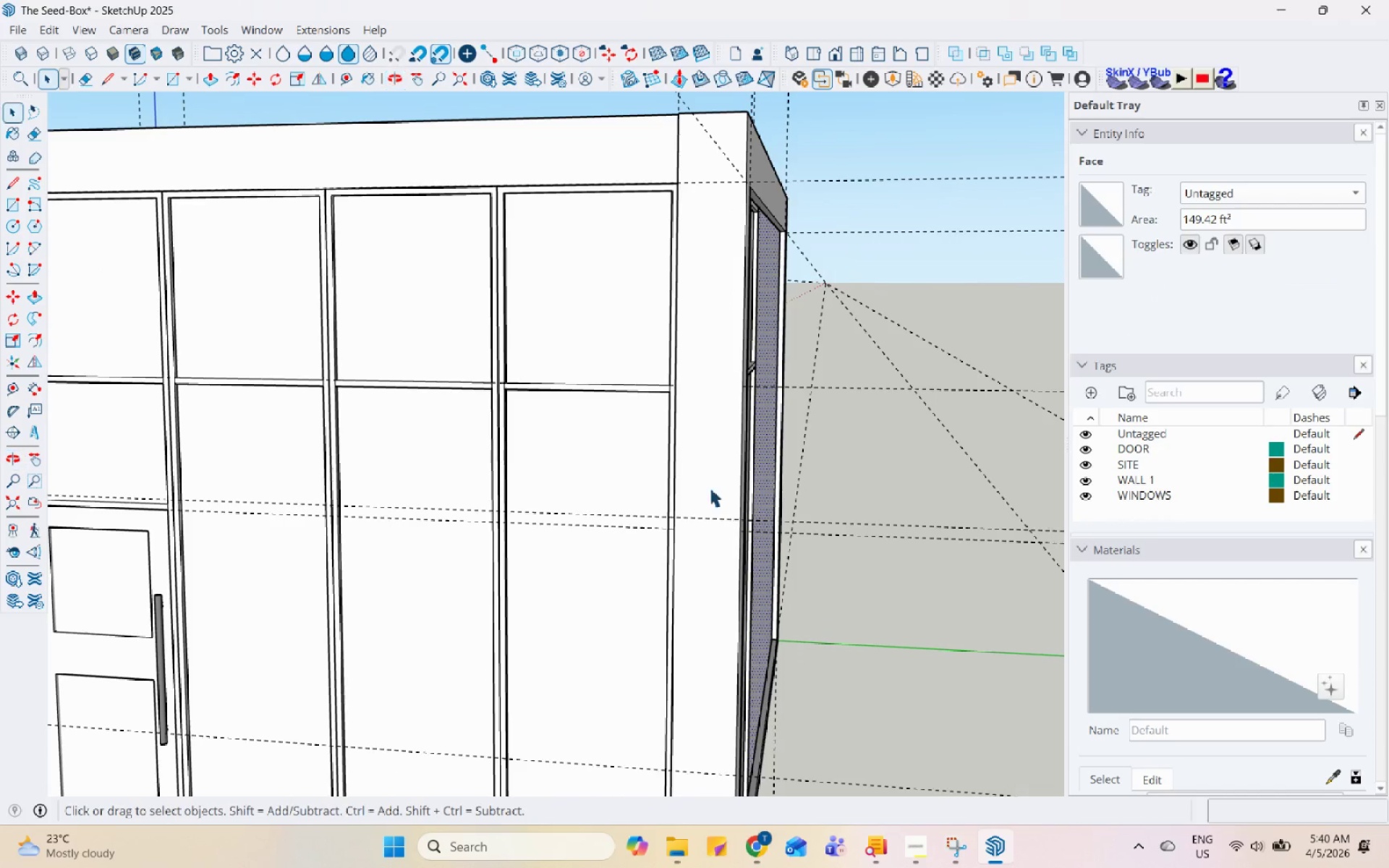 
scroll: coordinate [192, 301], scroll_direction: up, amount: 1.0
 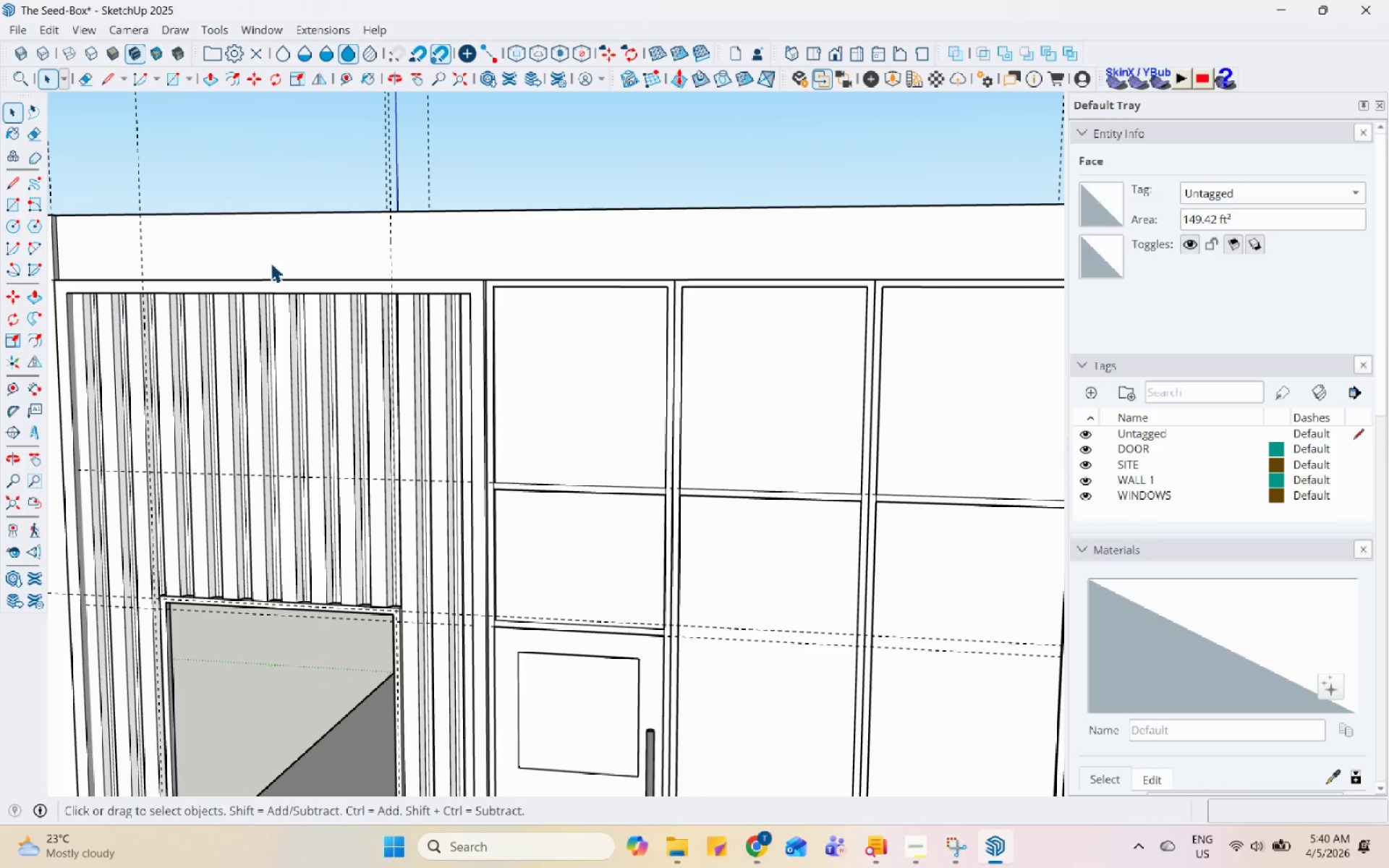 
scroll: coordinate [273, 438], scroll_direction: down, amount: 9.0
 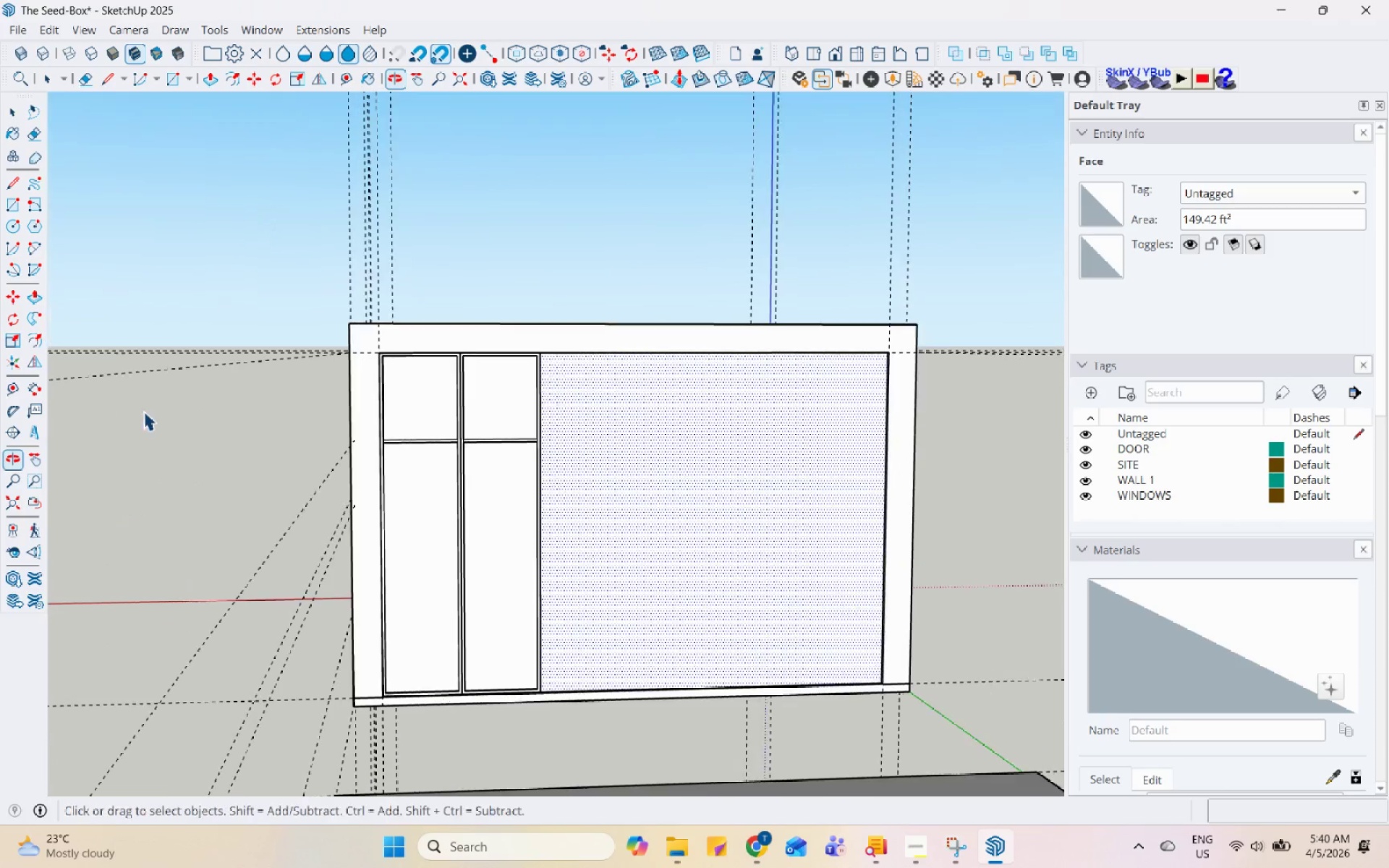 
scroll: coordinate [740, 420], scroll_direction: up, amount: 4.0
 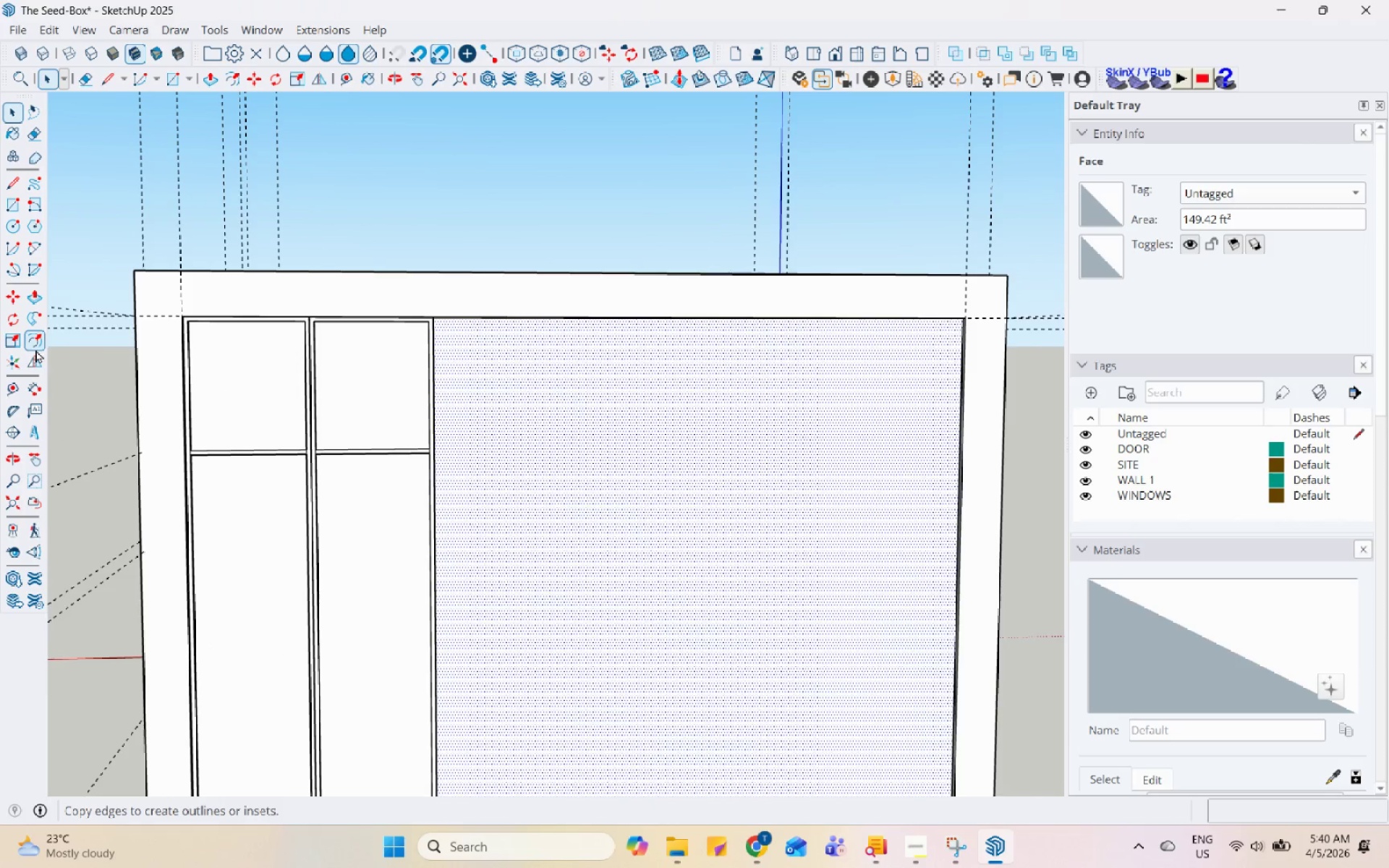 
left_click([35, 349])
 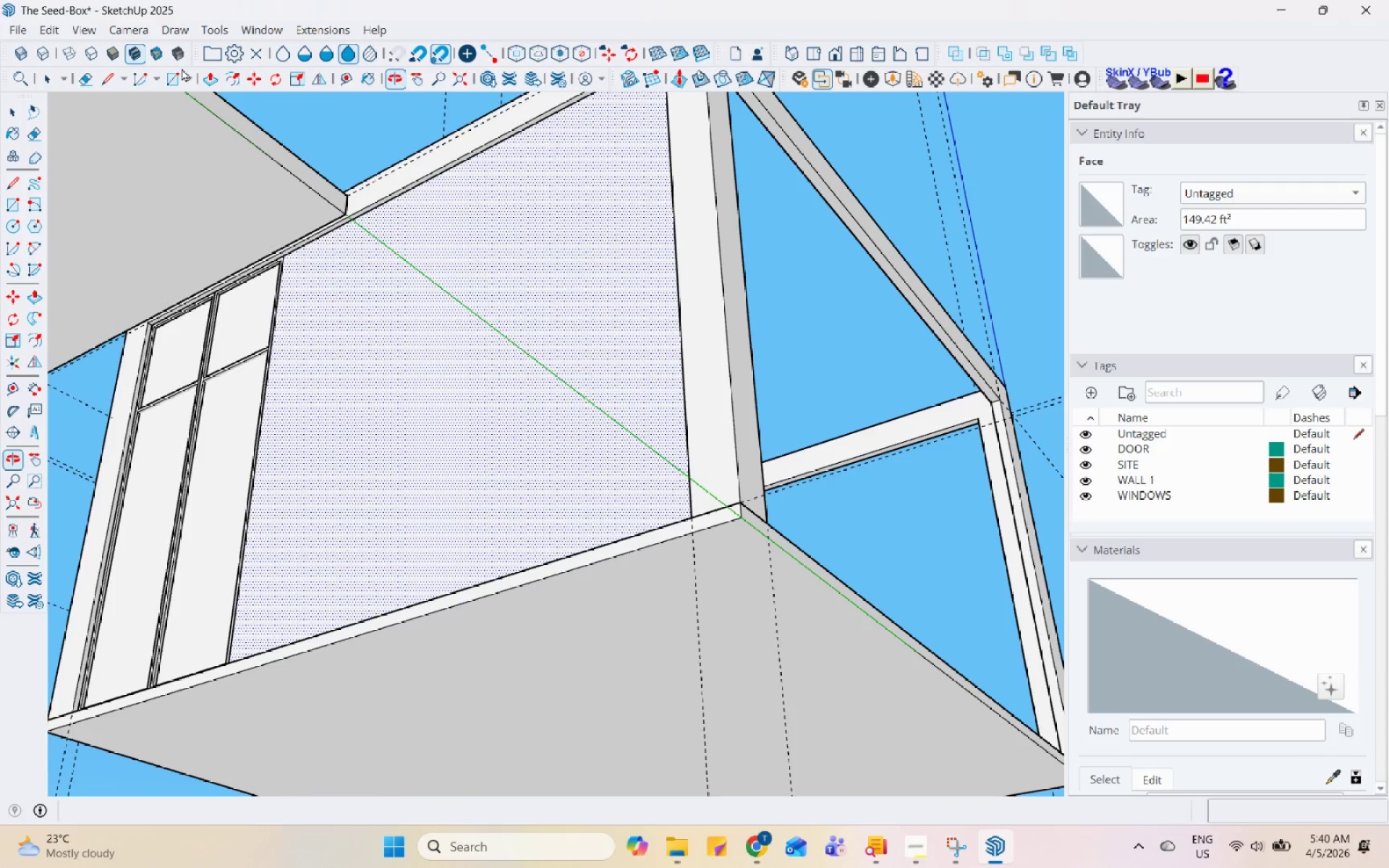 
scroll: coordinate [350, 259], scroll_direction: up, amount: 12.0
 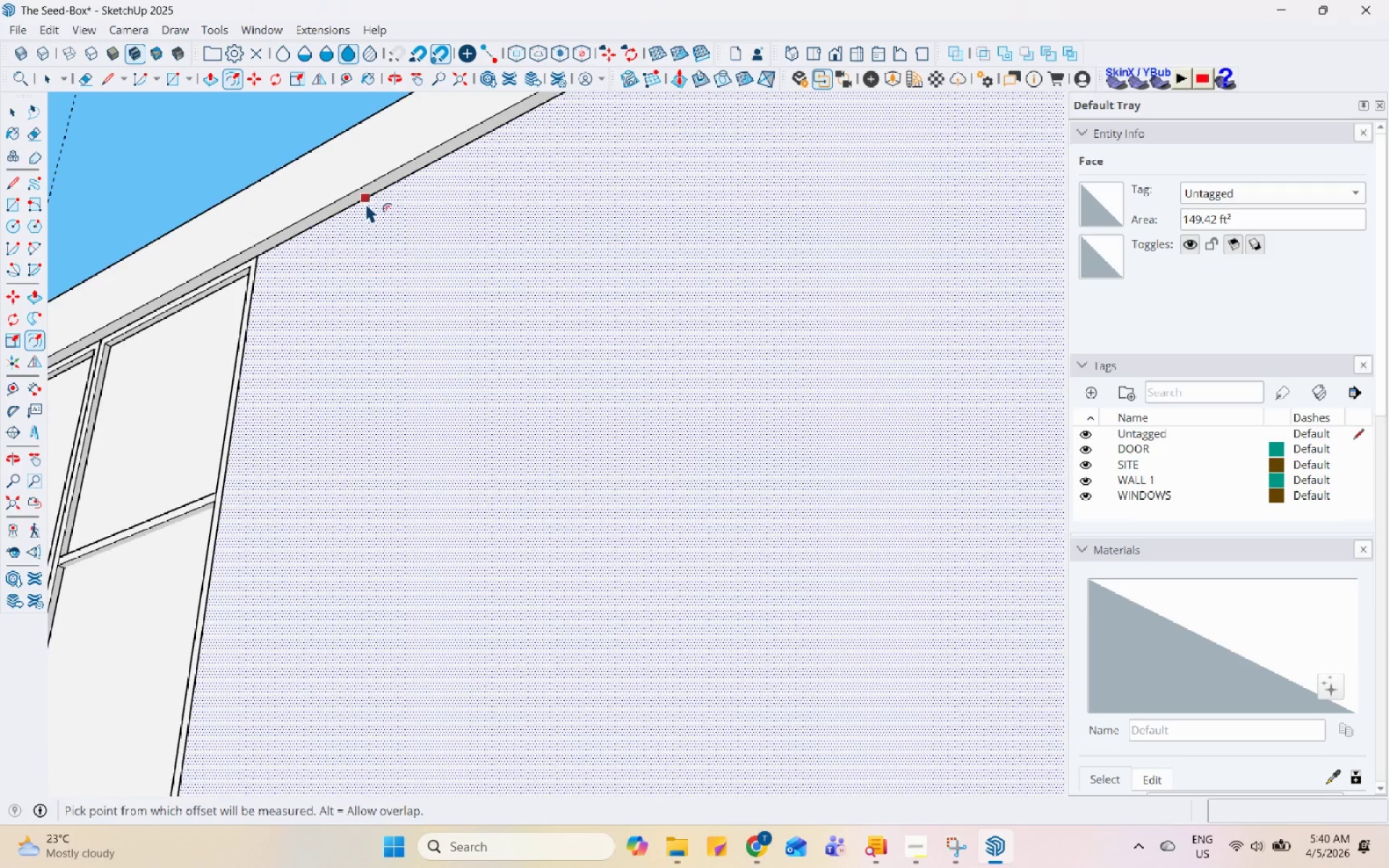 
left_click([365, 203])
 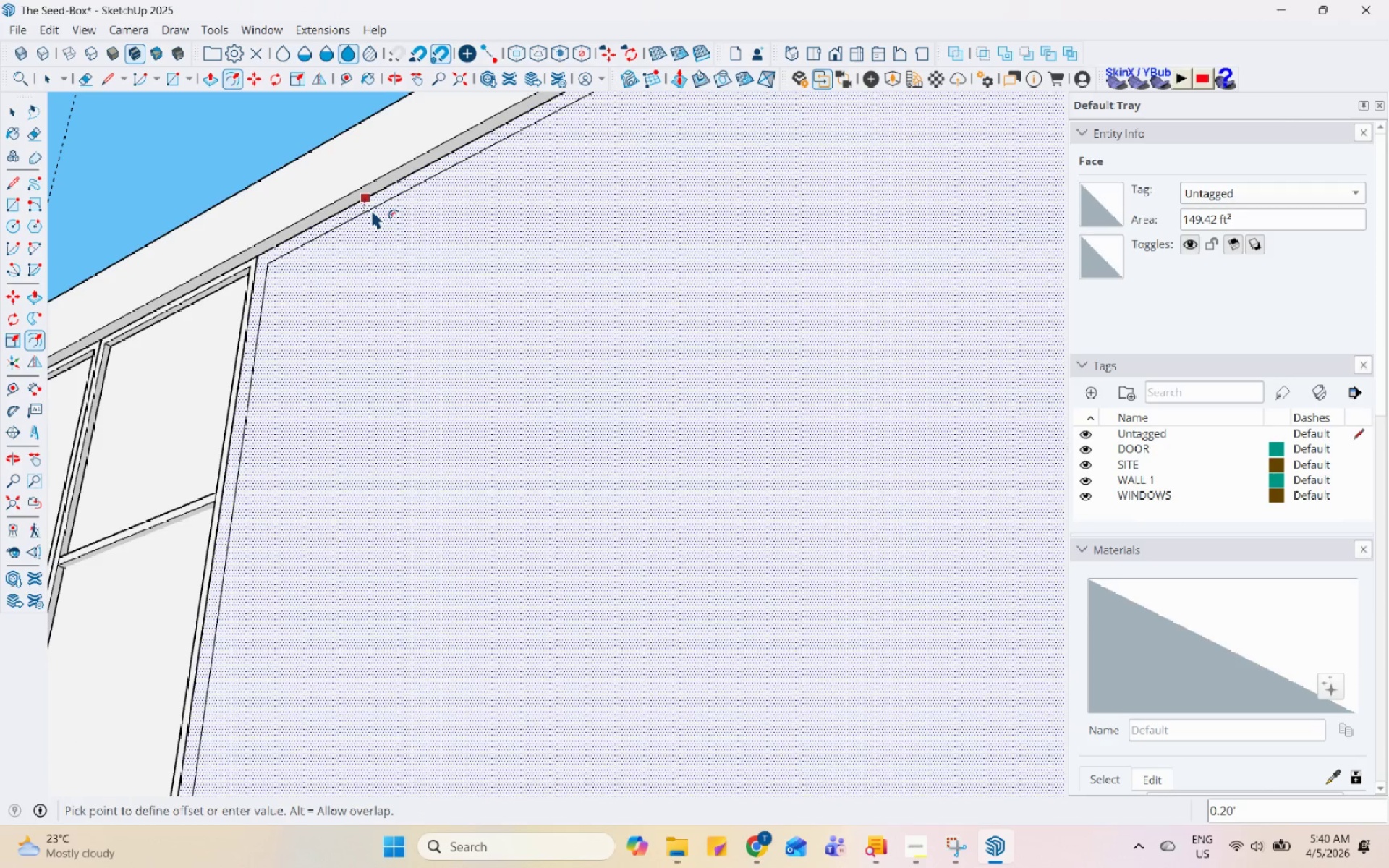 
key(Numpad0)
 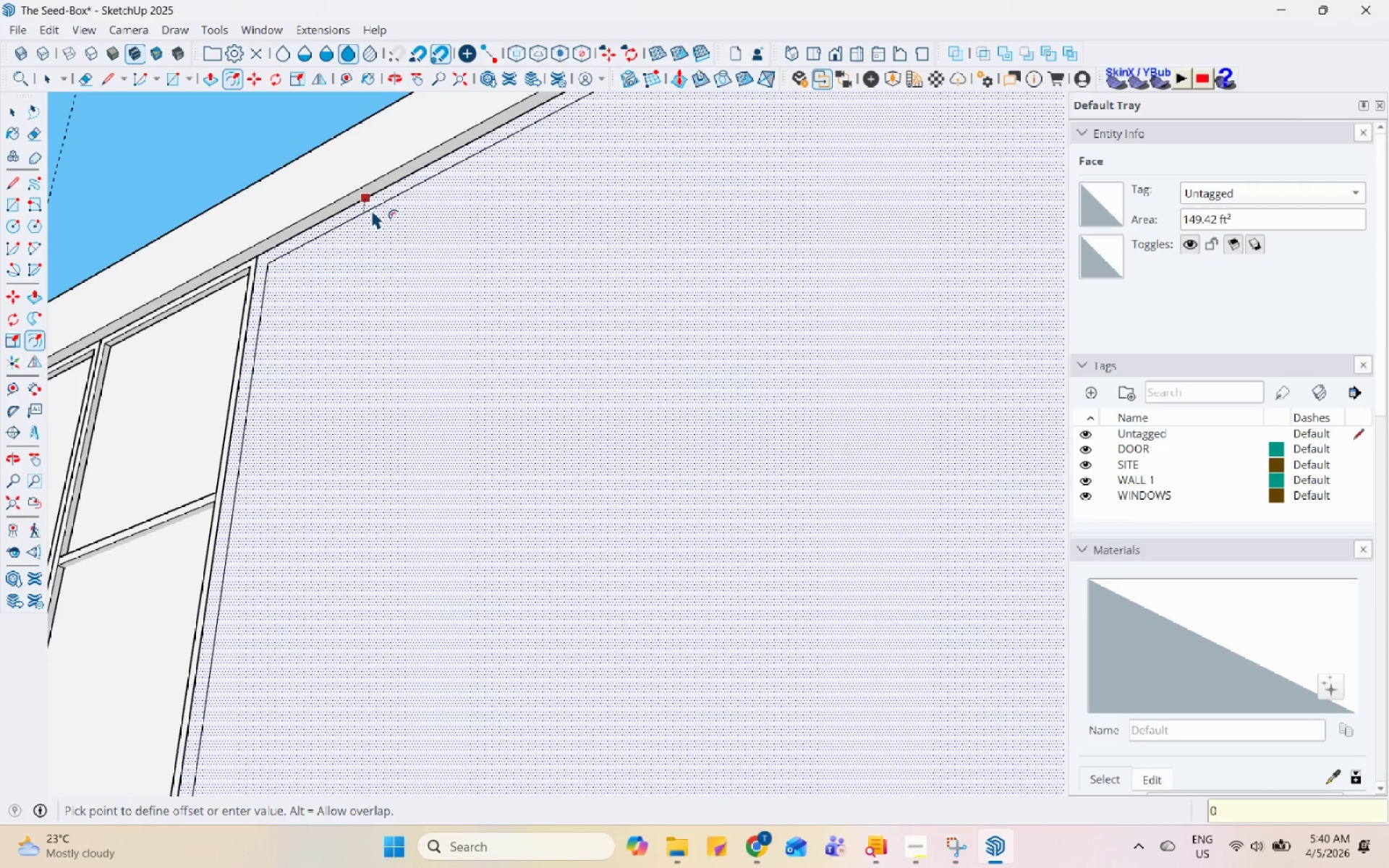 
key(NumpadDecimal)
 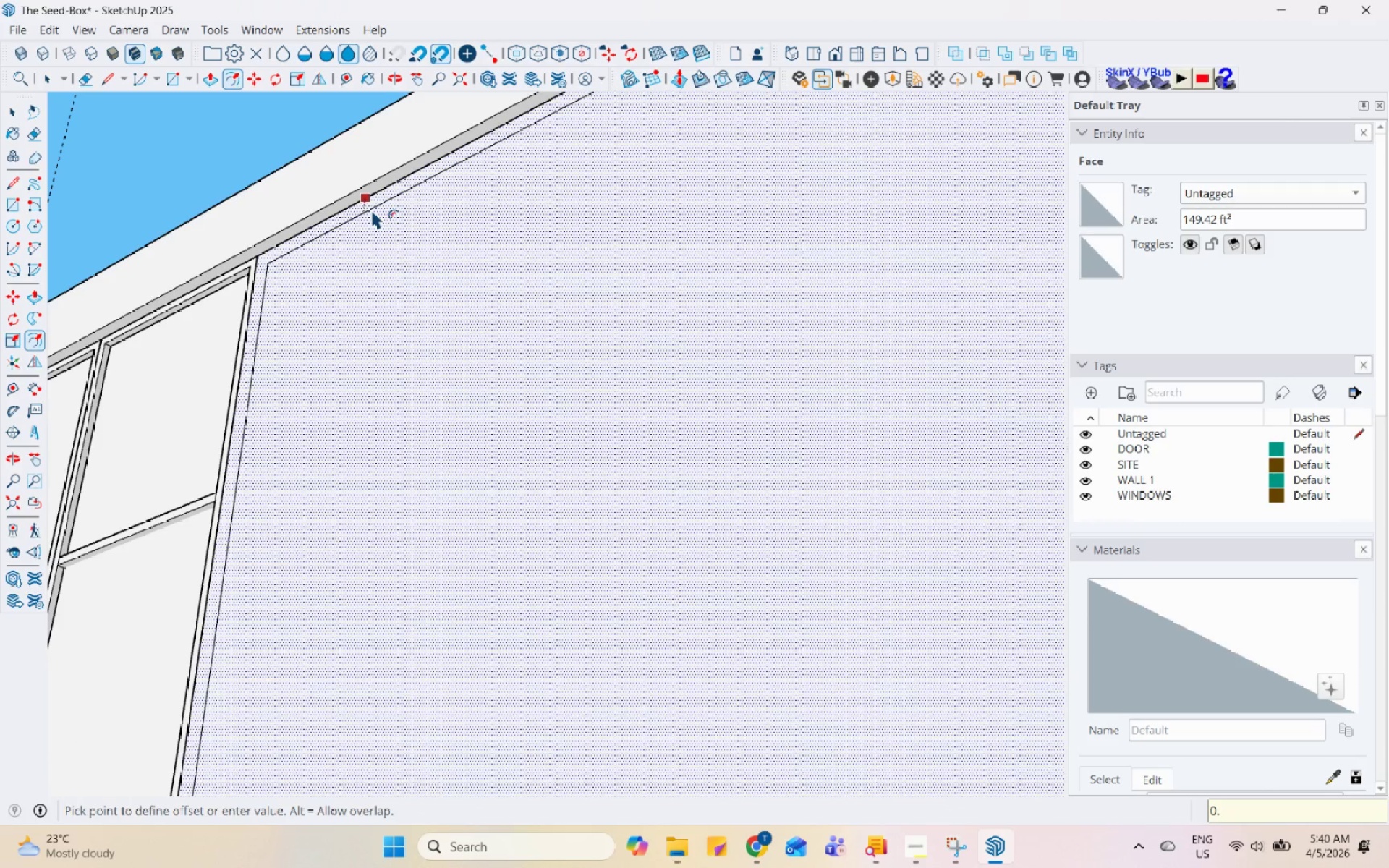 
key(Numpad1)
 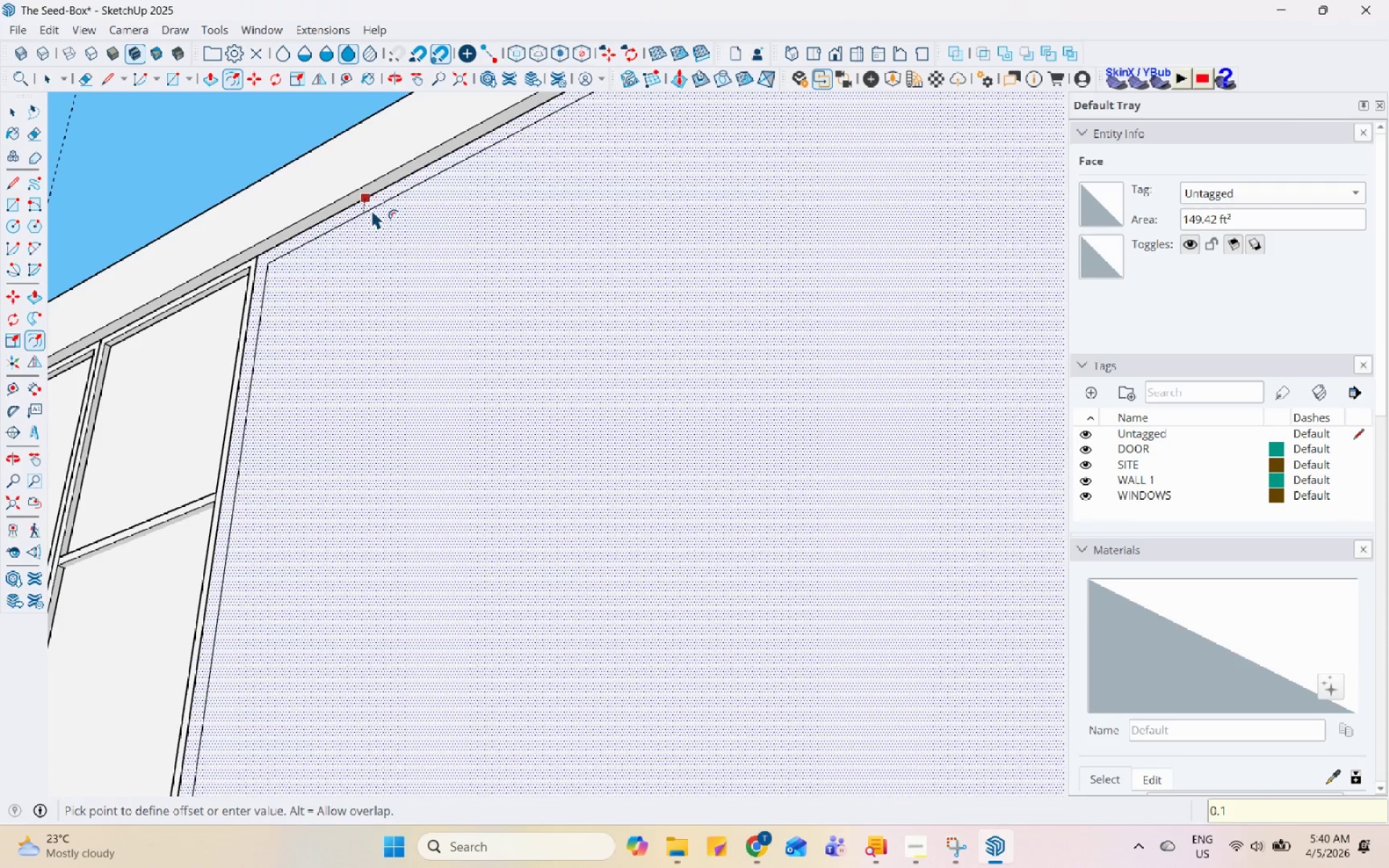 
key(Enter)
 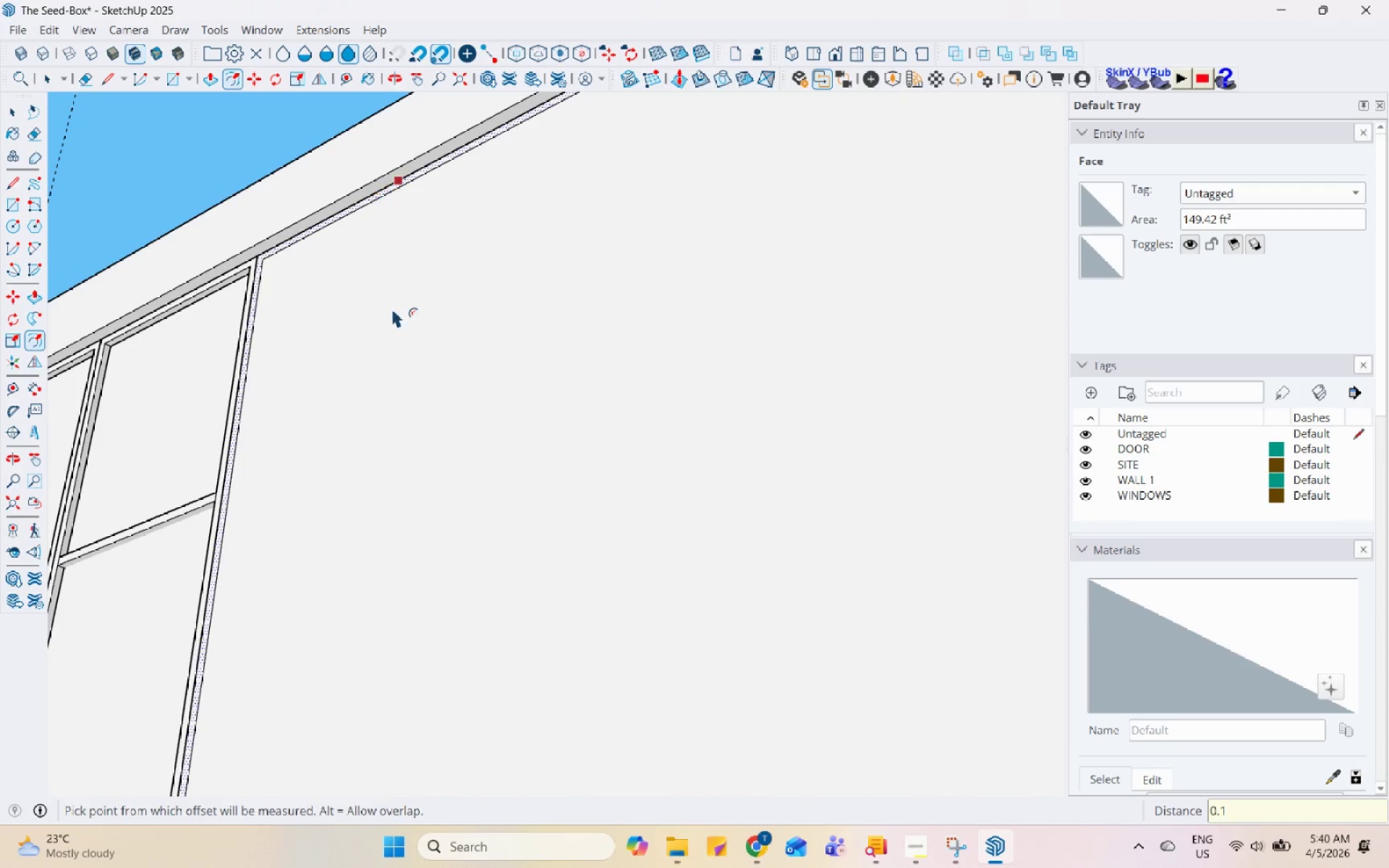 
key(Space)
 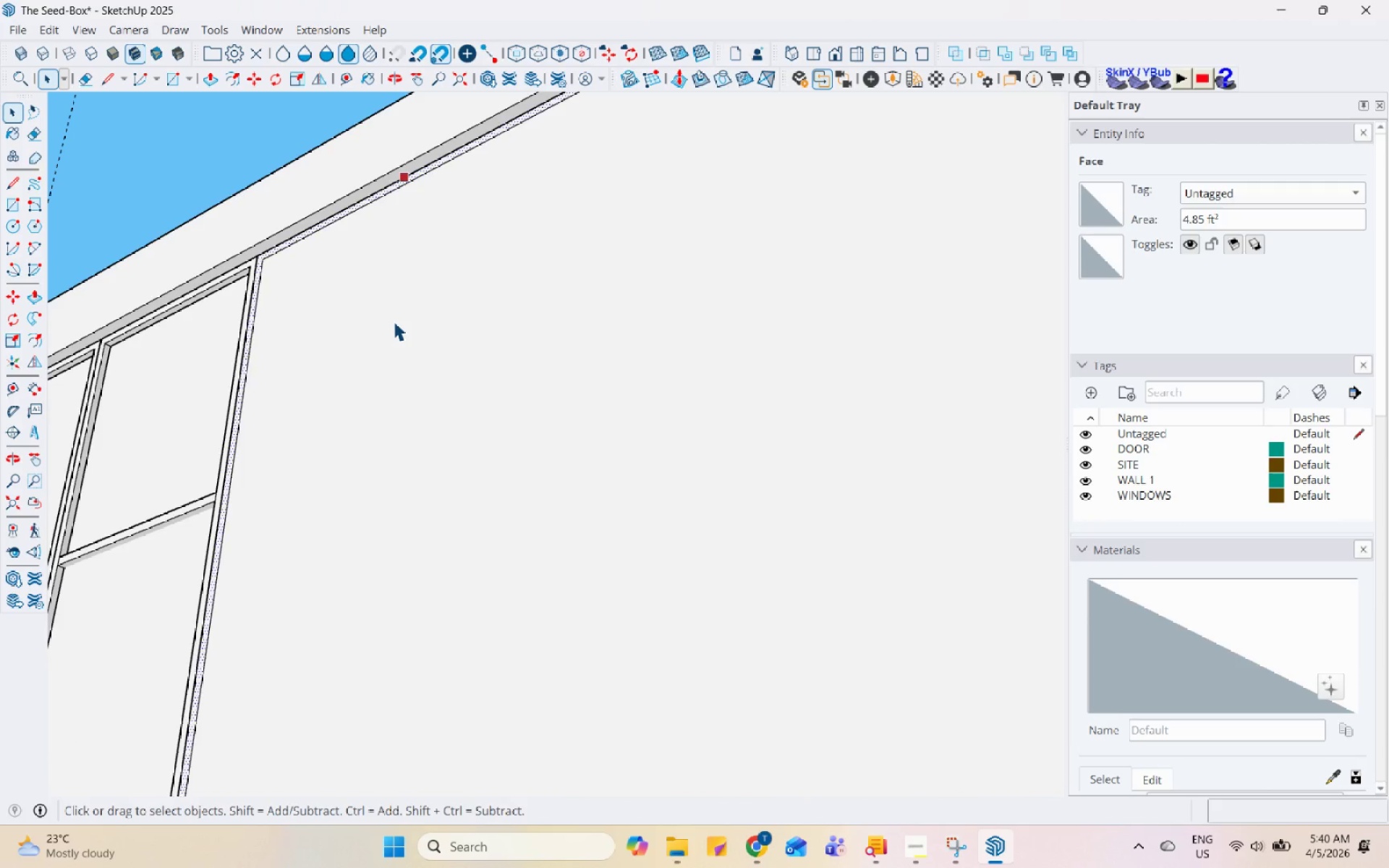 
left_click([394, 321])
 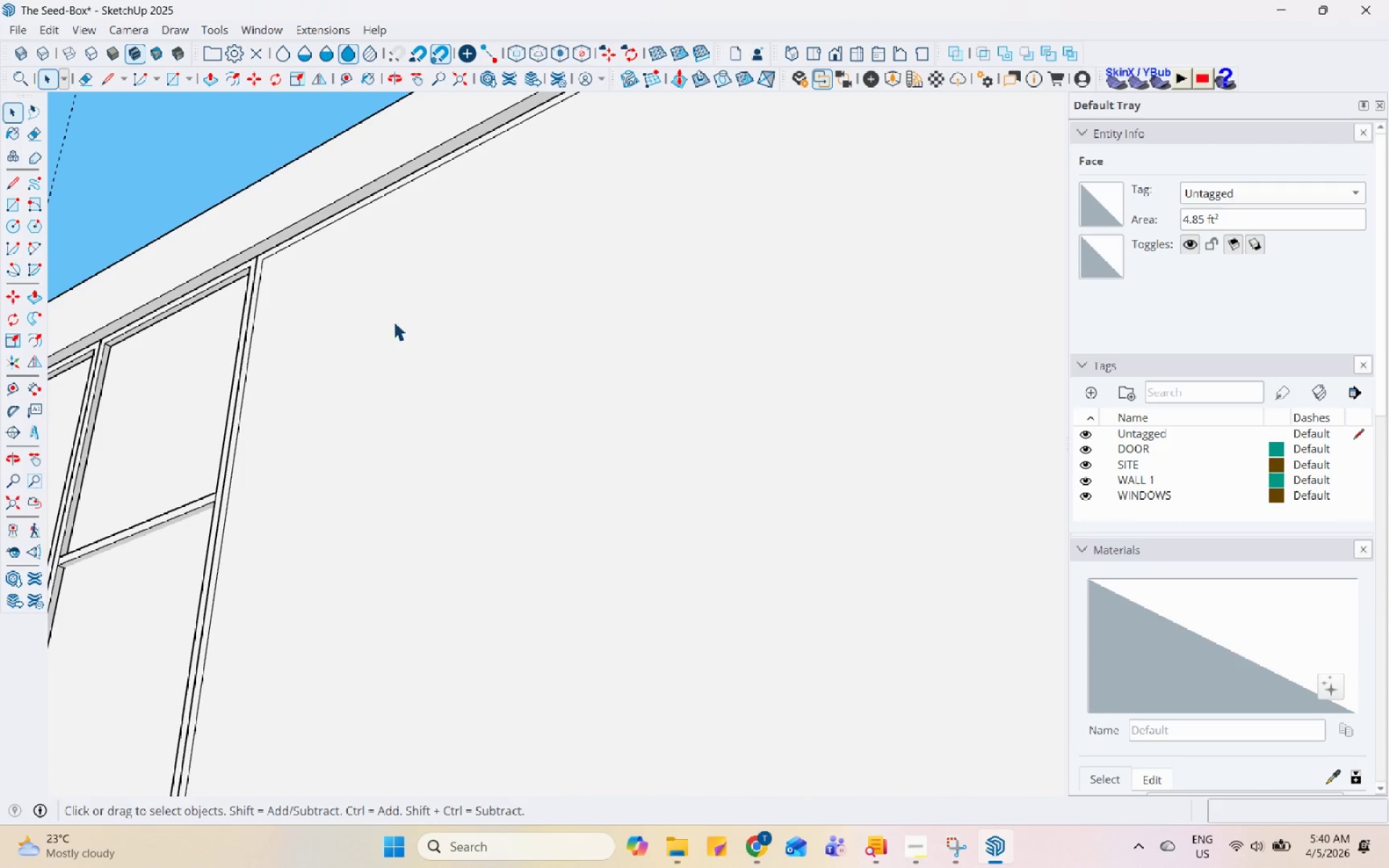 
right_click([394, 320])
 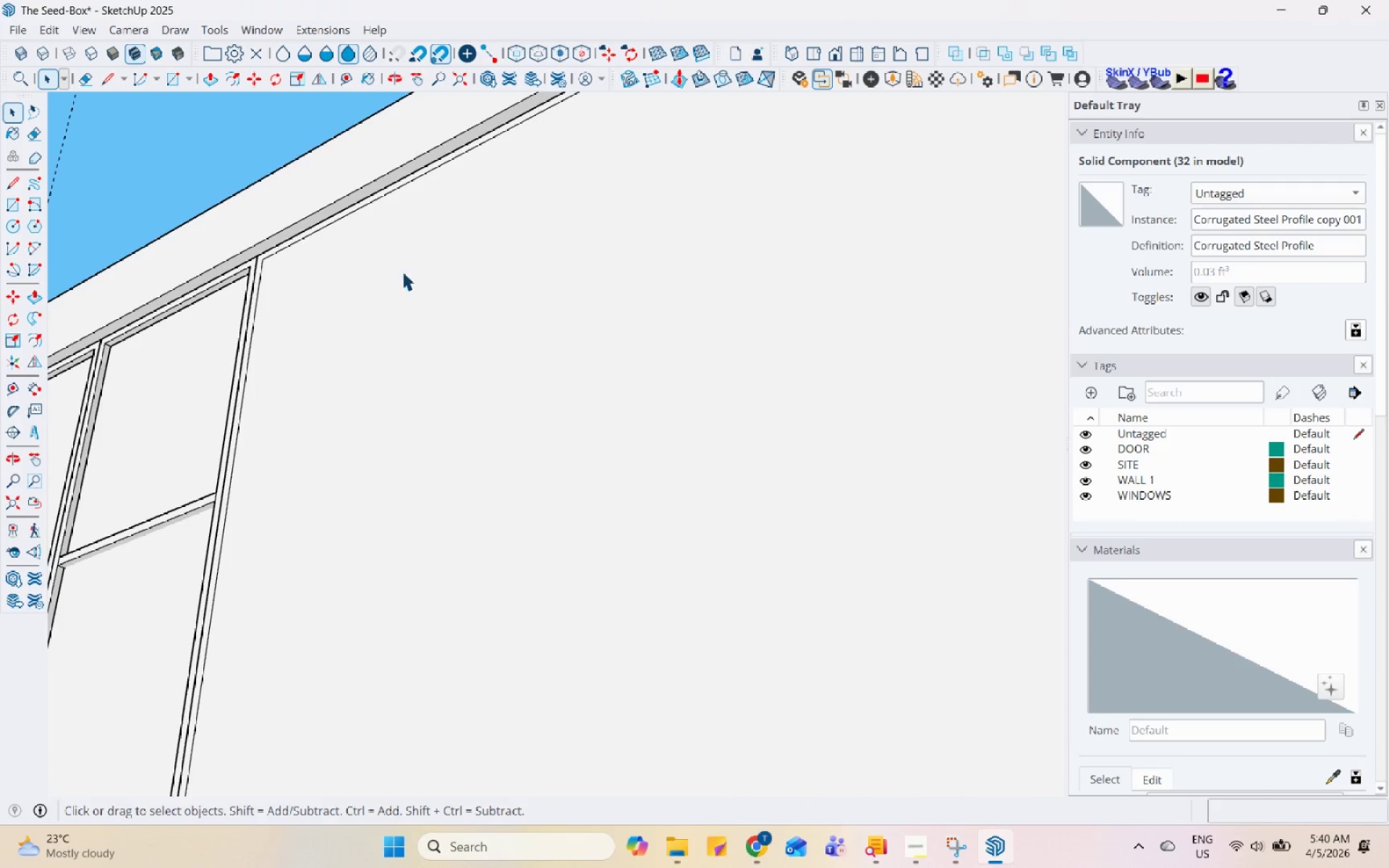 
right_click([402, 271])
 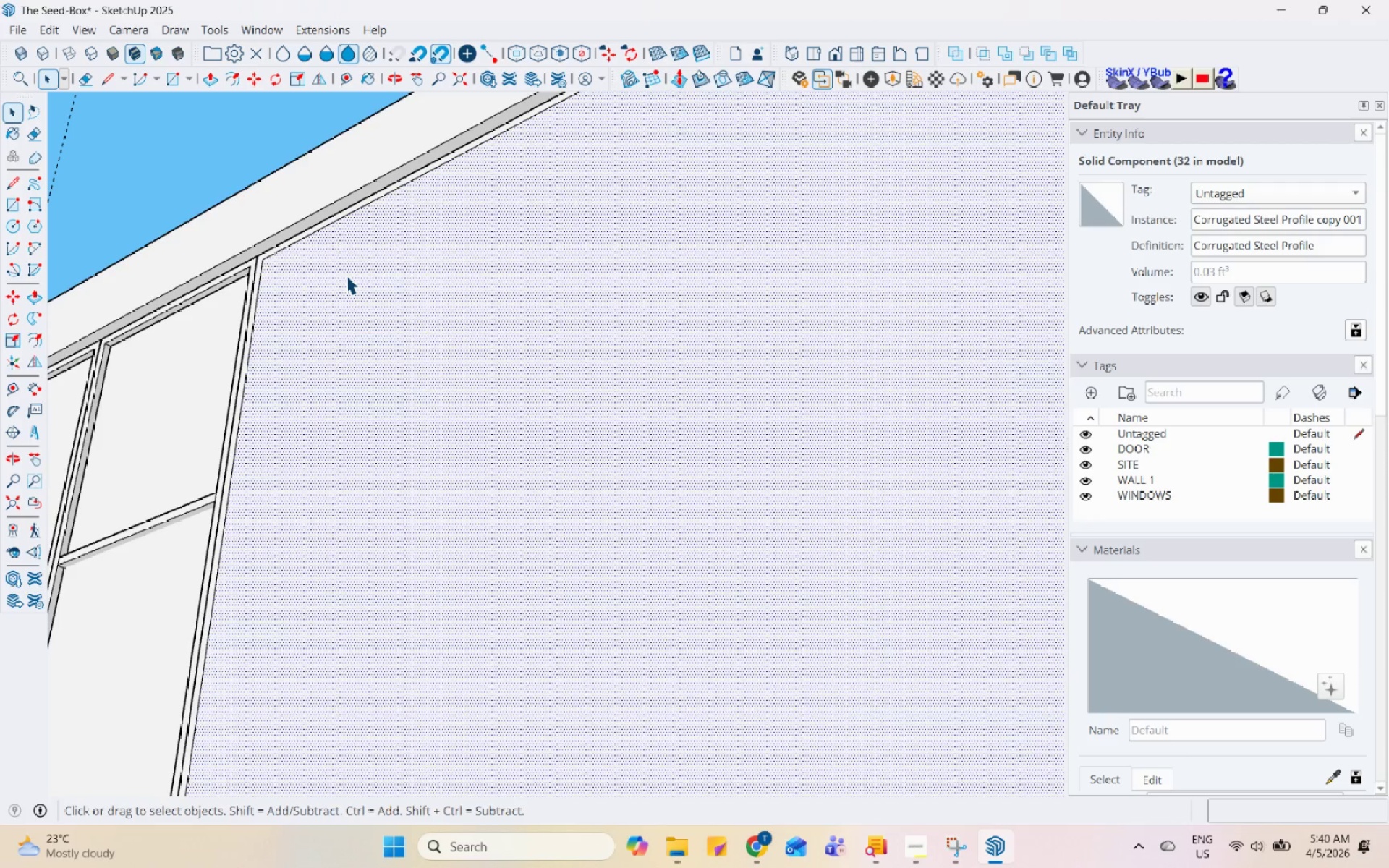 
right_click([346, 275])
 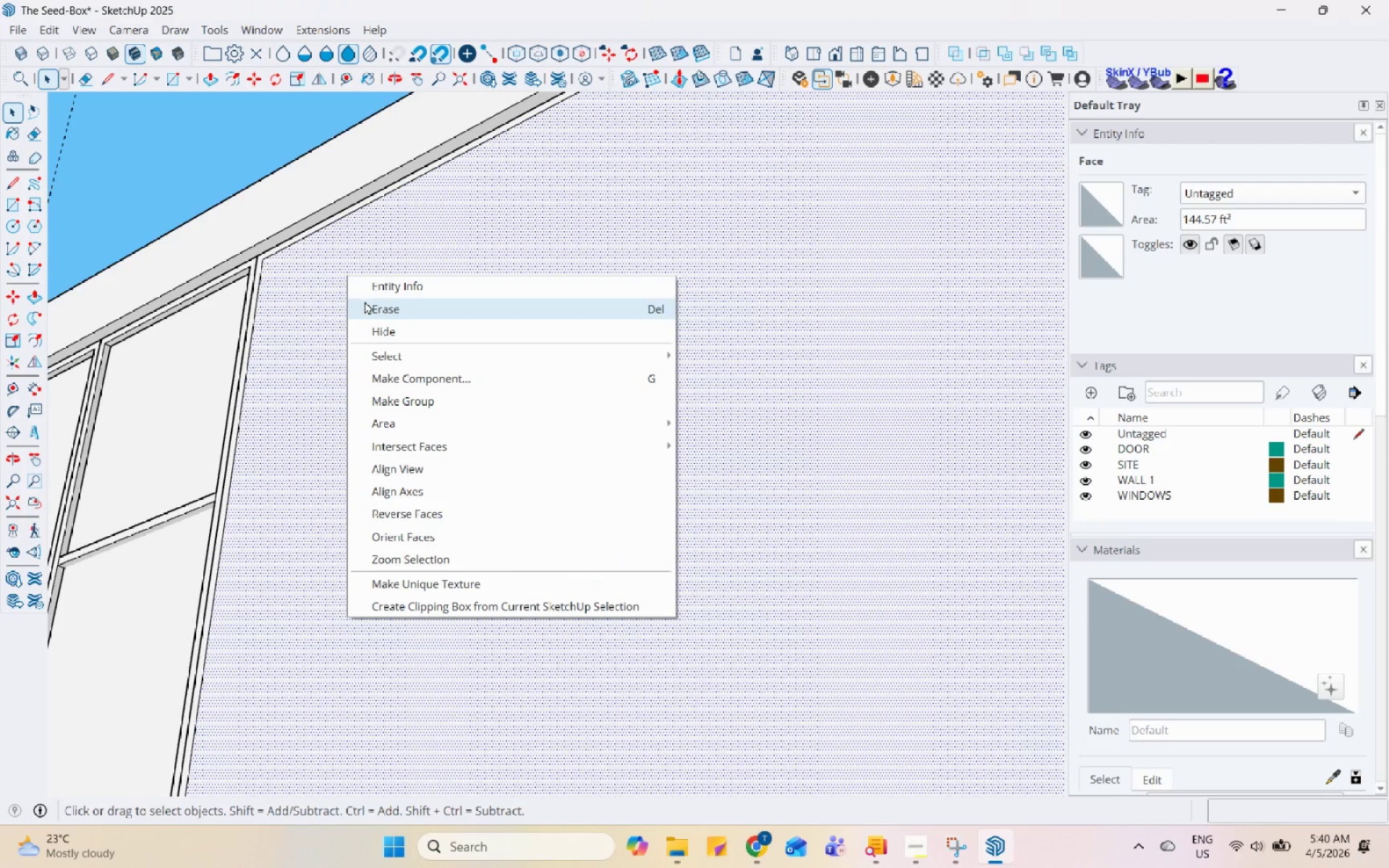 
left_click([367, 301])
 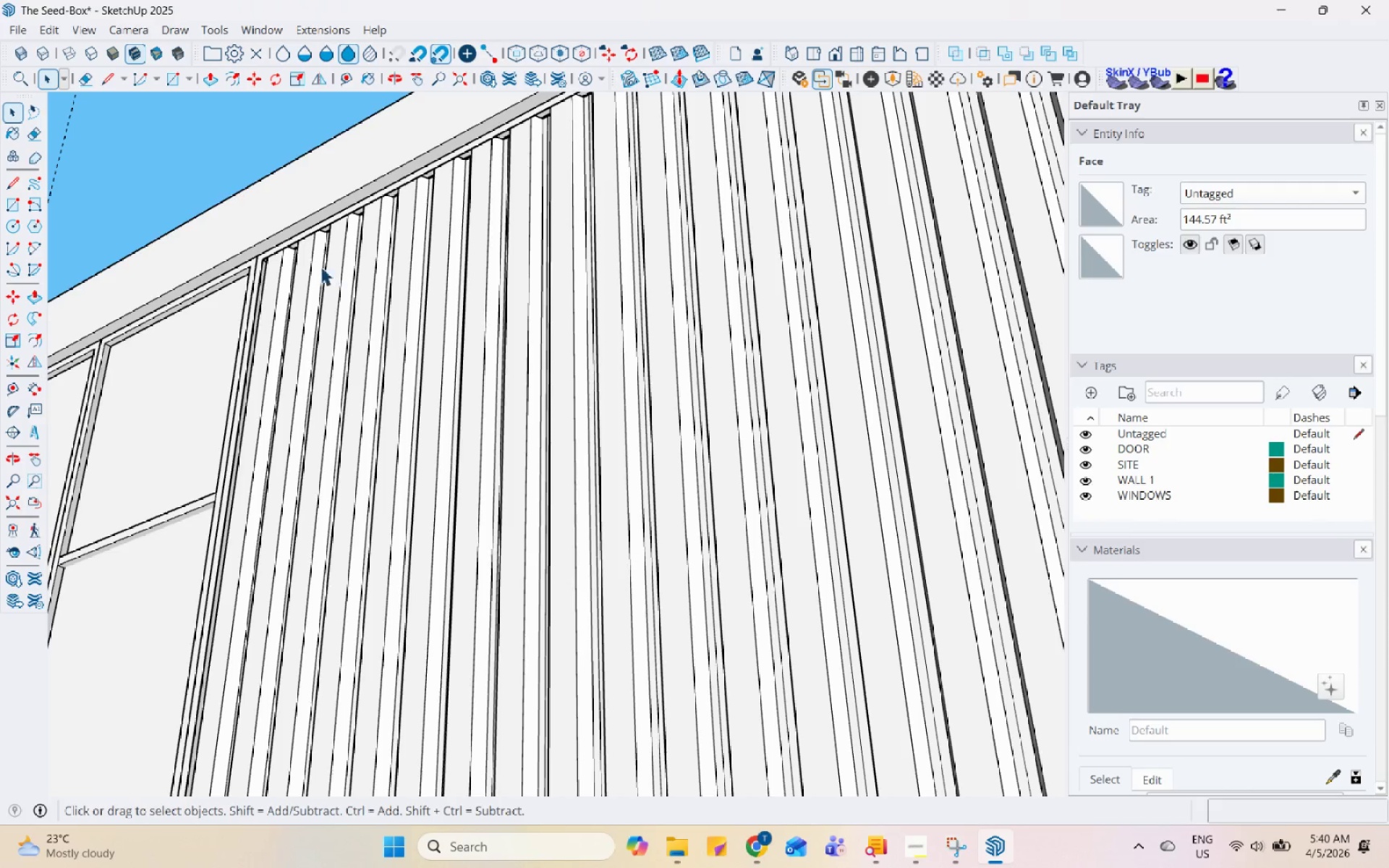 
scroll: coordinate [287, 250], scroll_direction: up, amount: 16.0
 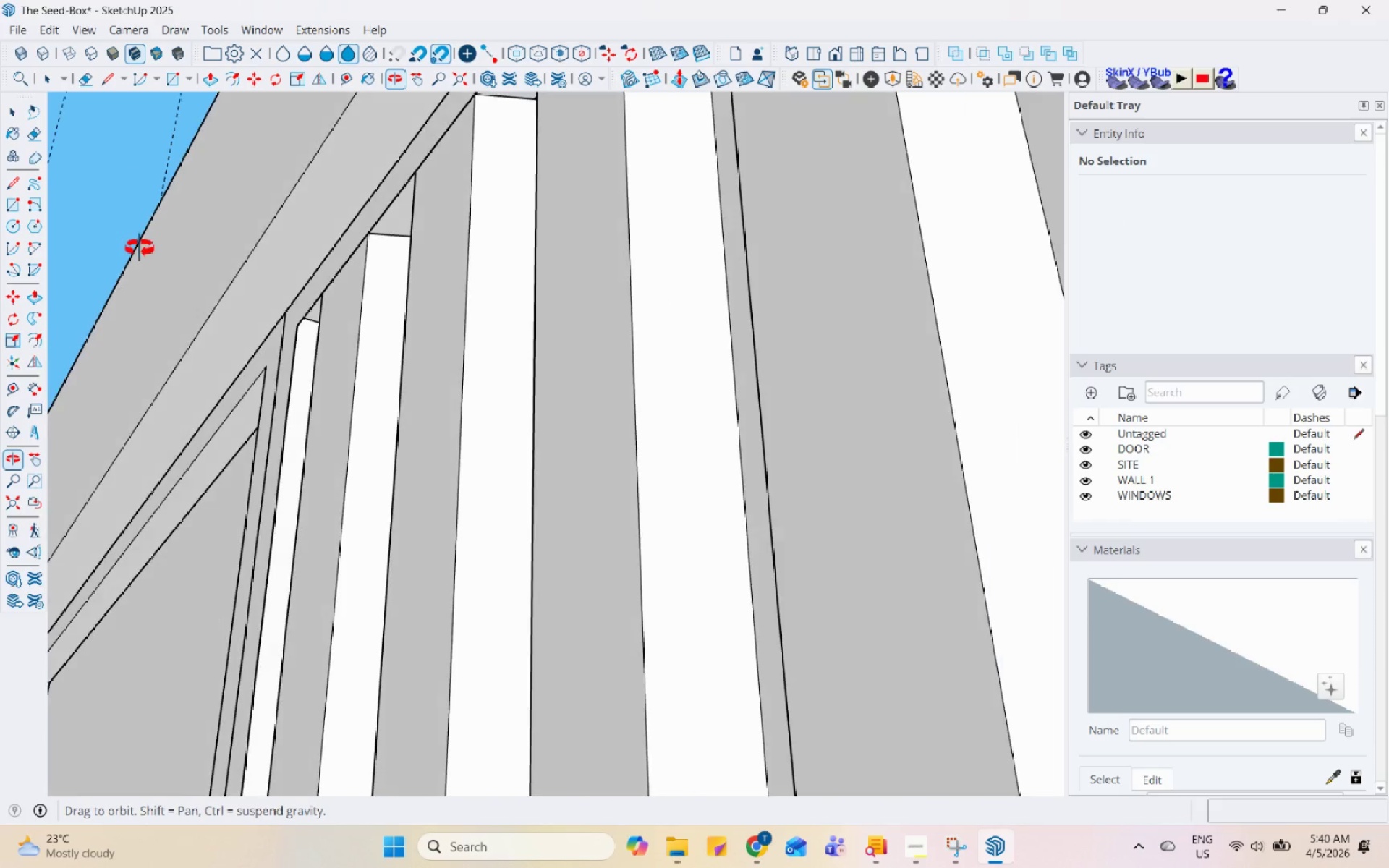 
left_click([325, 333])
 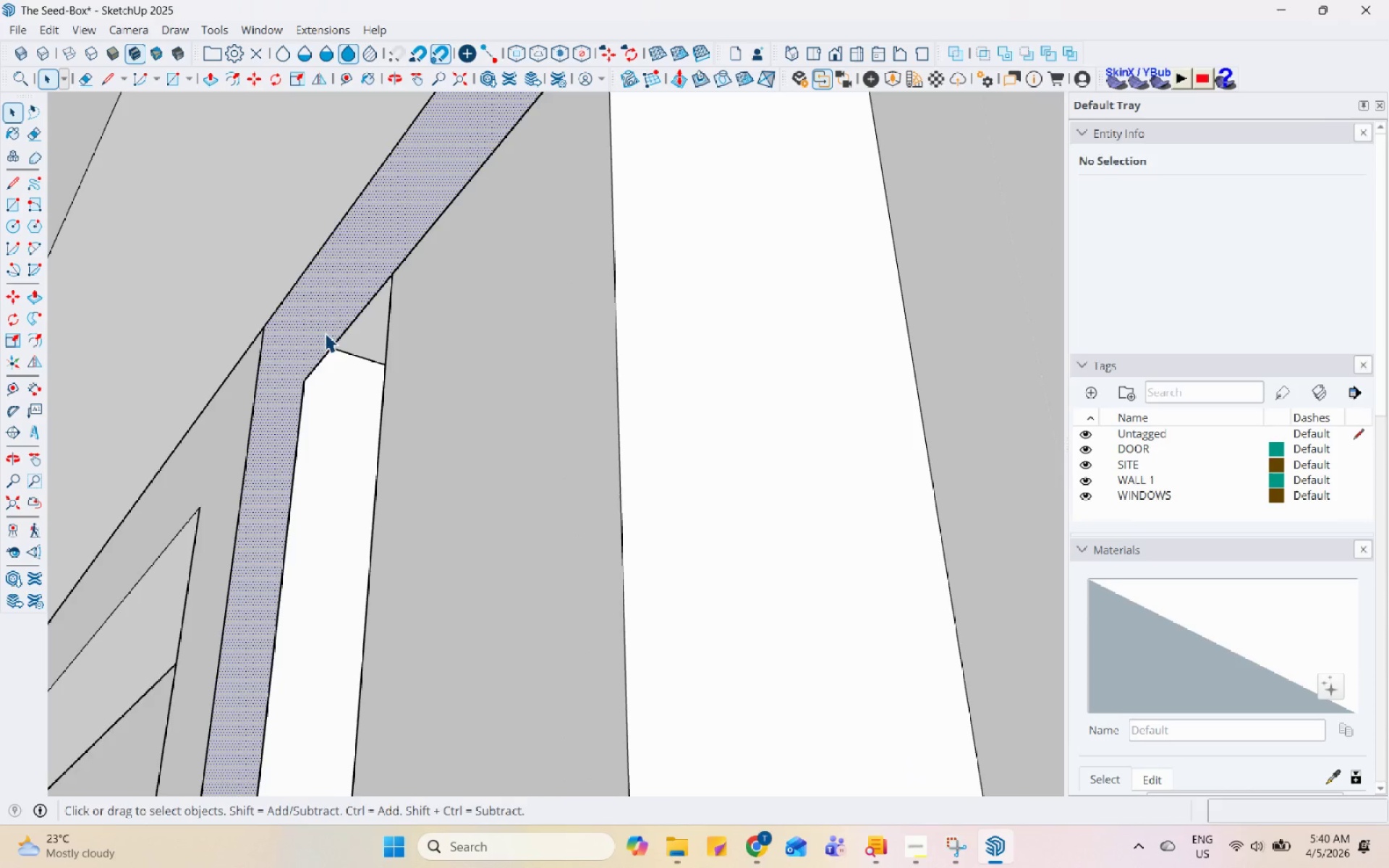 
scroll: coordinate [332, 341], scroll_direction: up, amount: 13.0
 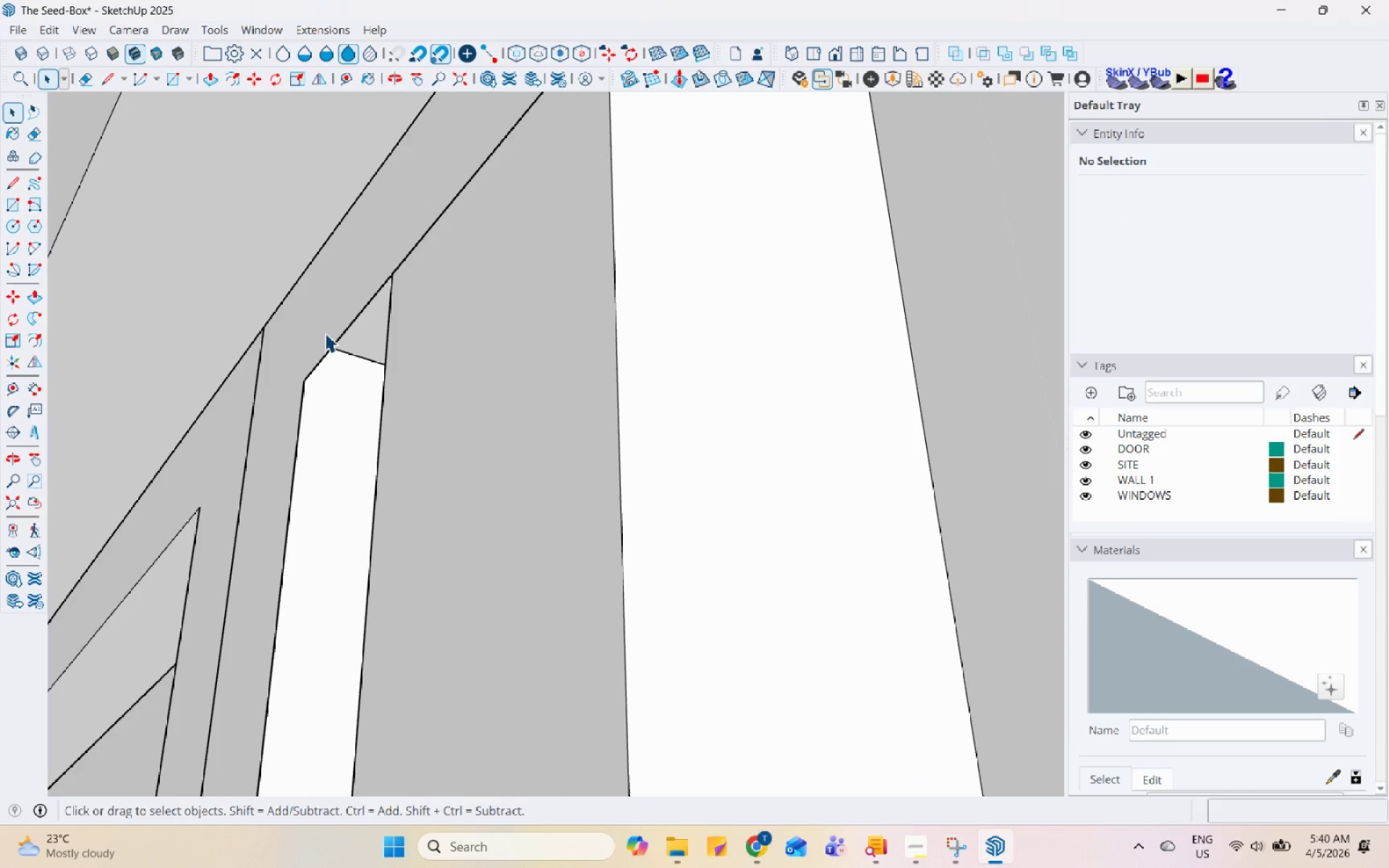 
key(P)
 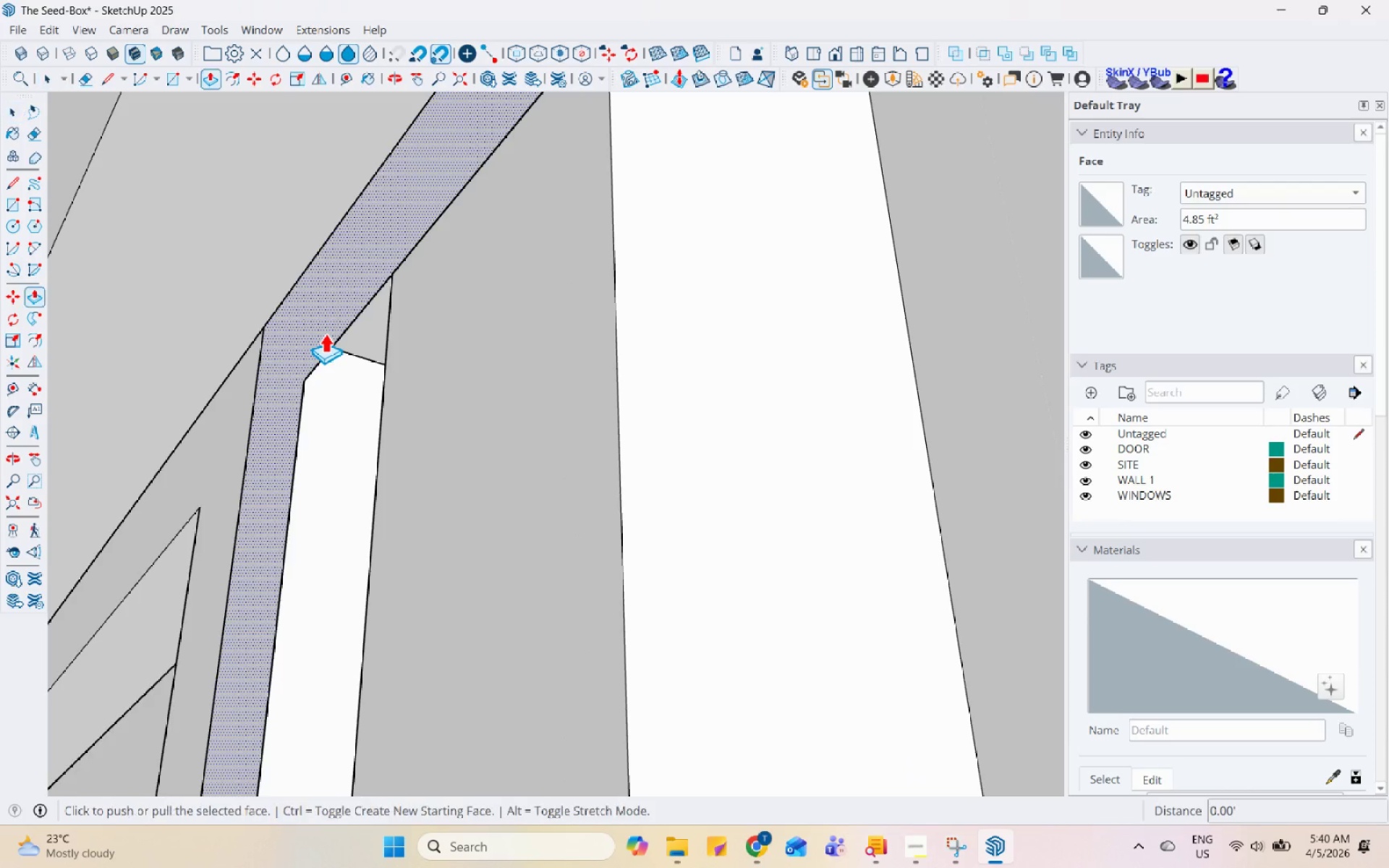 
left_click([325, 333])
 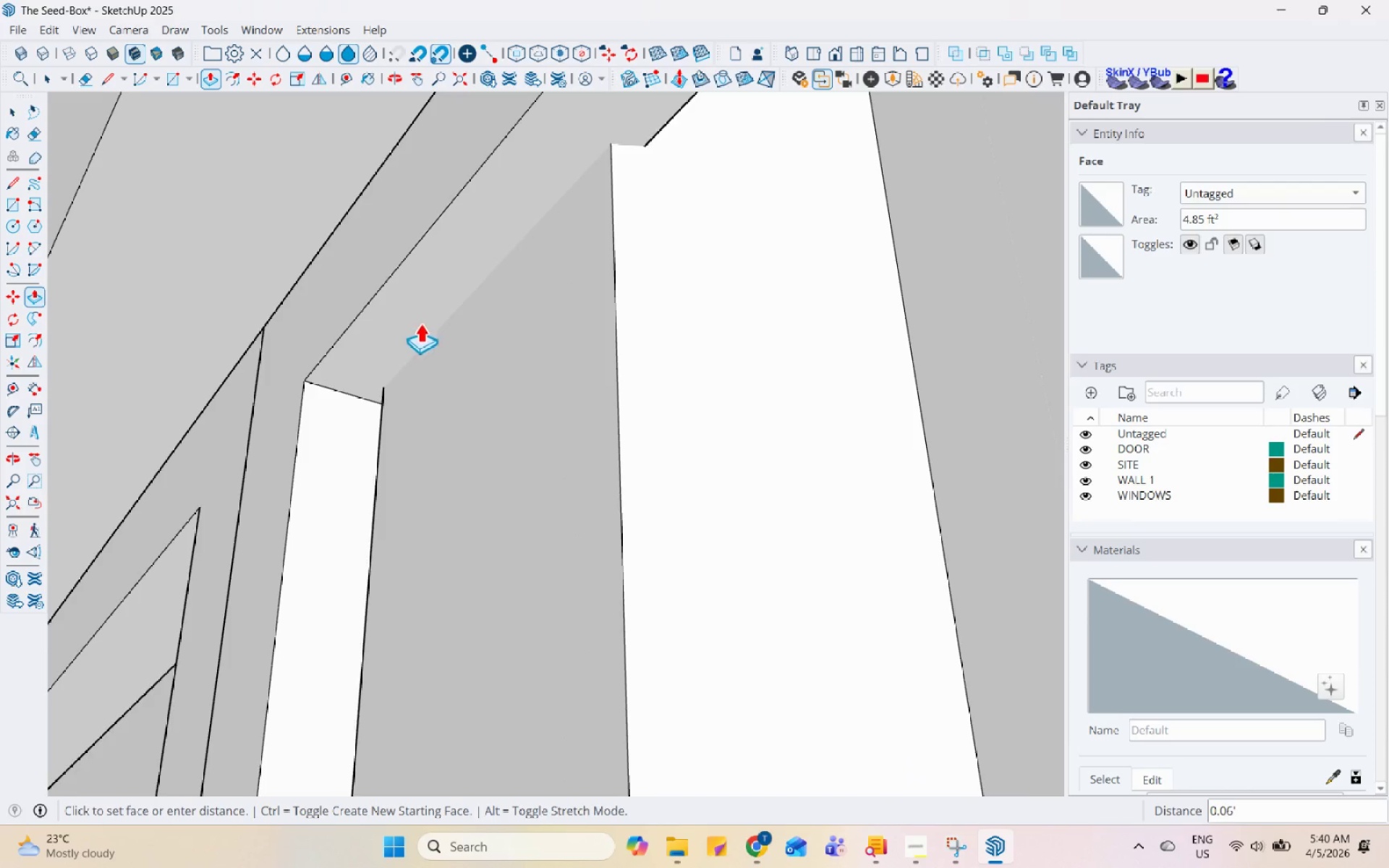 
scroll: coordinate [630, 432], scroll_direction: down, amount: 30.0
 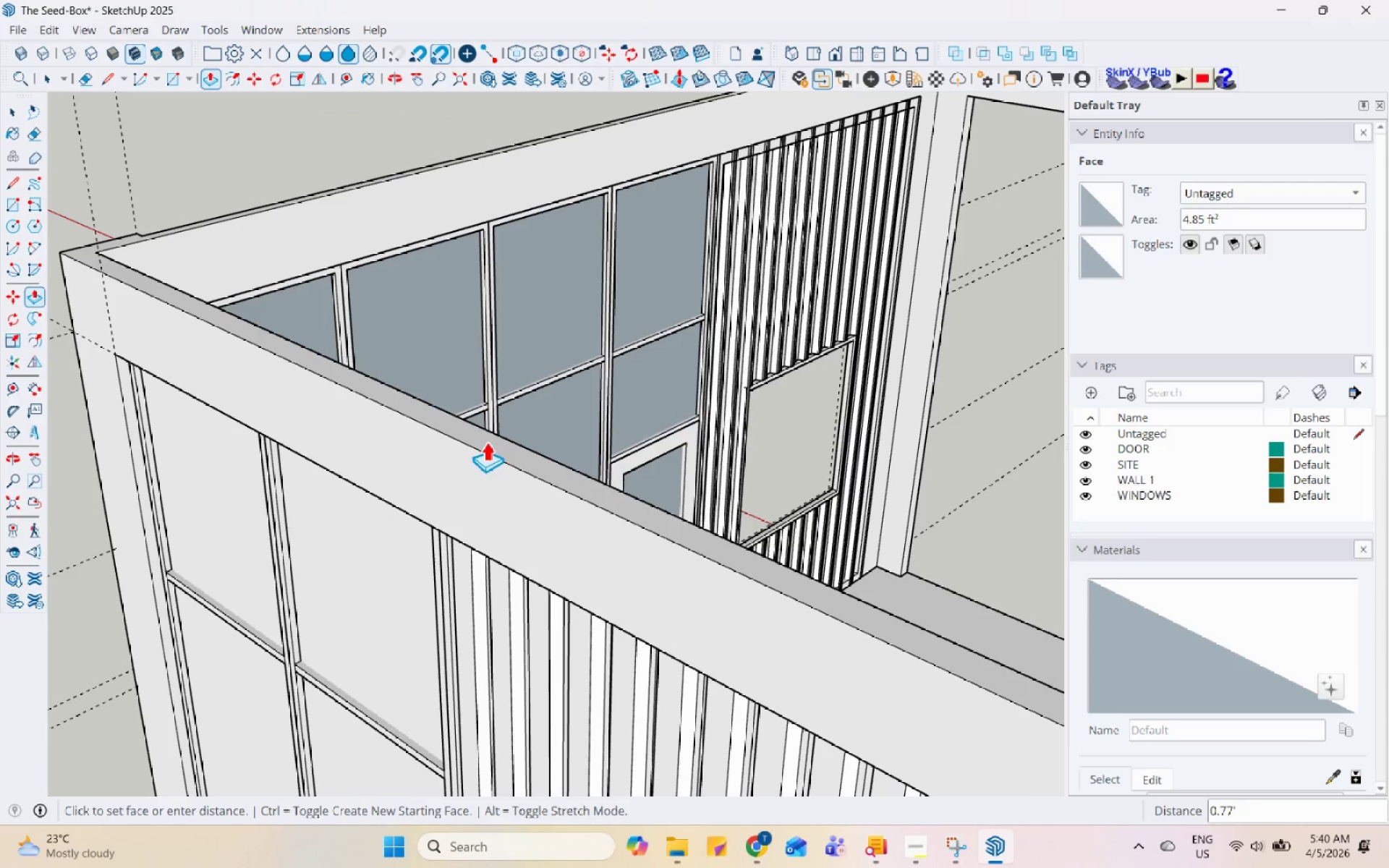 
left_click([493, 436])
 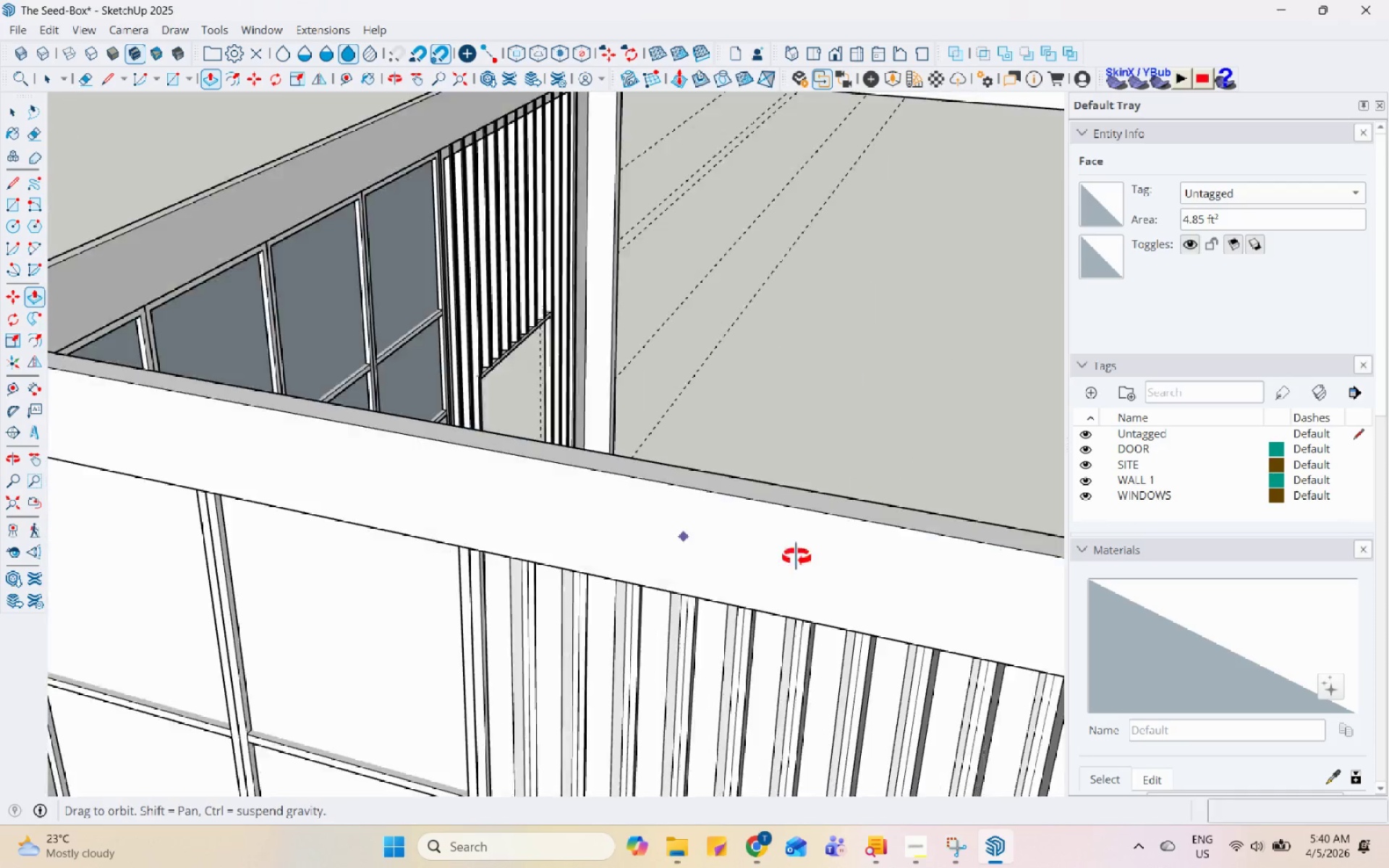 
key(Space)
 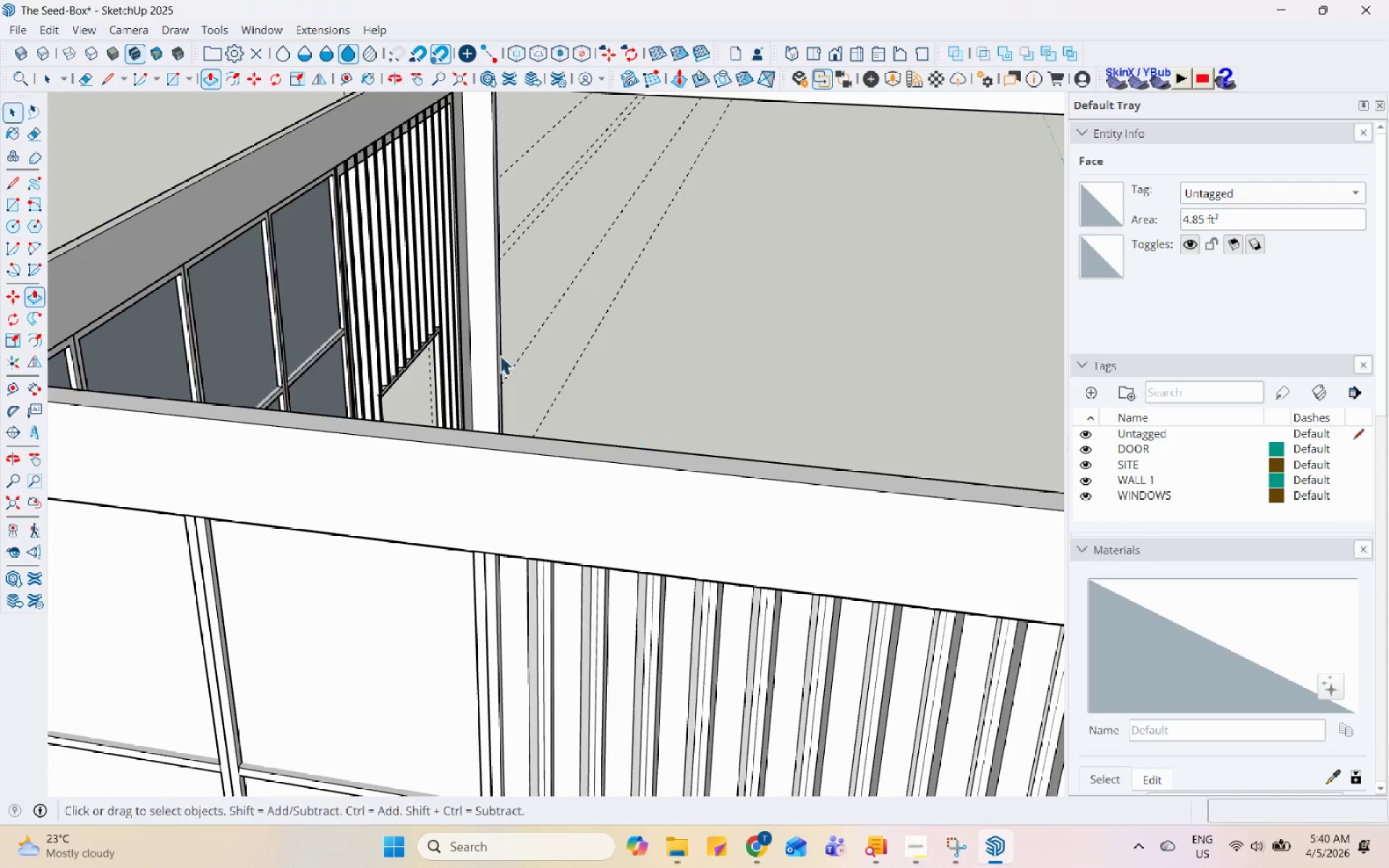 
scroll: coordinate [489, 380], scroll_direction: down, amount: 9.0
 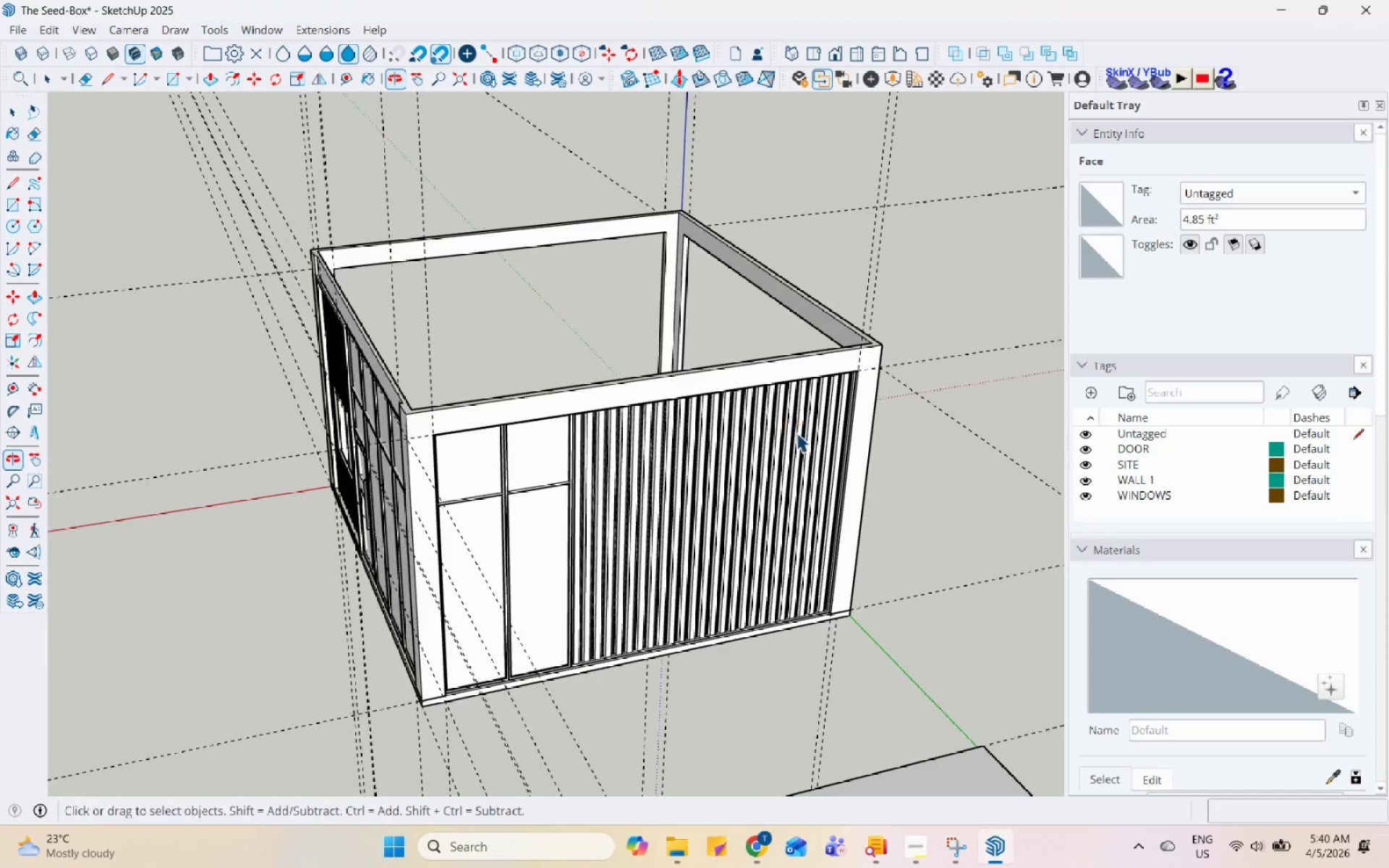 
double_click([829, 626])
 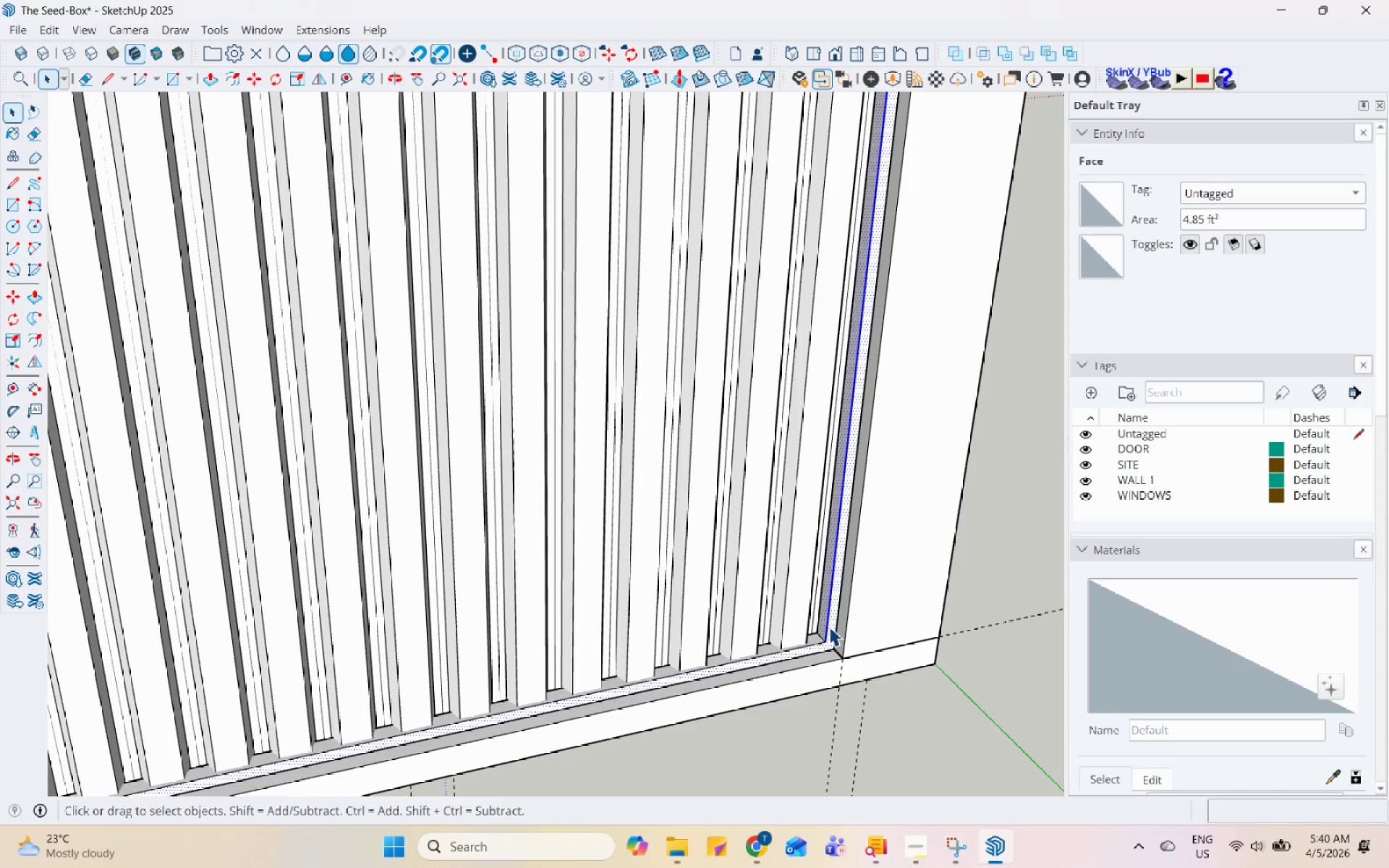 
scroll: coordinate [816, 625], scroll_direction: up, amount: 16.0
 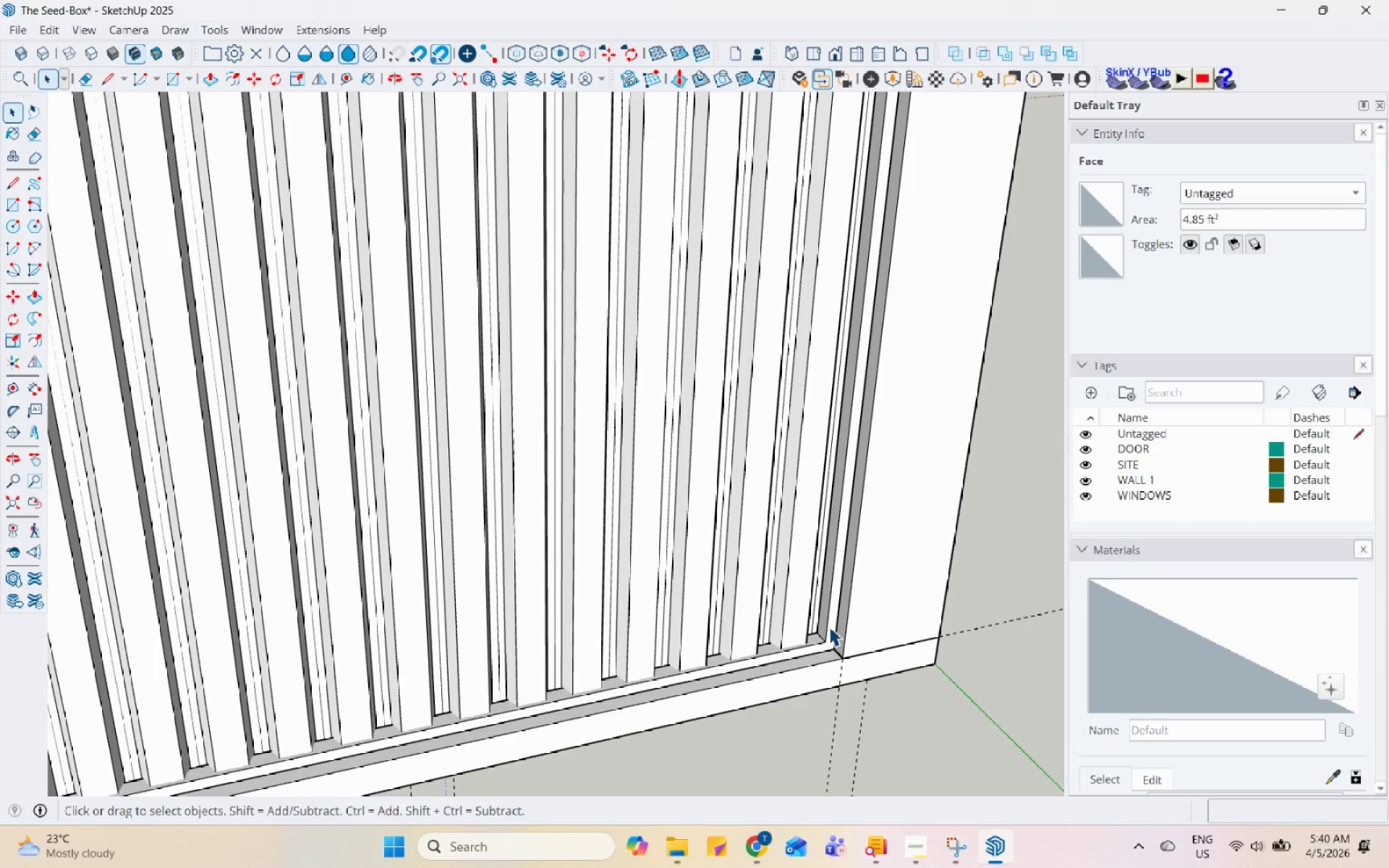 
triple_click([829, 626])
 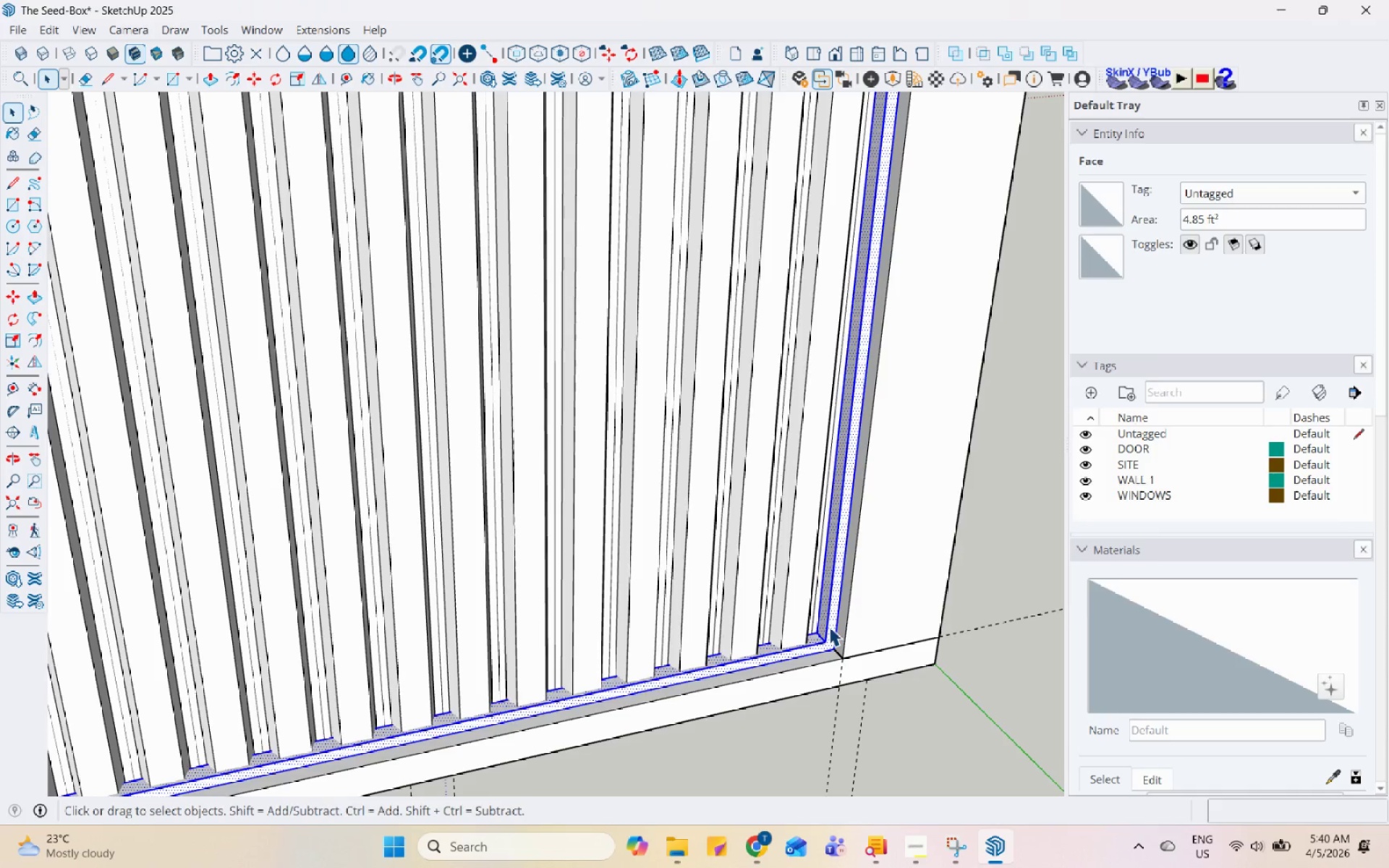 
right_click([829, 626])
 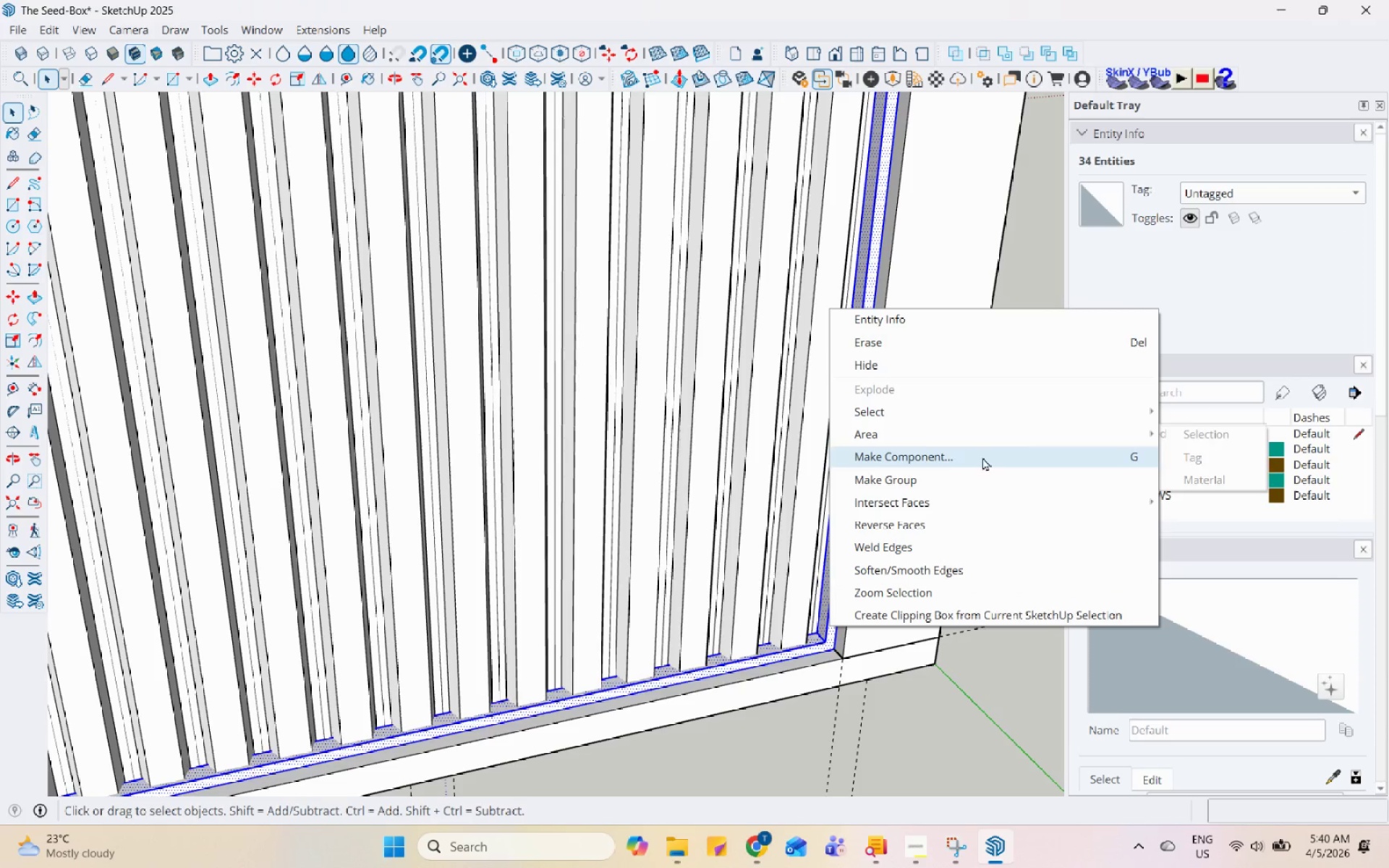 
left_click([987, 482])
 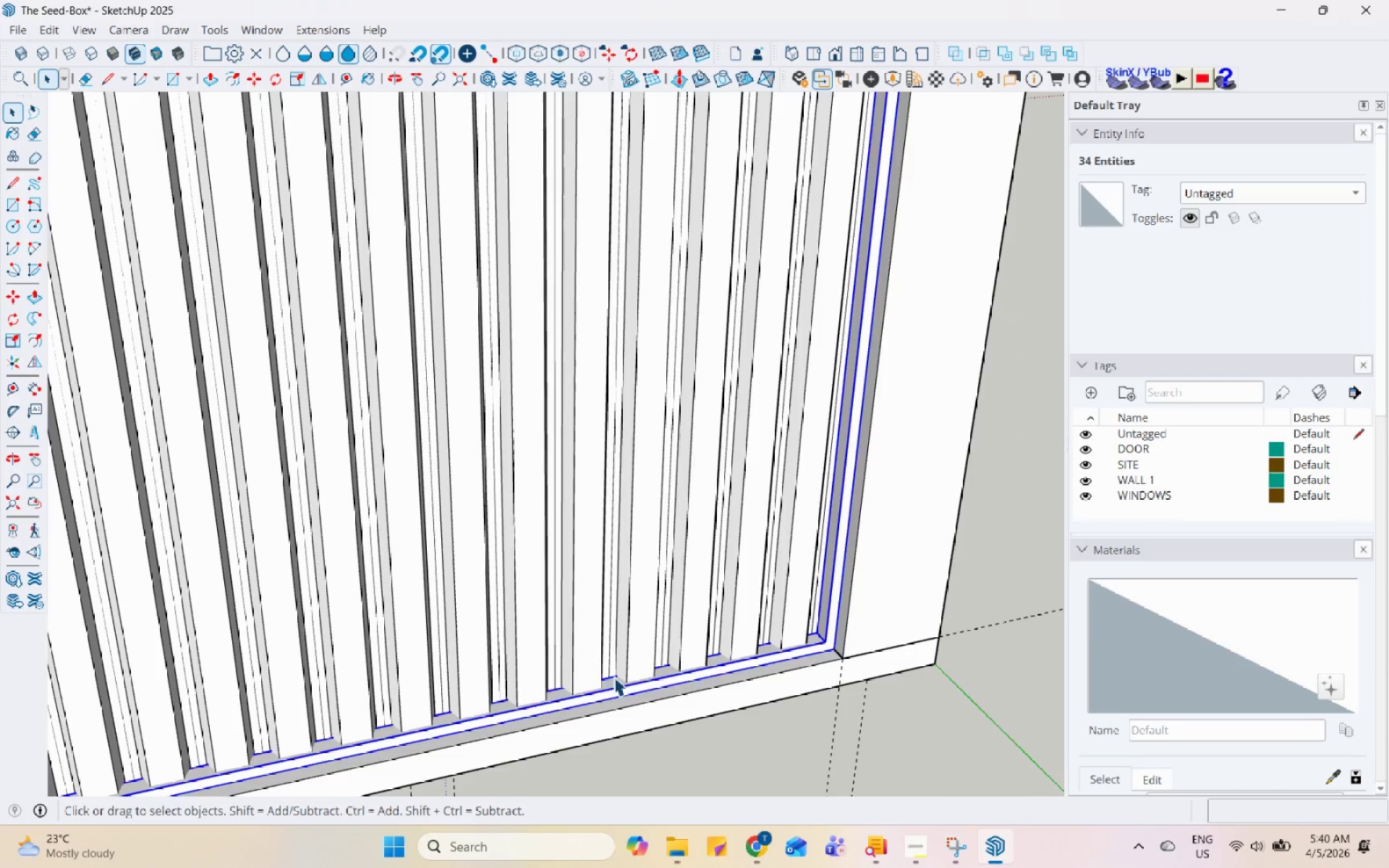 
left_click([862, 583])
 